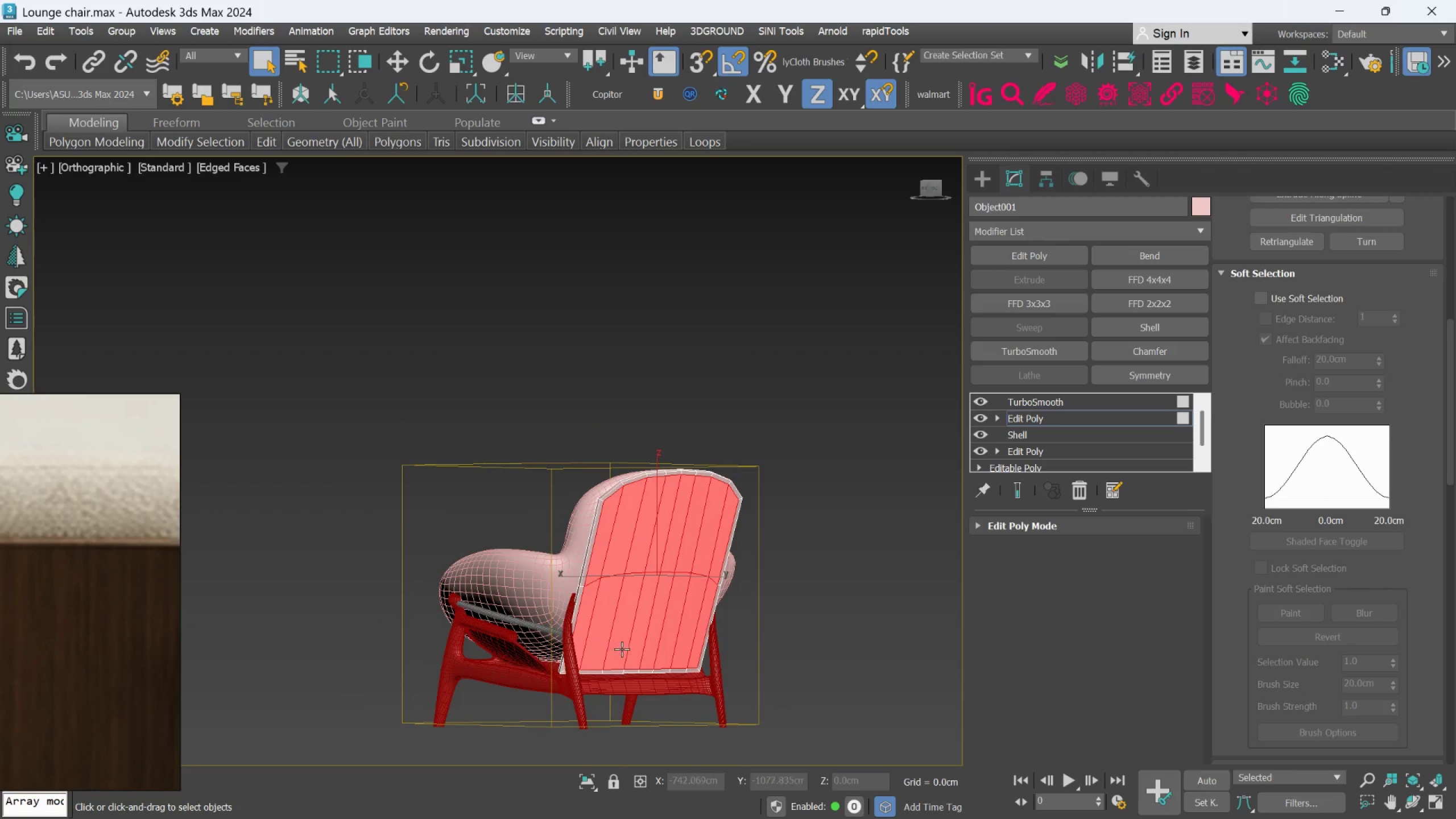 
scroll: coordinate [668, 659], scroll_direction: down, amount: 3.0
 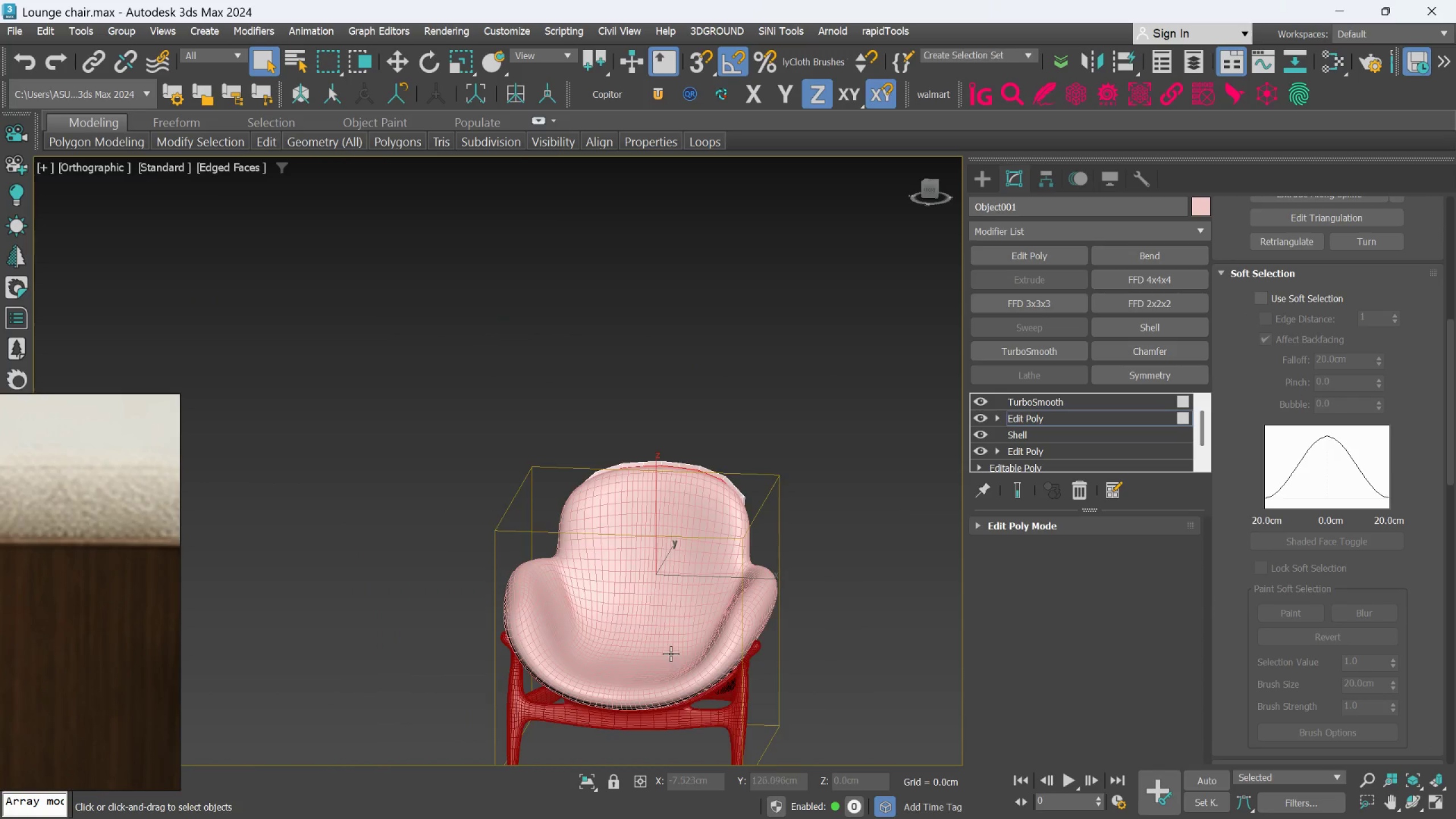 
hold_key(key=AltLeft, duration=1.27)
 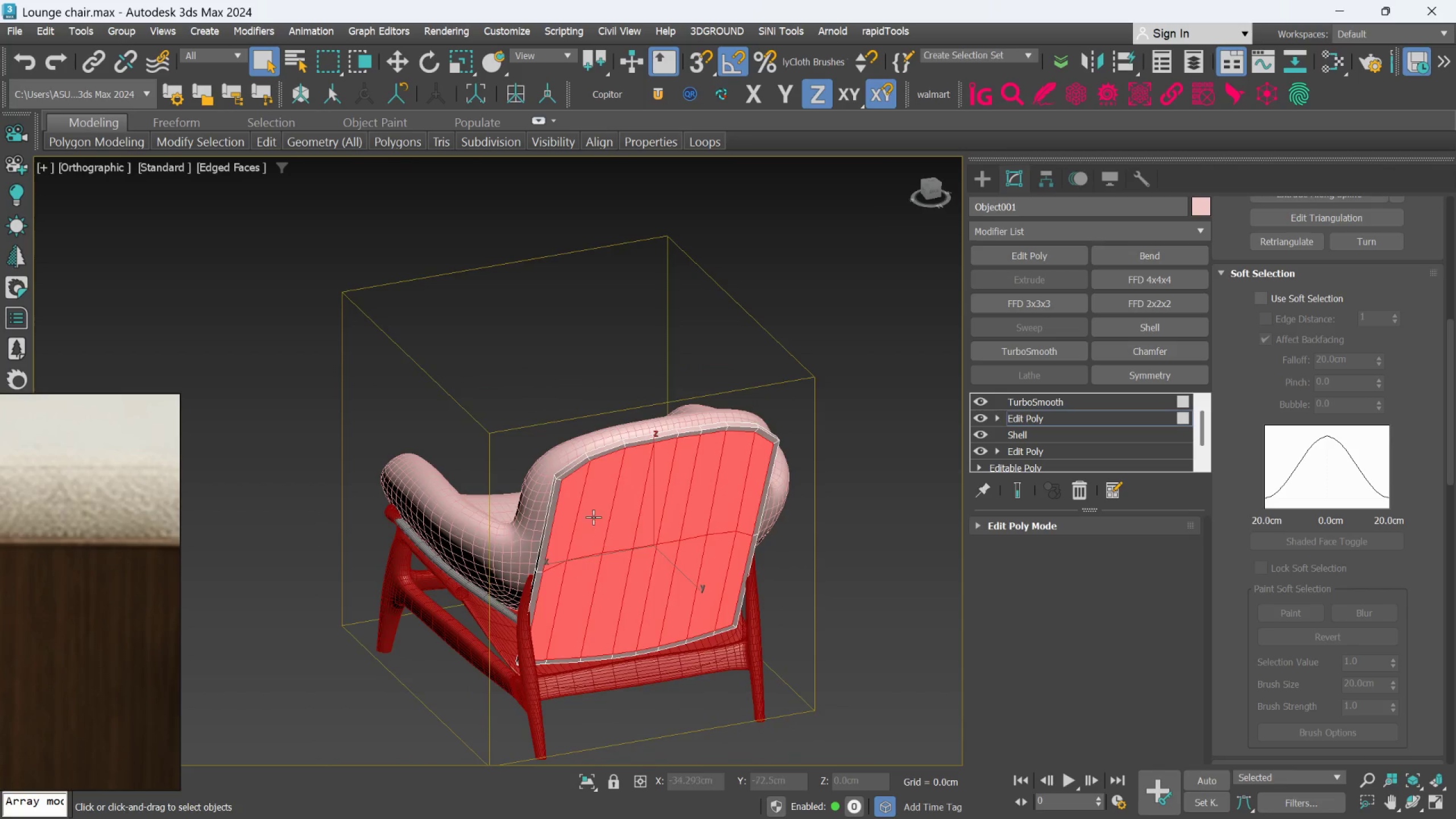 
scroll: coordinate [622, 649], scroll_direction: up, amount: 1.0
 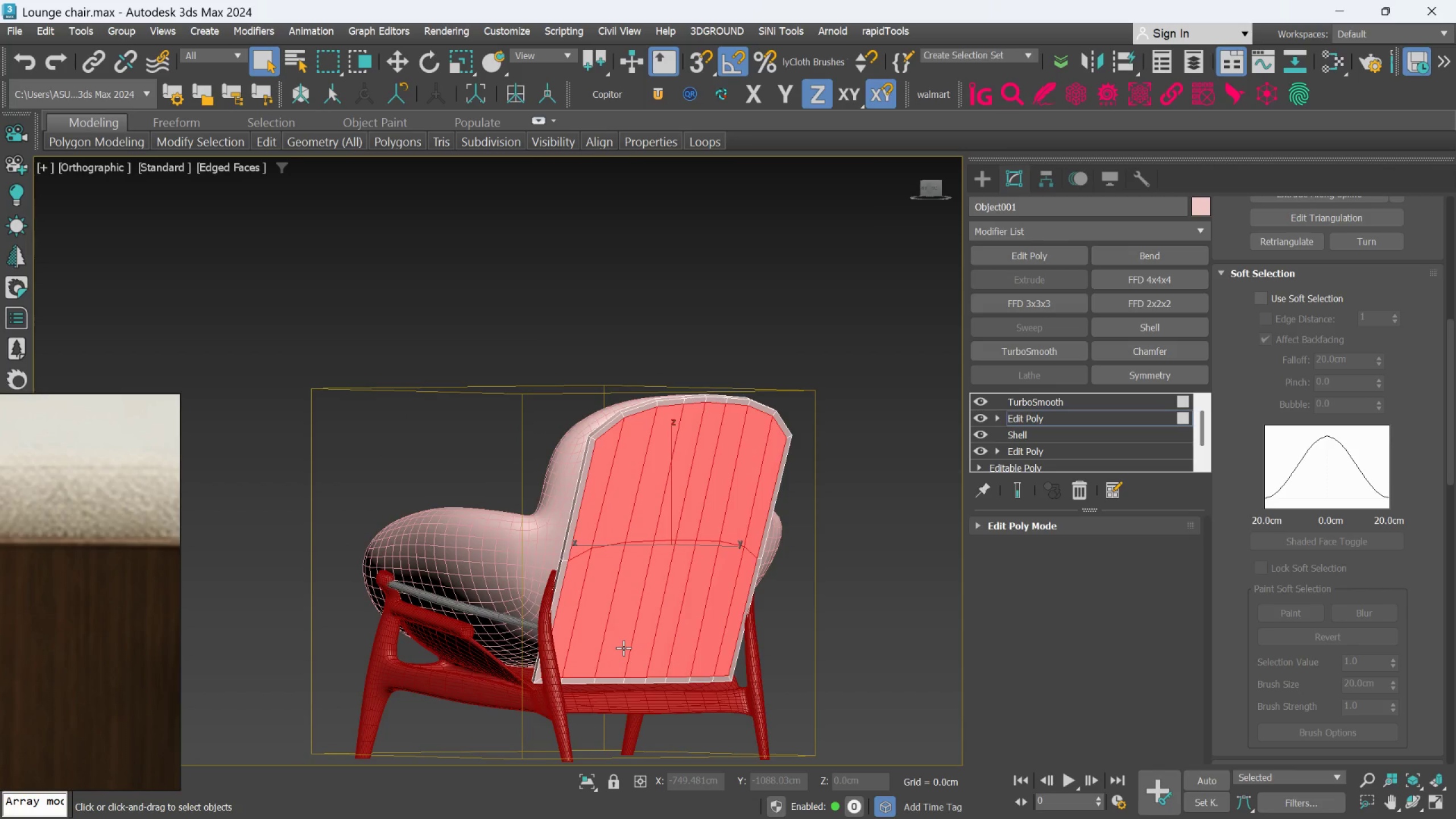 
hold_key(key=AltLeft, duration=0.31)
 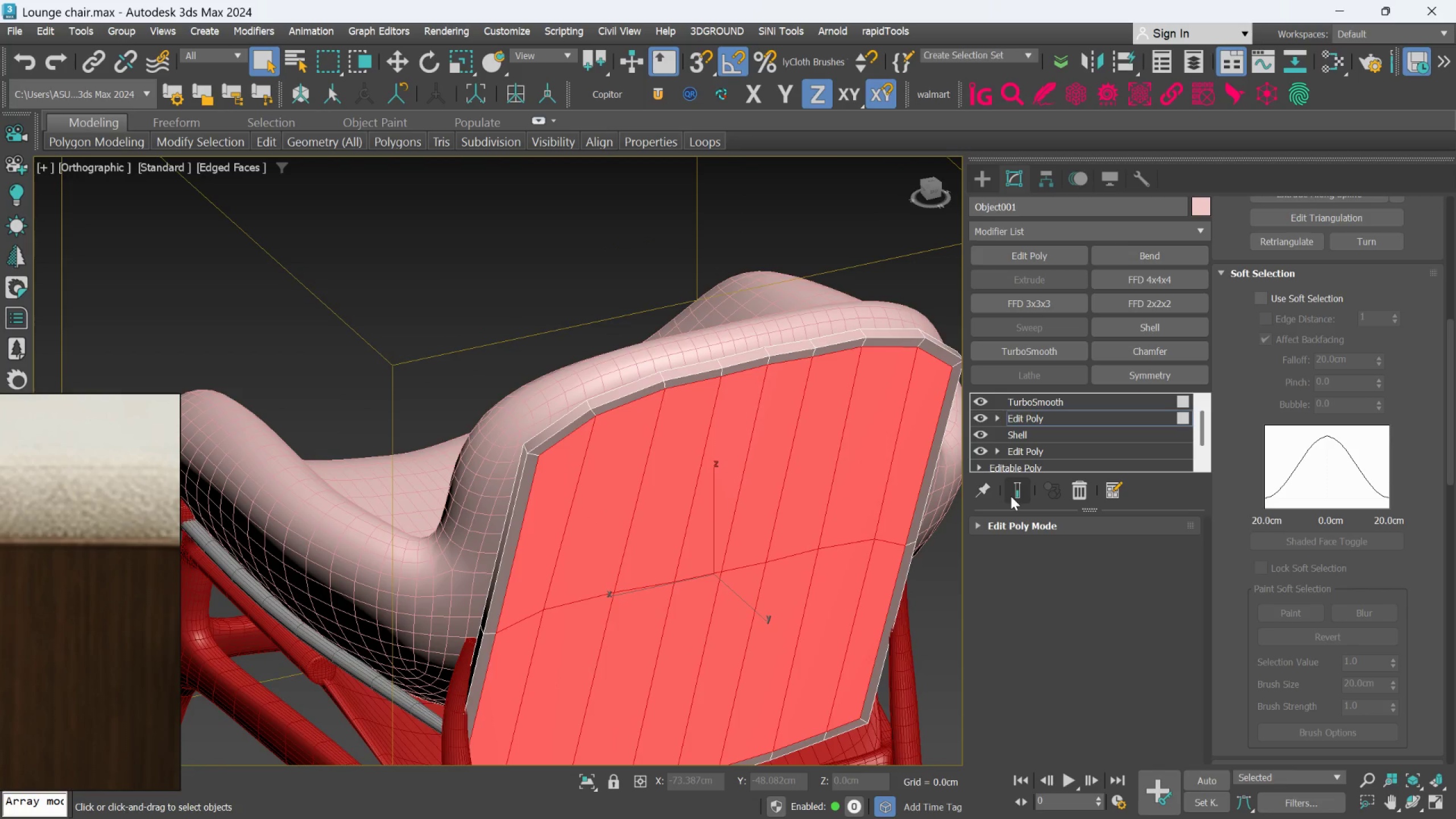 
scroll: coordinate [593, 517], scroll_direction: up, amount: 2.0
 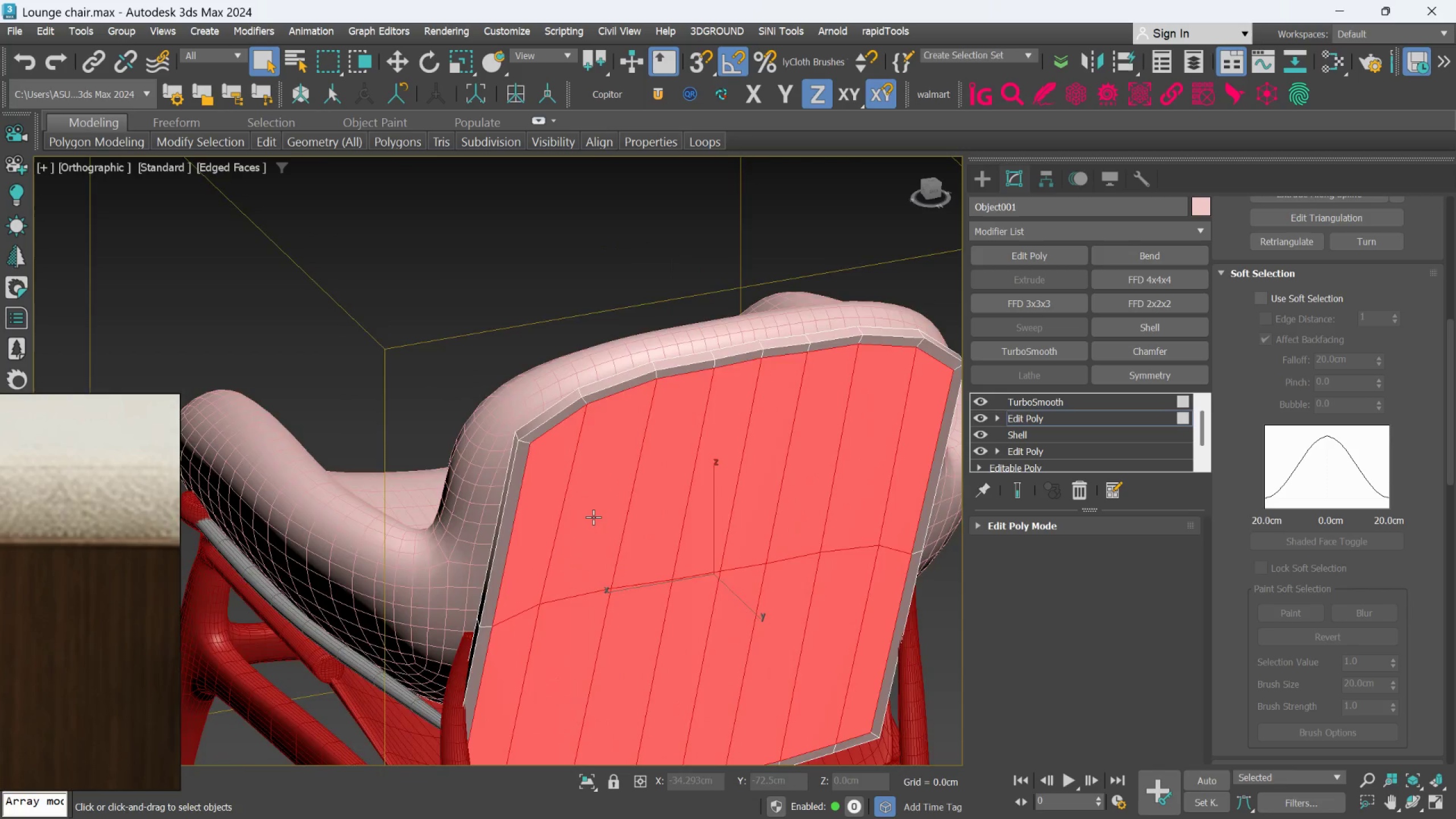 
left_click([1011, 496])
 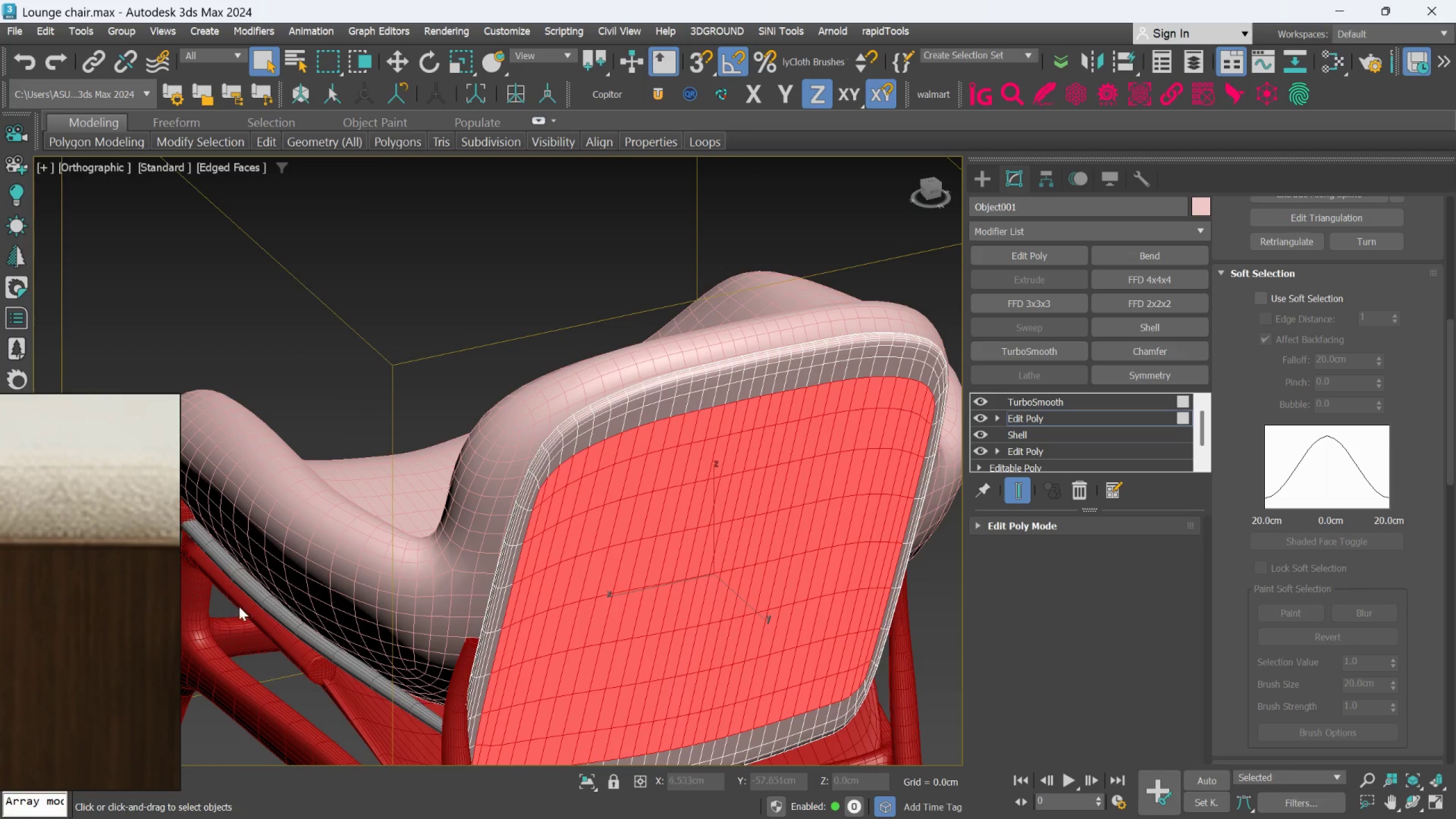 
hold_key(key=AltLeft, duration=0.55)
 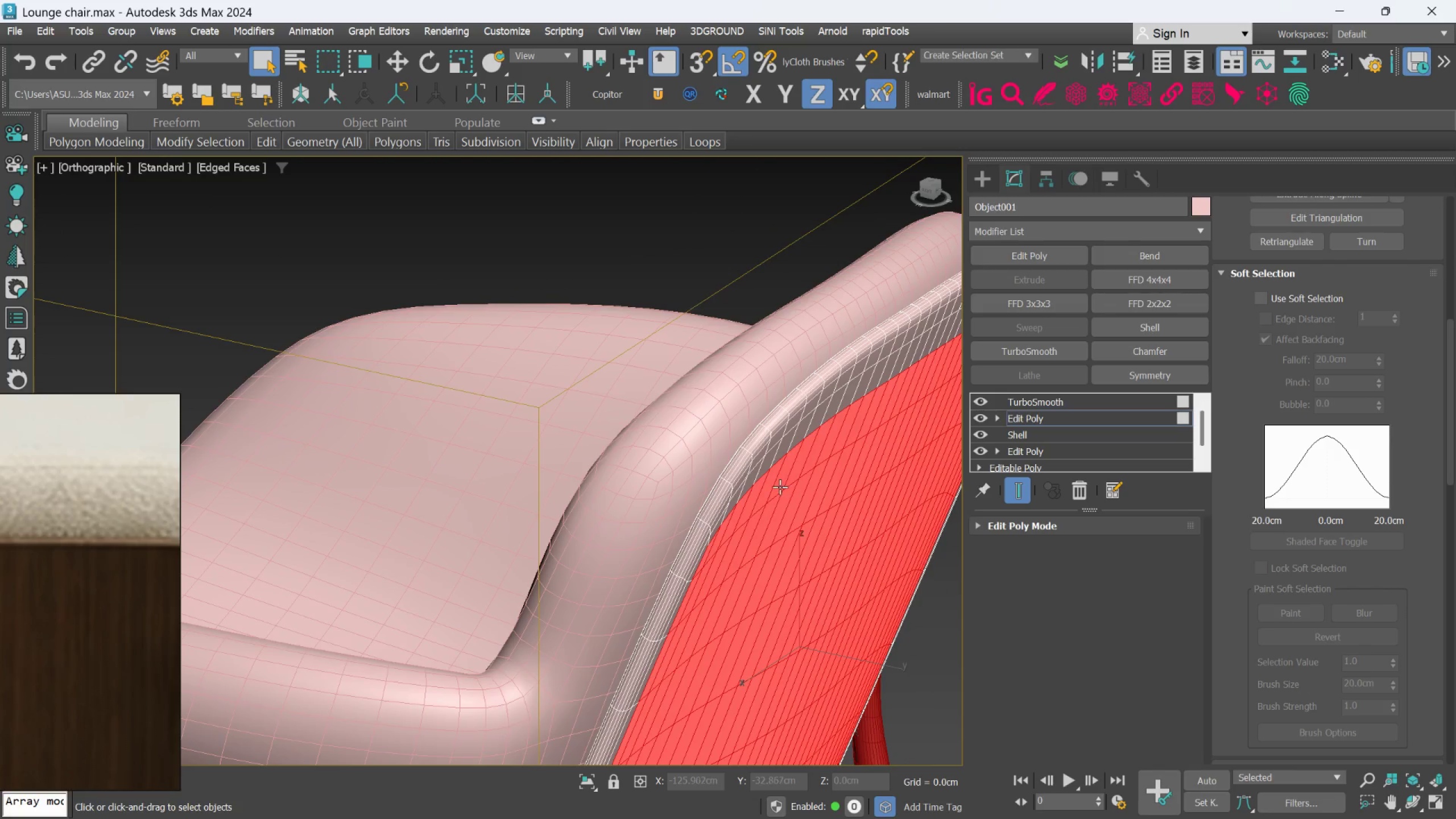 
scroll: coordinate [872, 519], scroll_direction: down, amount: 2.0
 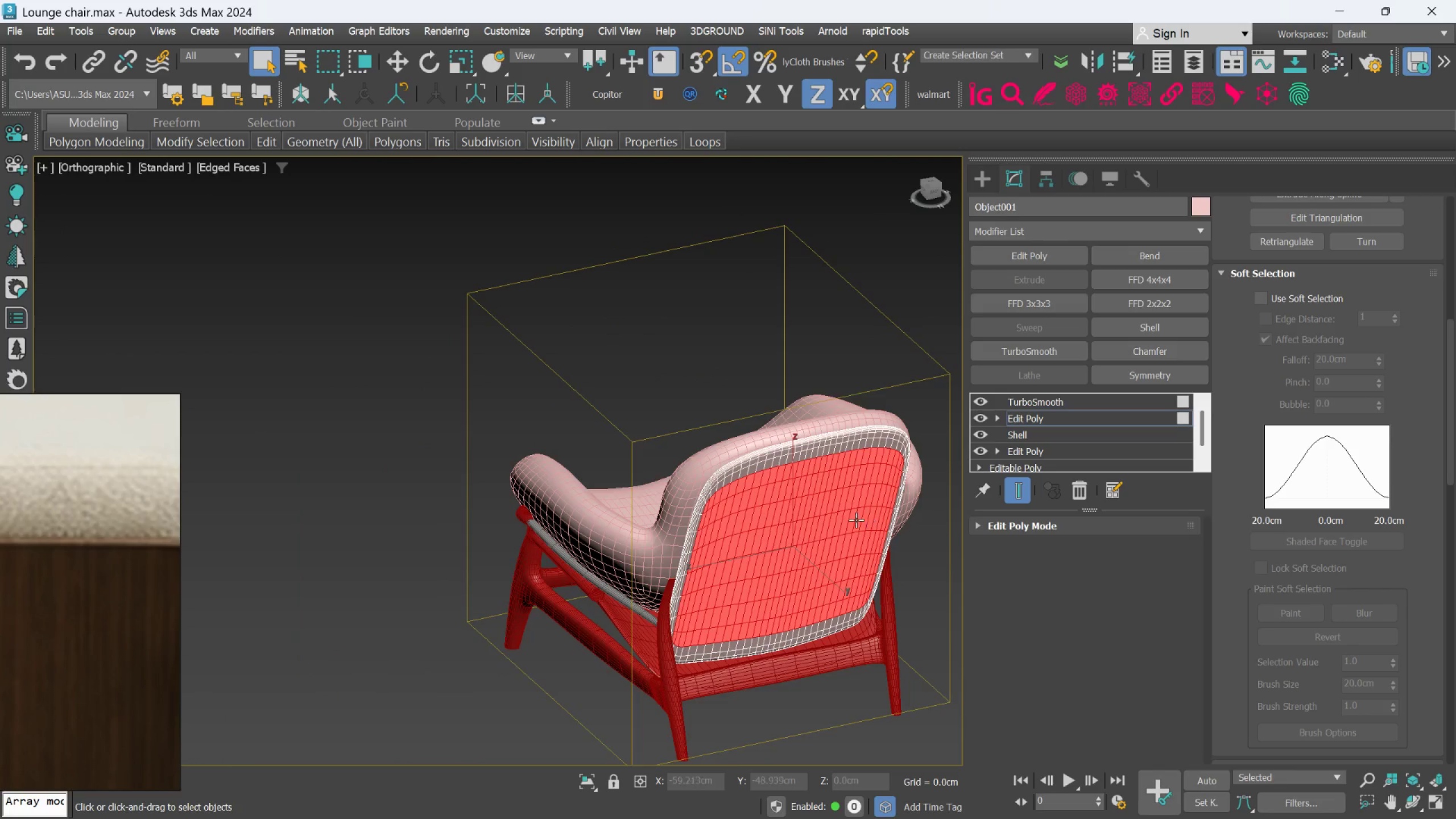 
hold_key(key=AltLeft, duration=1.51)
scroll: coordinate [789, 490], scroll_direction: up, amount: 3.0
 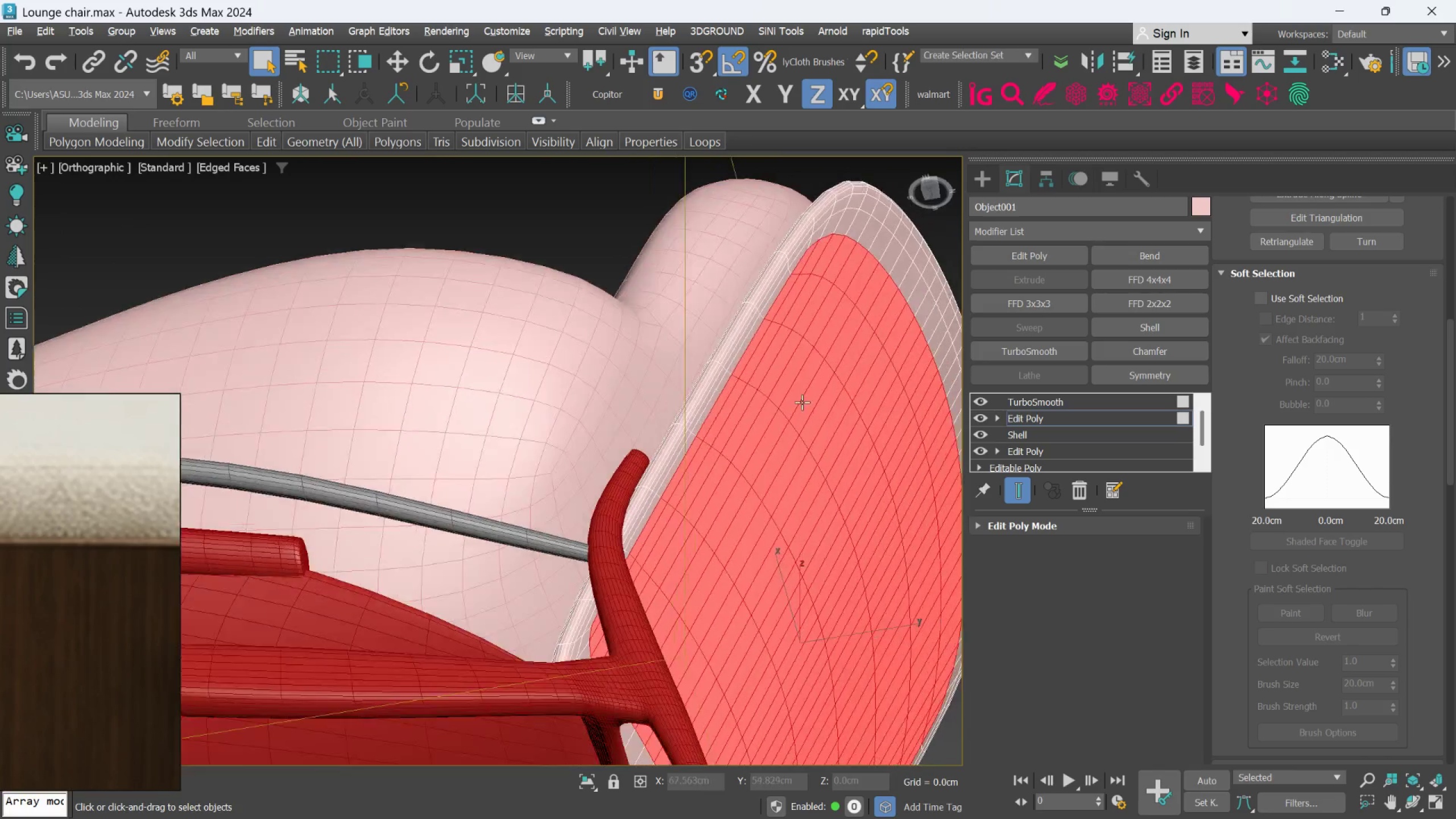 
hold_key(key=AltLeft, duration=1.12)
 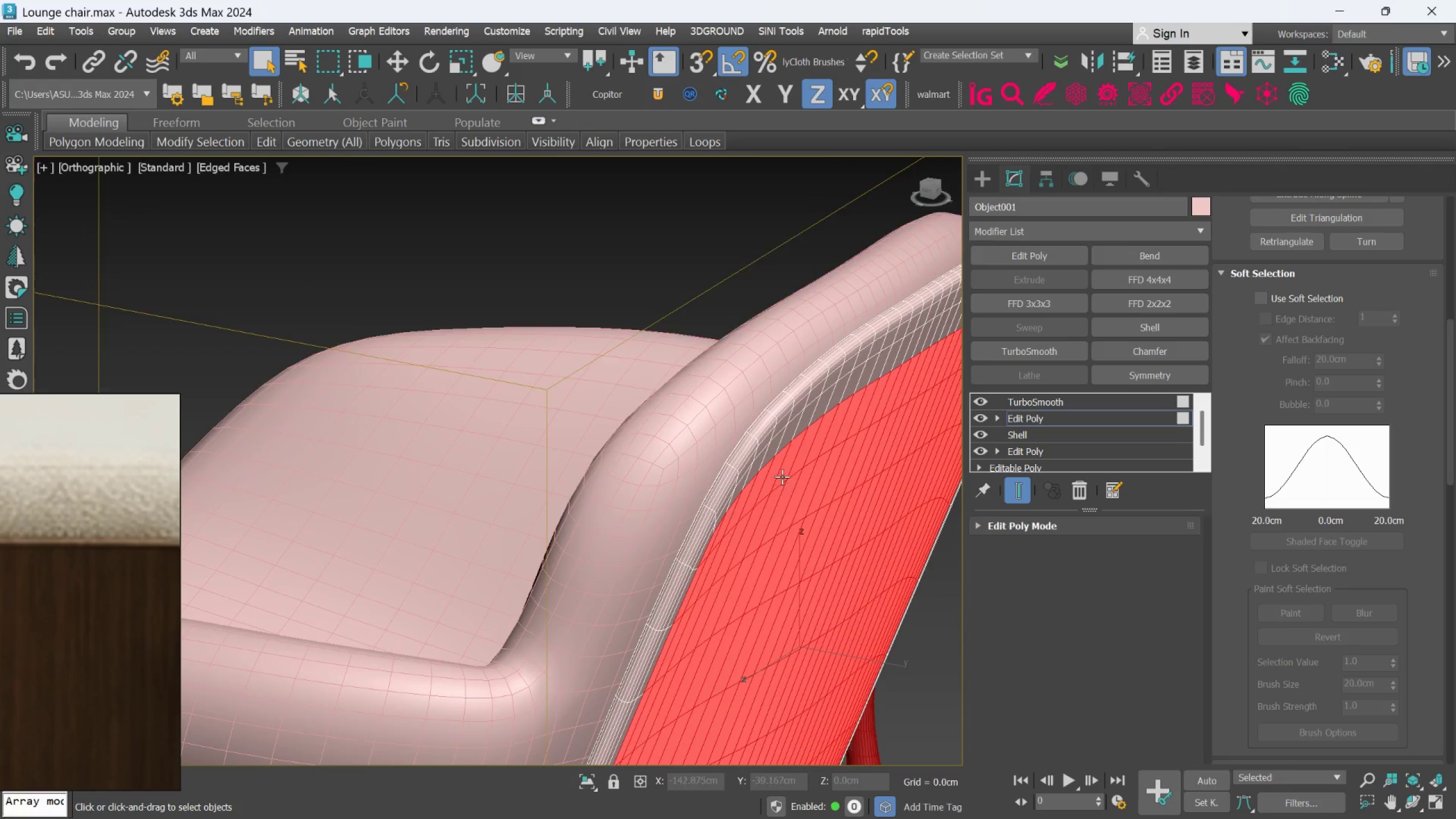 
hold_key(key=AltLeft, duration=1.03)
 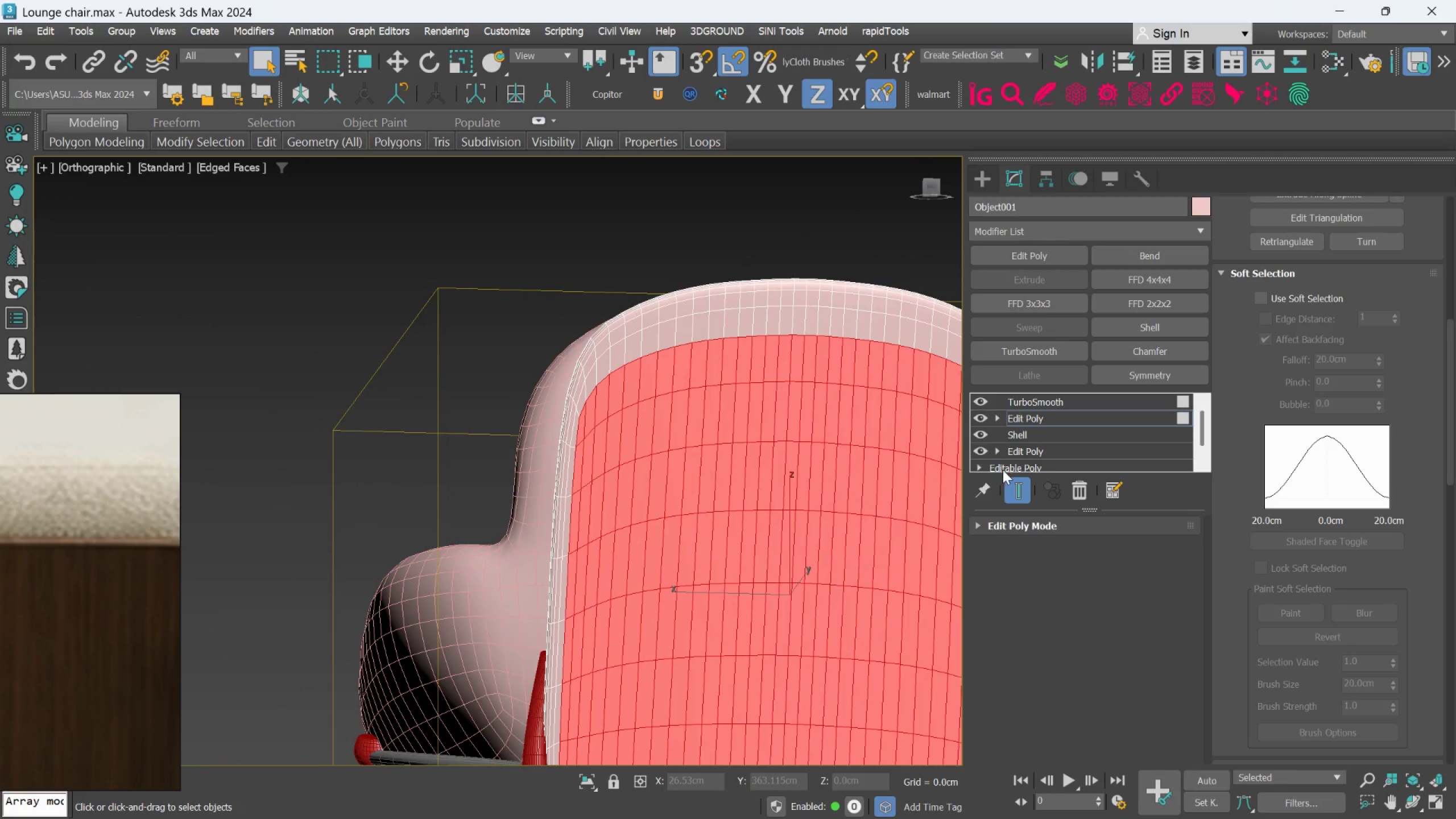 
scroll: coordinate [782, 477], scroll_direction: down, amount: 1.0
 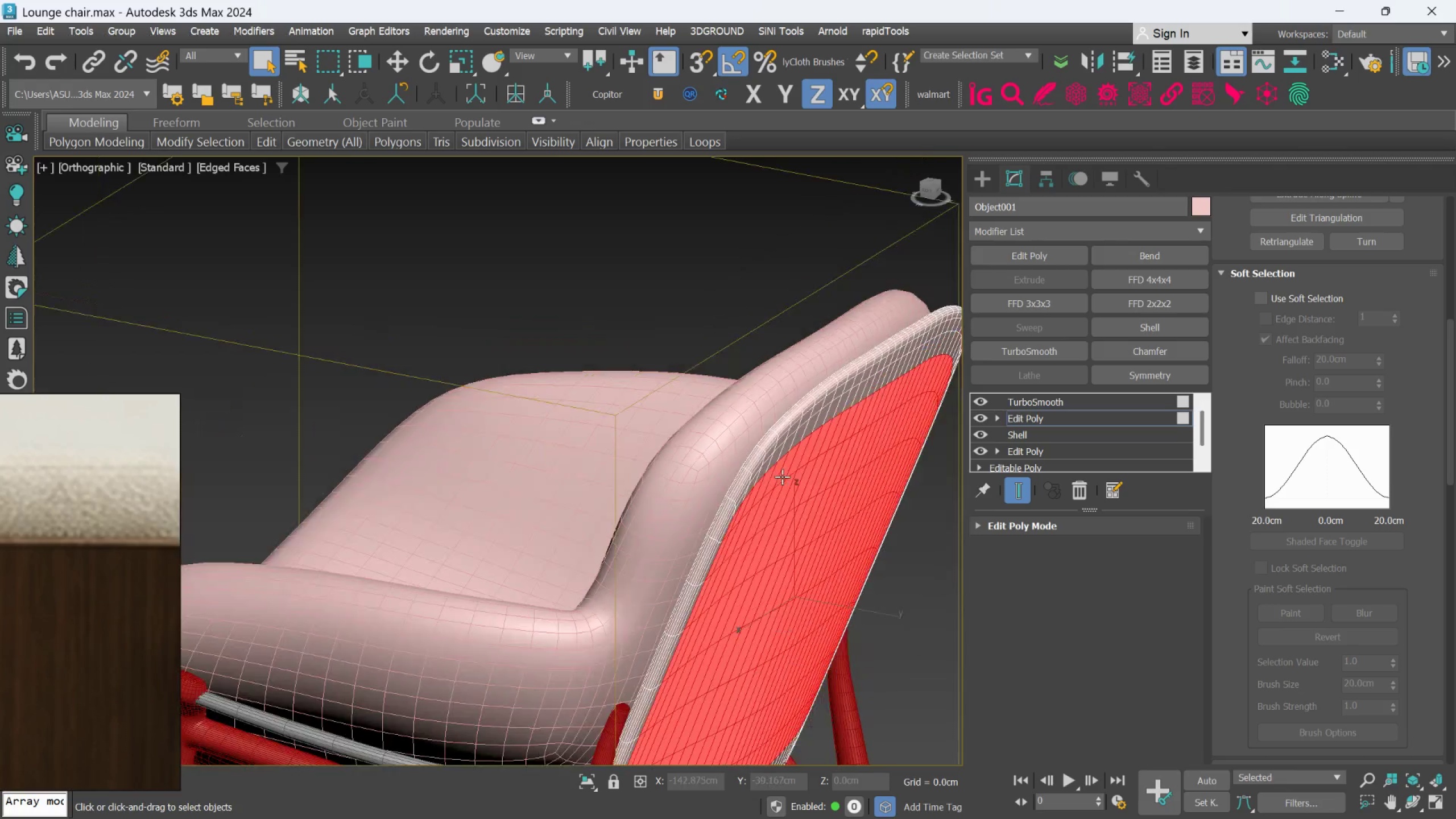 
hold_key(key=AltLeft, duration=10.97)
left_click([1019, 490])
 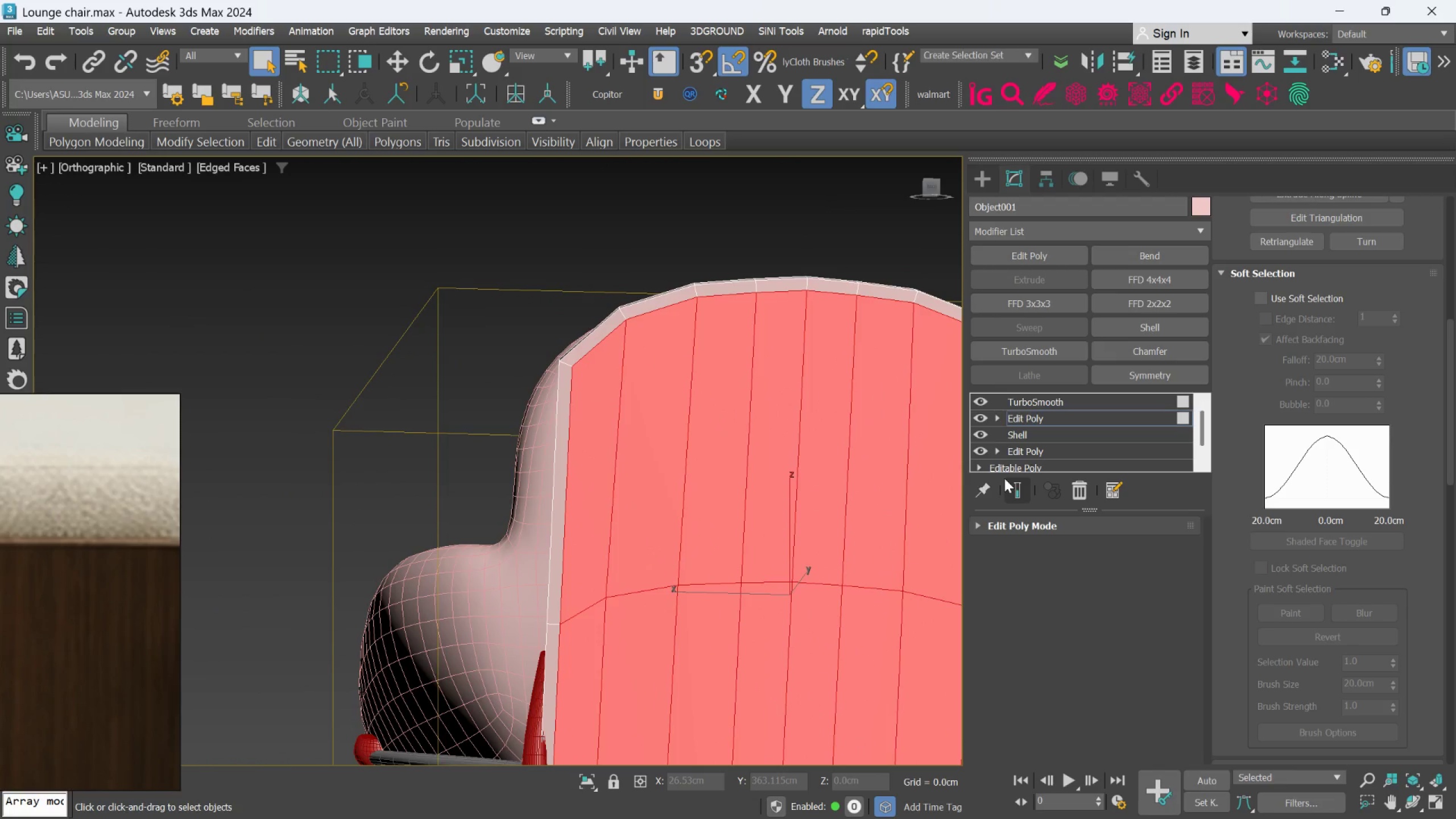 
scroll: coordinate [681, 538], scroll_direction: down, amount: 4.0
 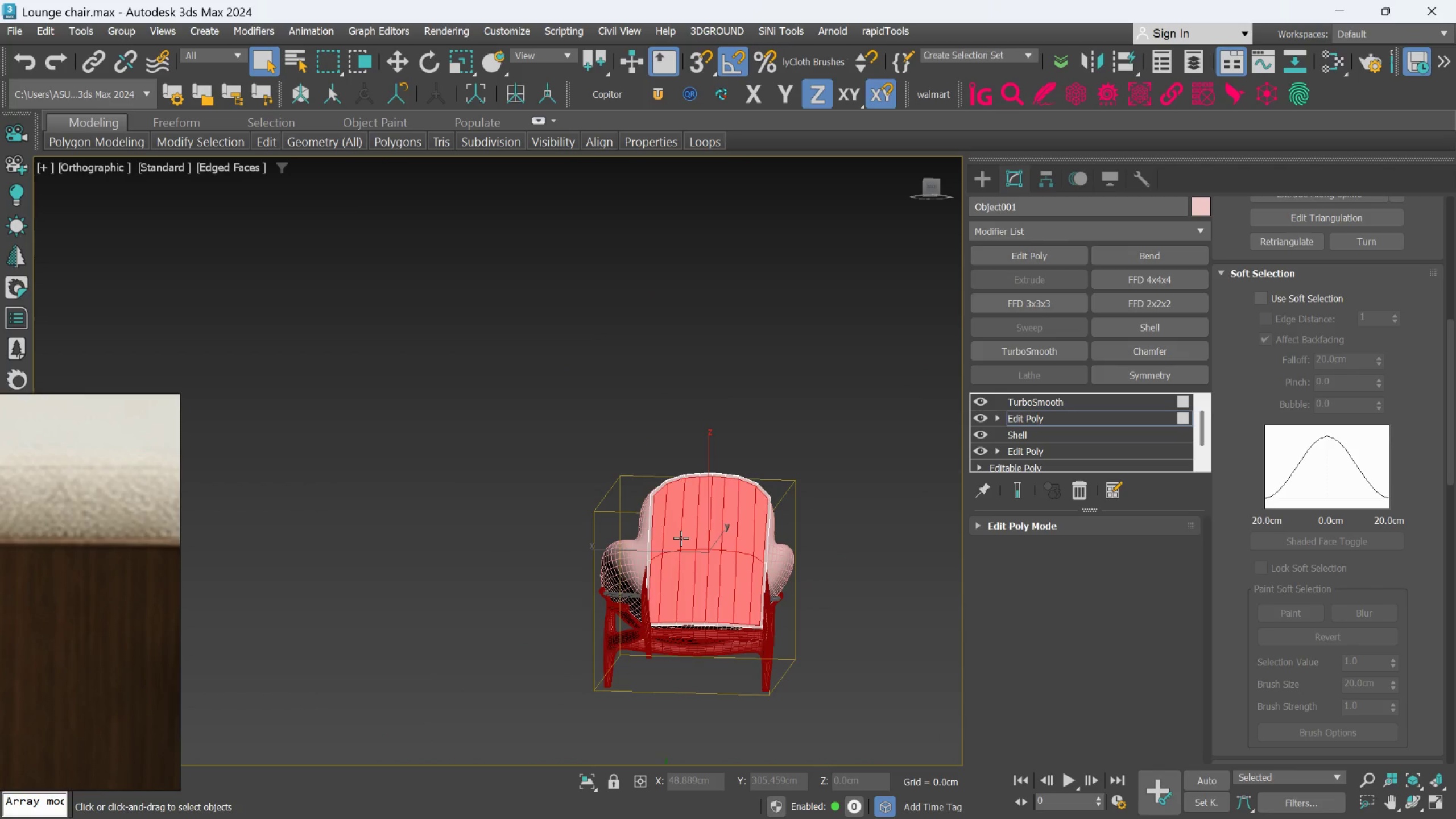 
hold_key(key=AltLeft, duration=0.36)
 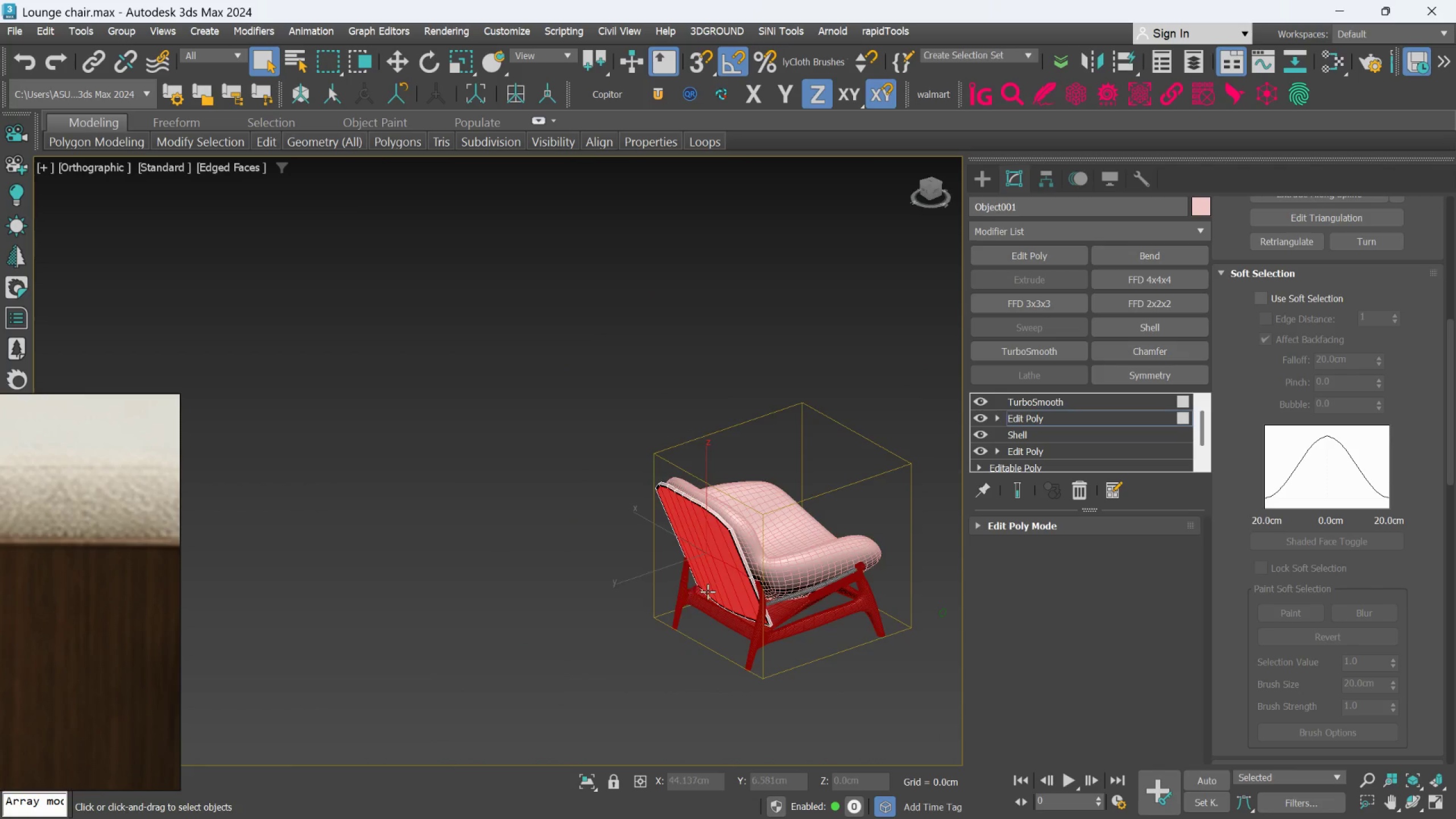 
hold_key(key=AltLeft, duration=1.12)
 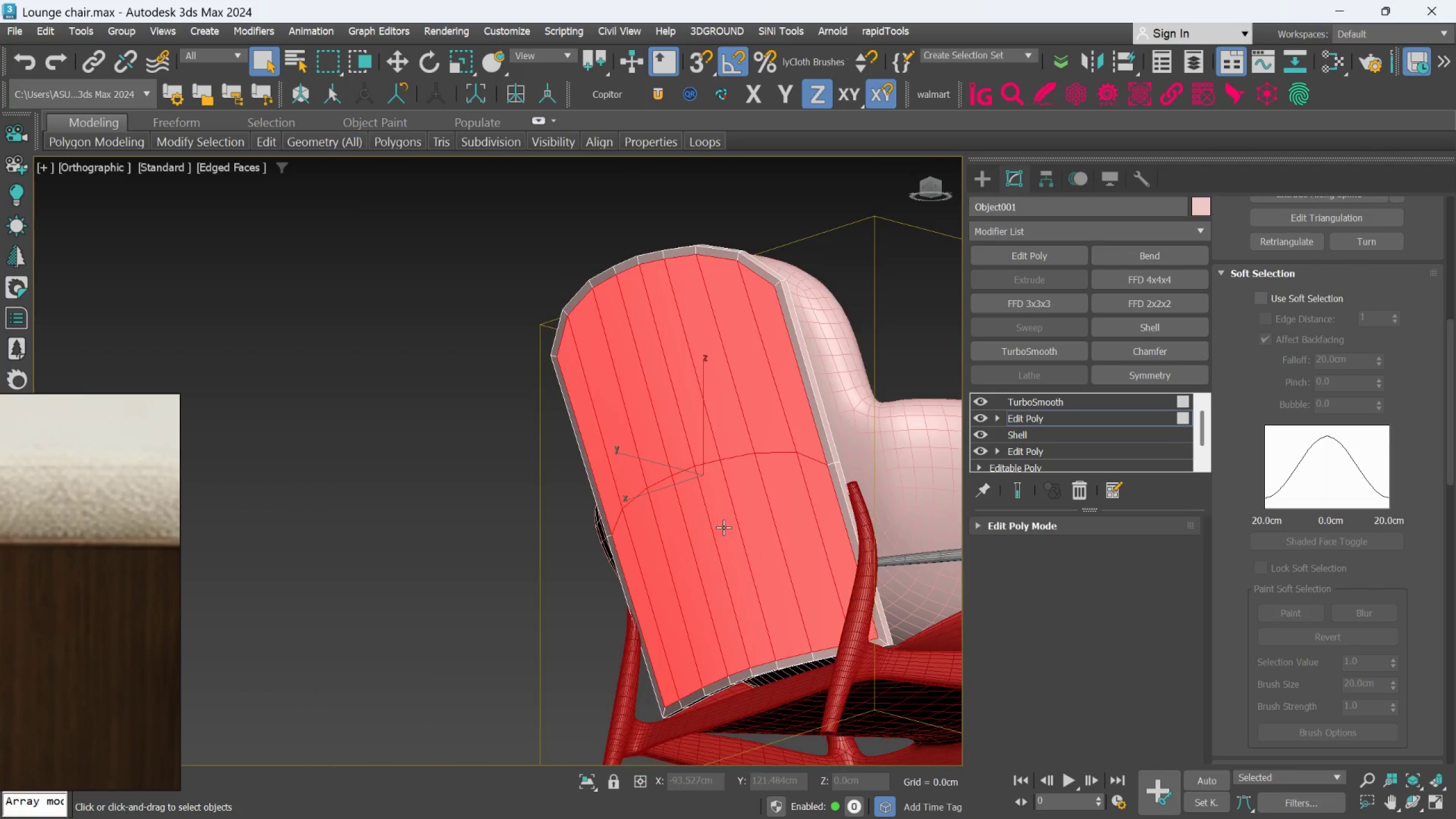 
scroll: coordinate [712, 589], scroll_direction: up, amount: 3.0
 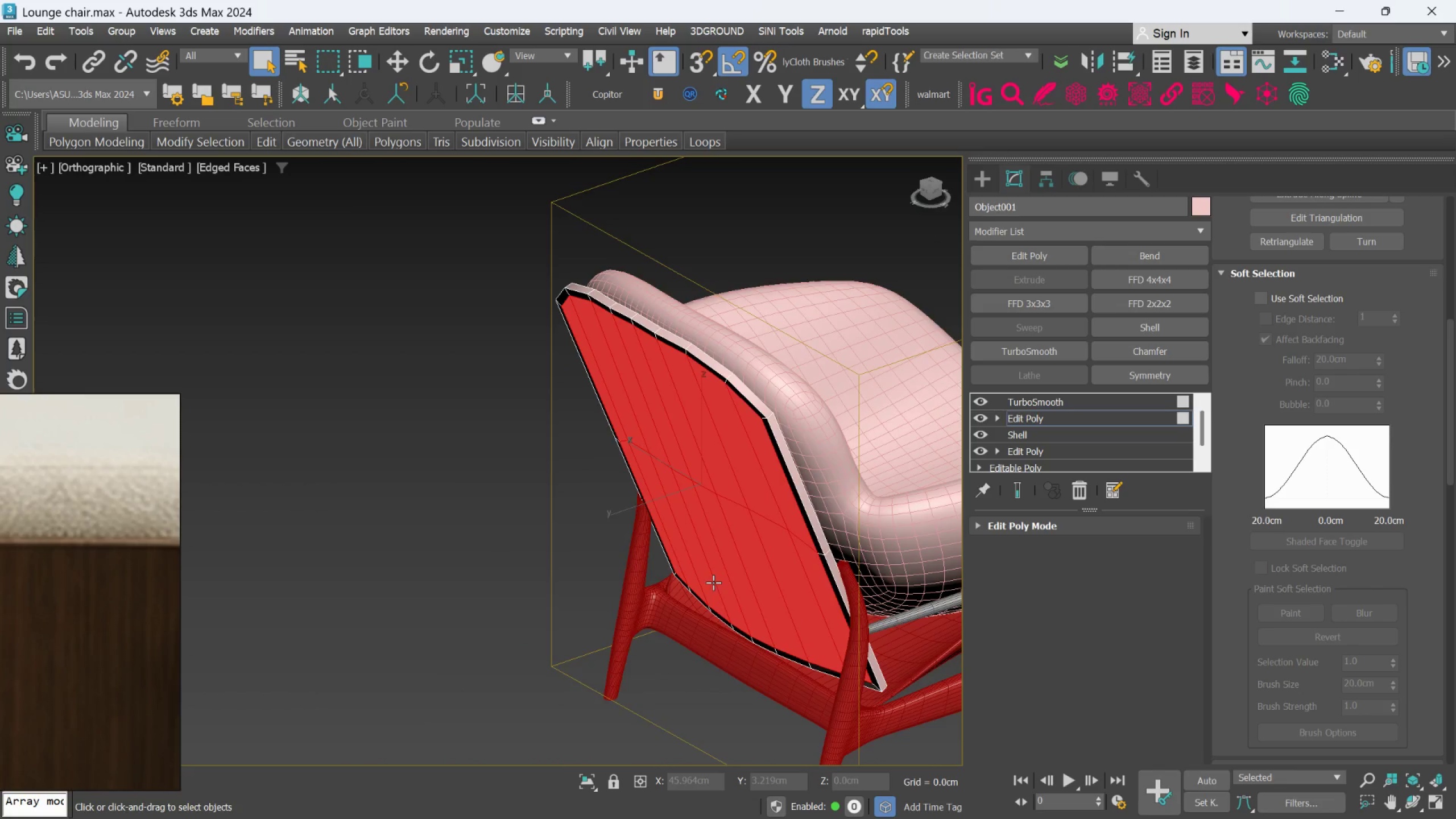 
hold_key(key=AltLeft, duration=0.38)
 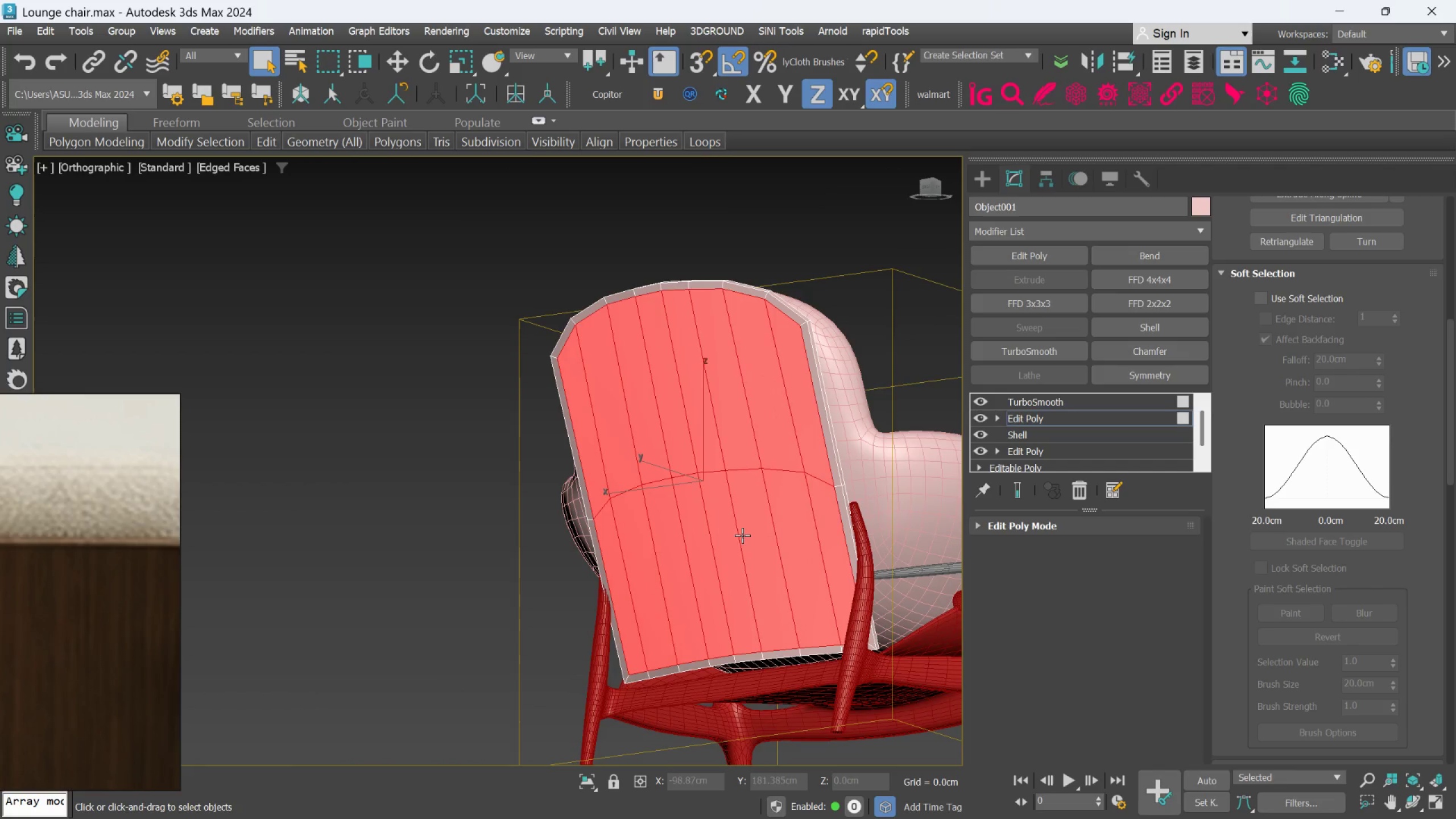 
hold_key(key=AltLeft, duration=1.5)
 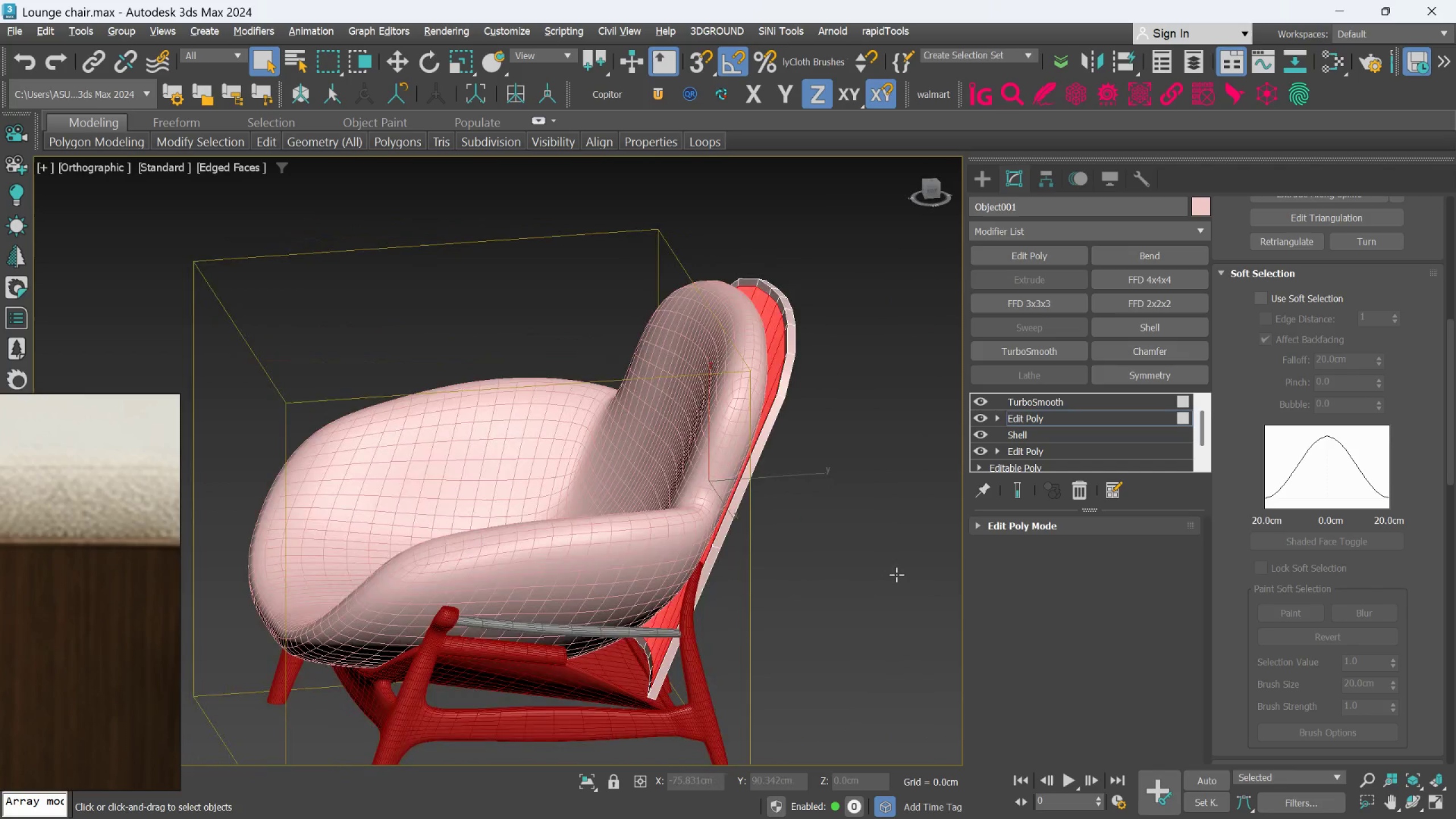 
scroll: coordinate [742, 534], scroll_direction: down, amount: 1.0
 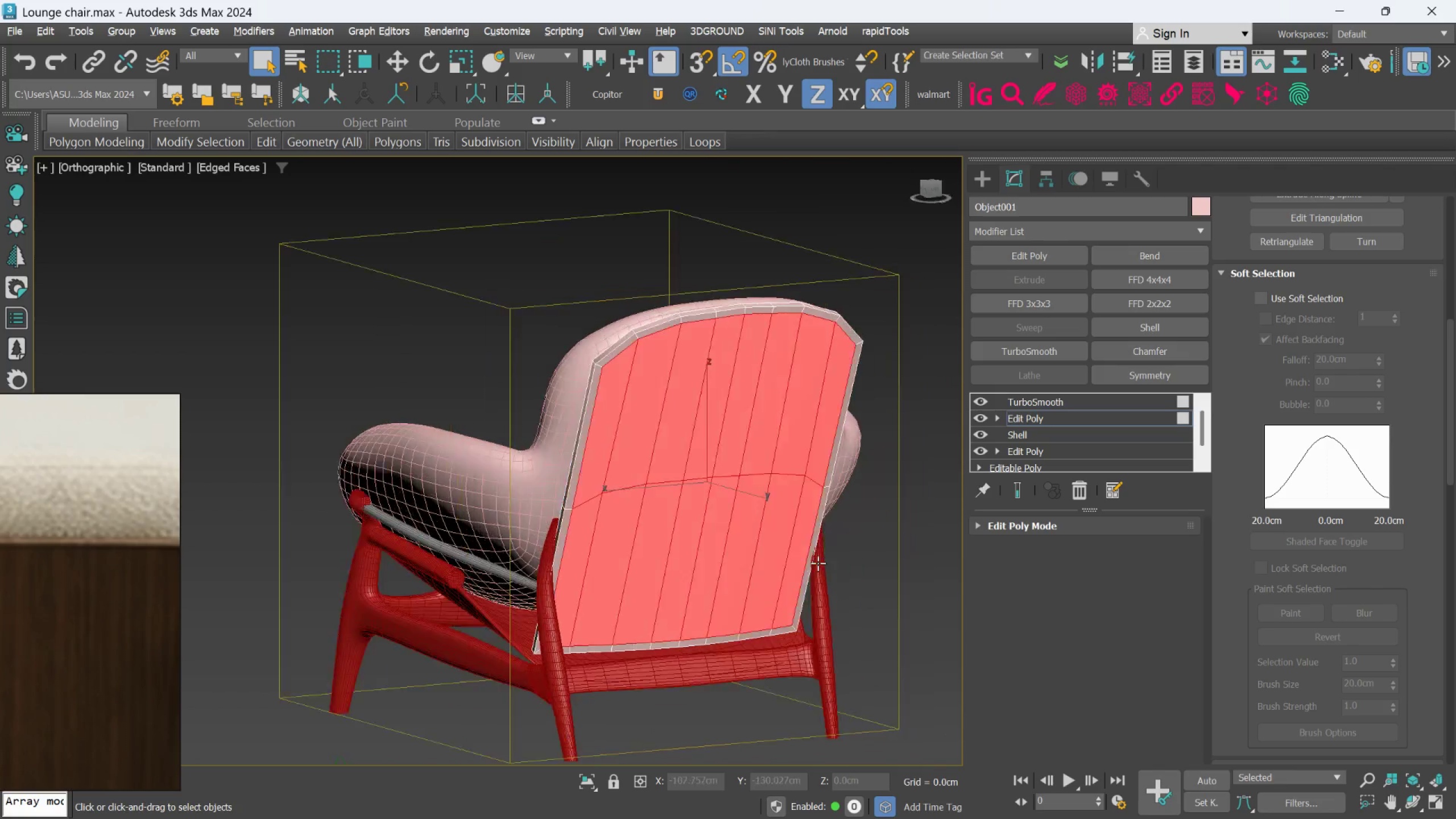 
key(Alt+AltLeft)
 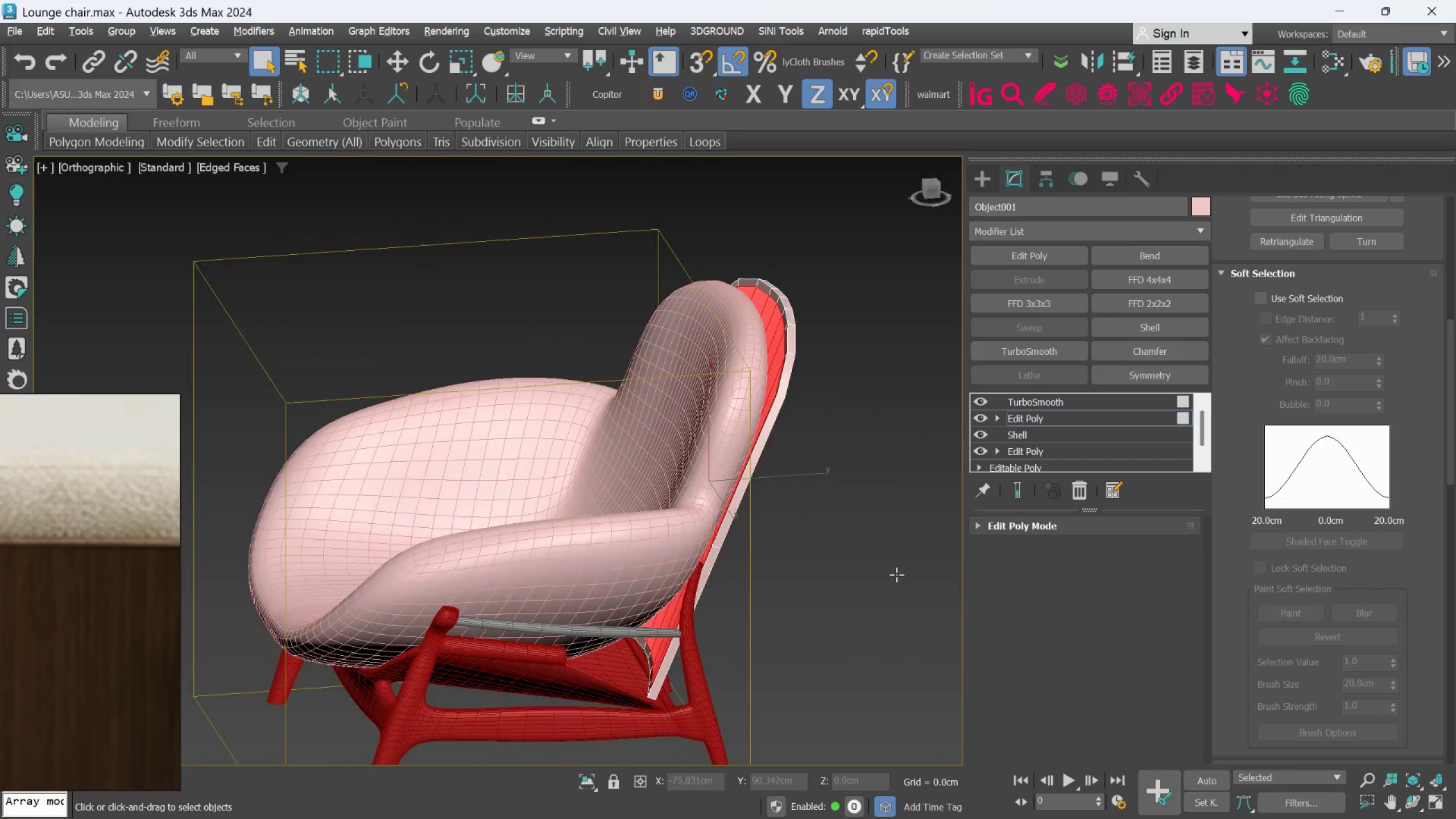 
key(Alt+AltLeft)
 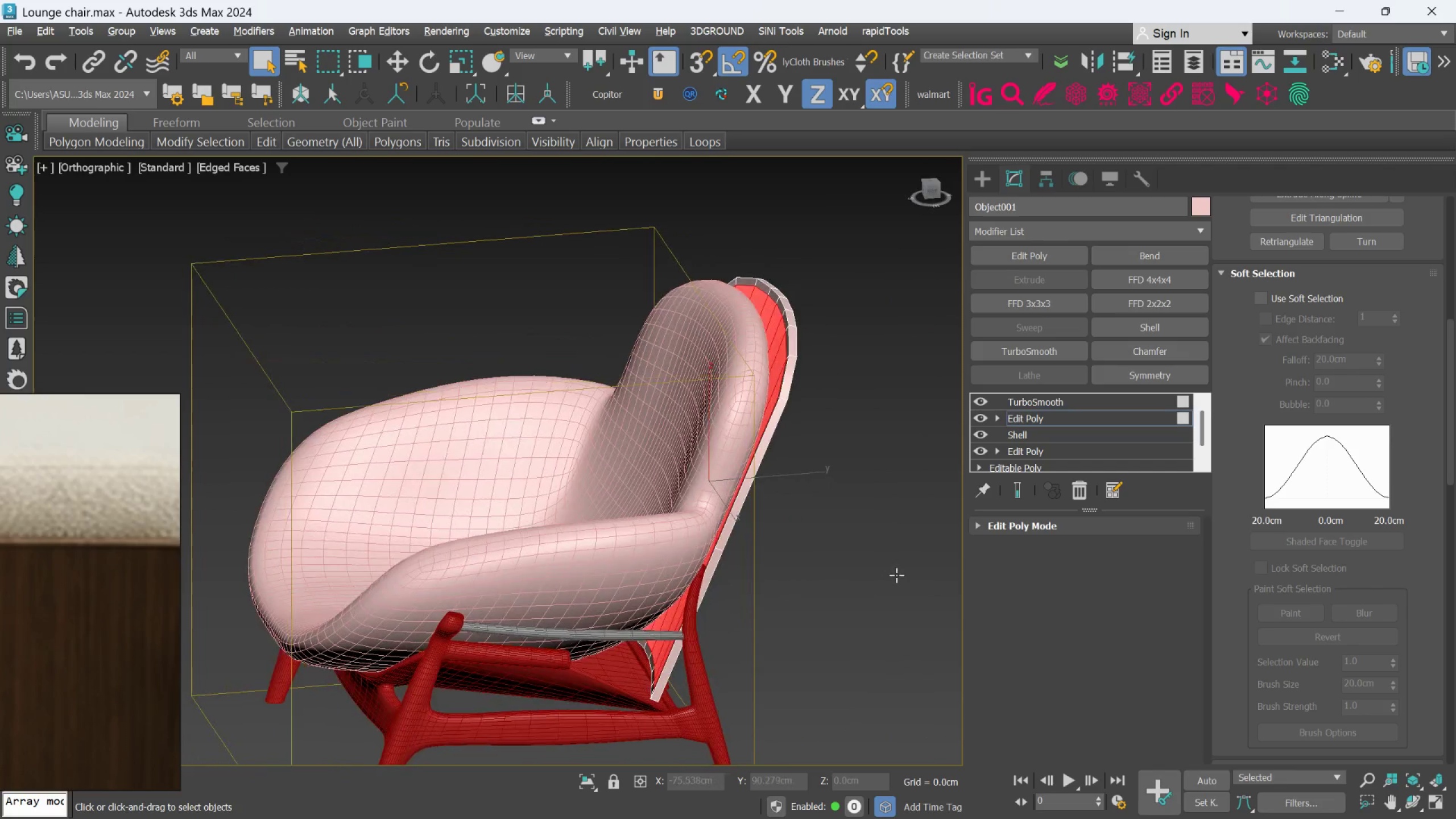 
key(Alt+AltLeft)
 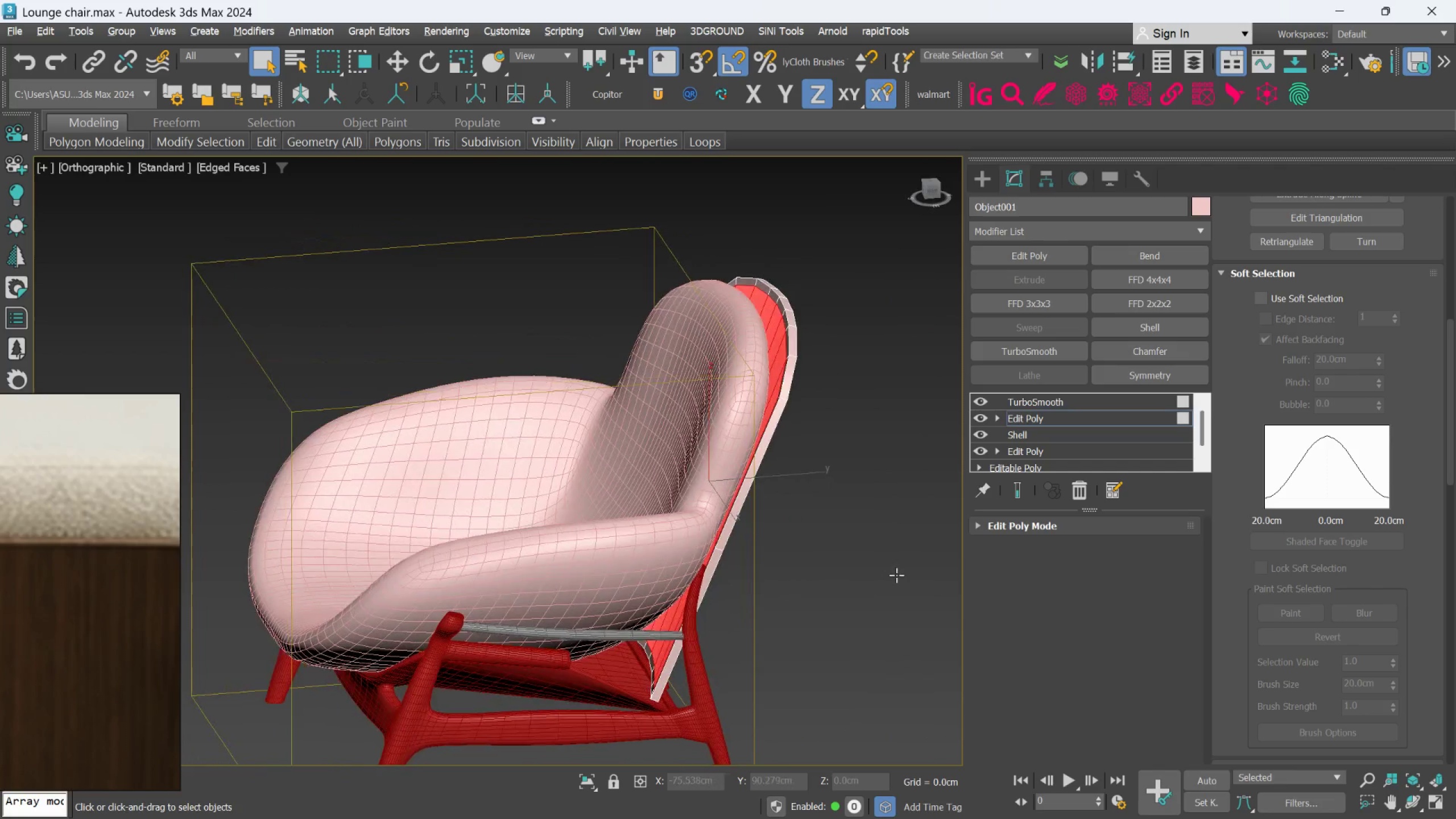 
key(Alt+AltLeft)
 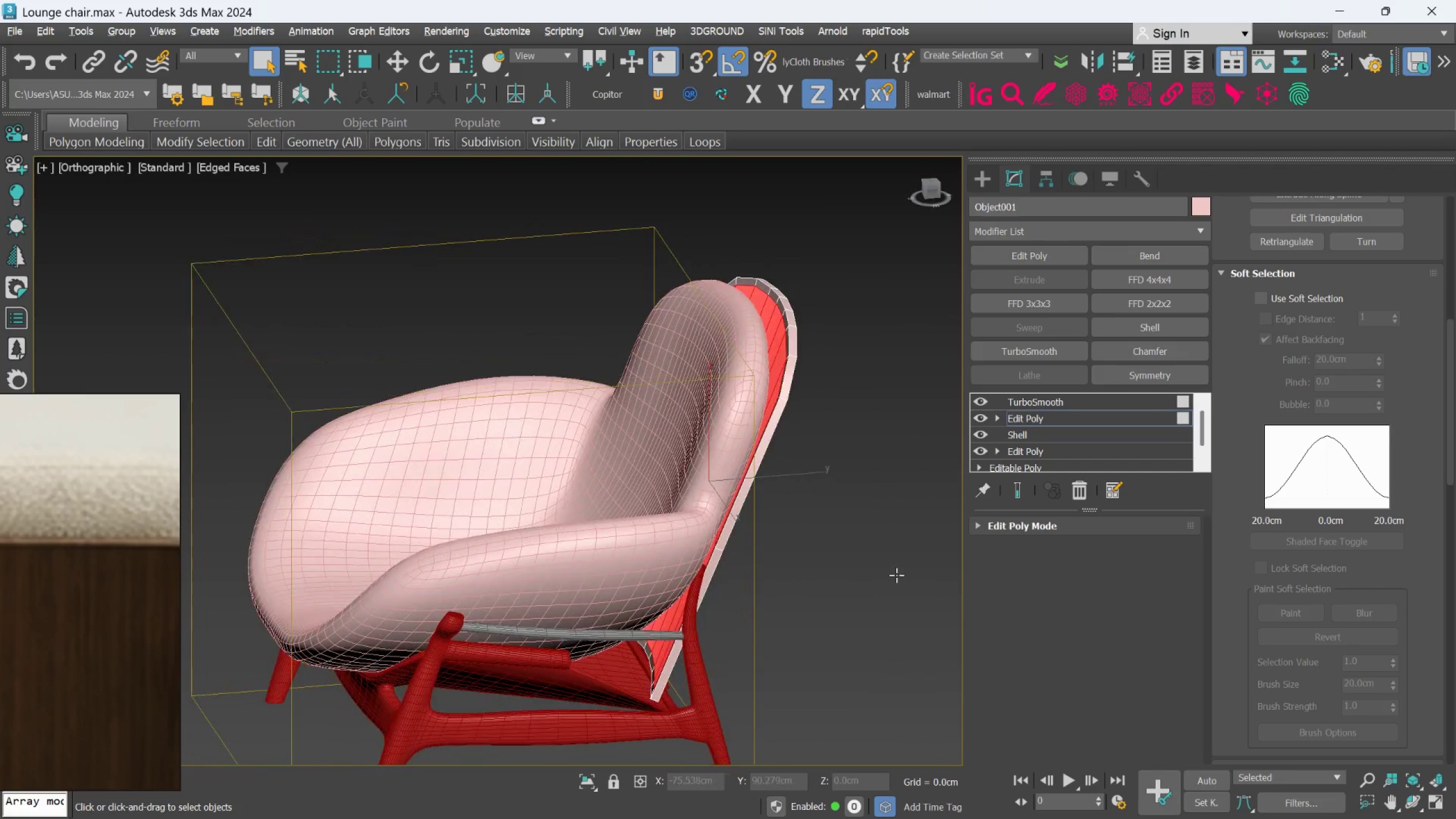 
key(Alt+AltLeft)
 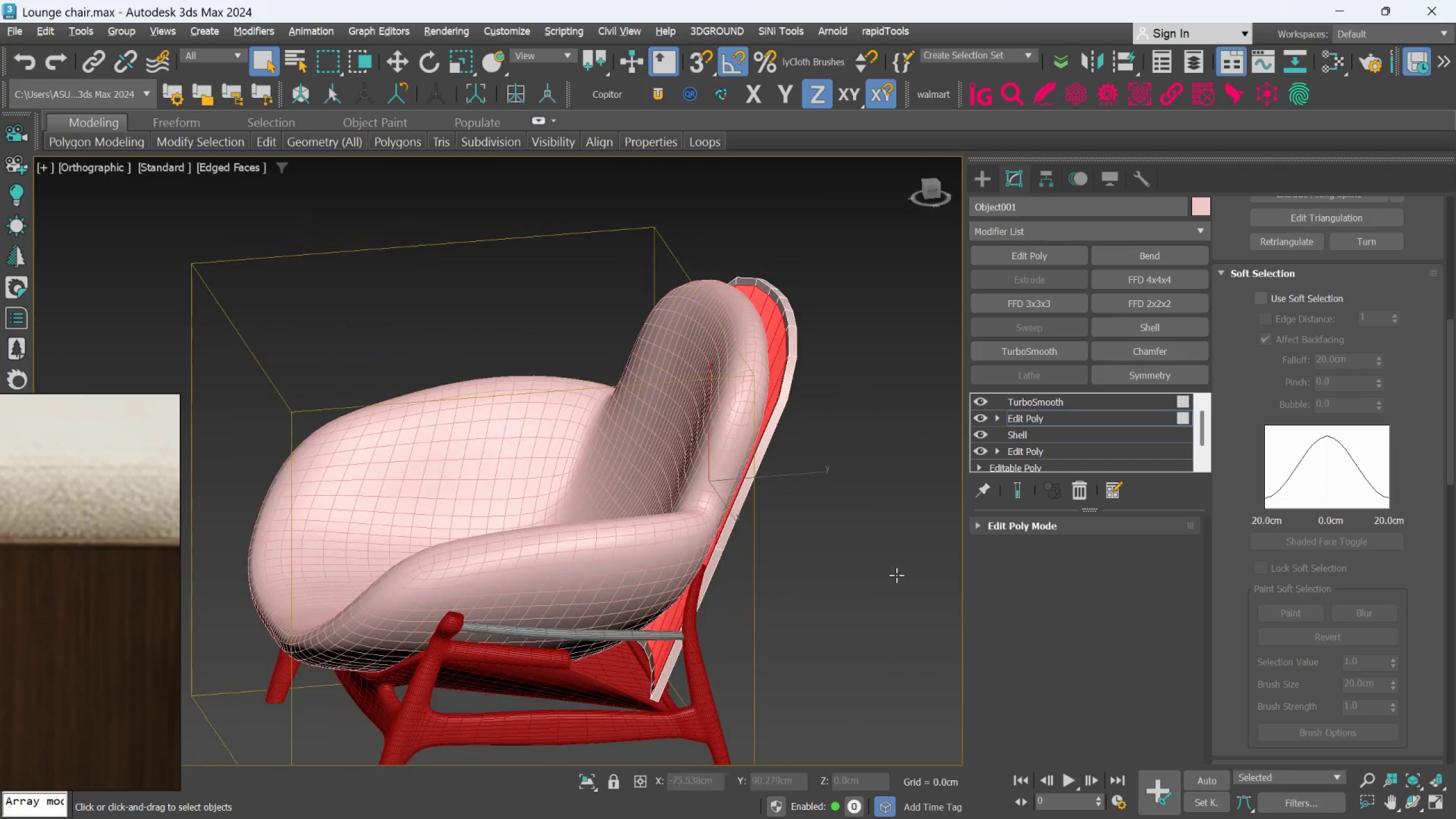 
key(Alt+AltLeft)
 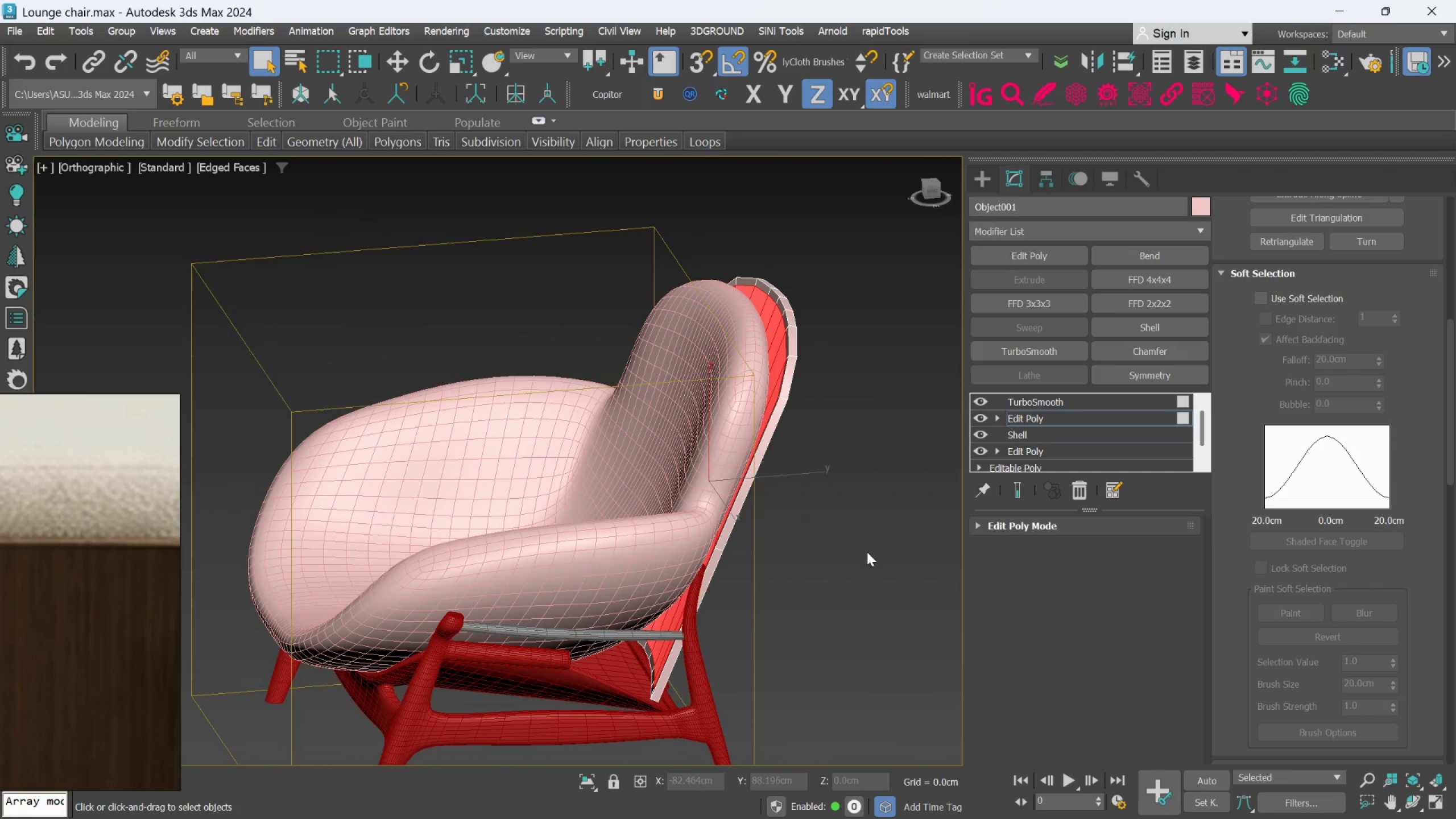 
hold_key(key=AltLeft, duration=1.5)
 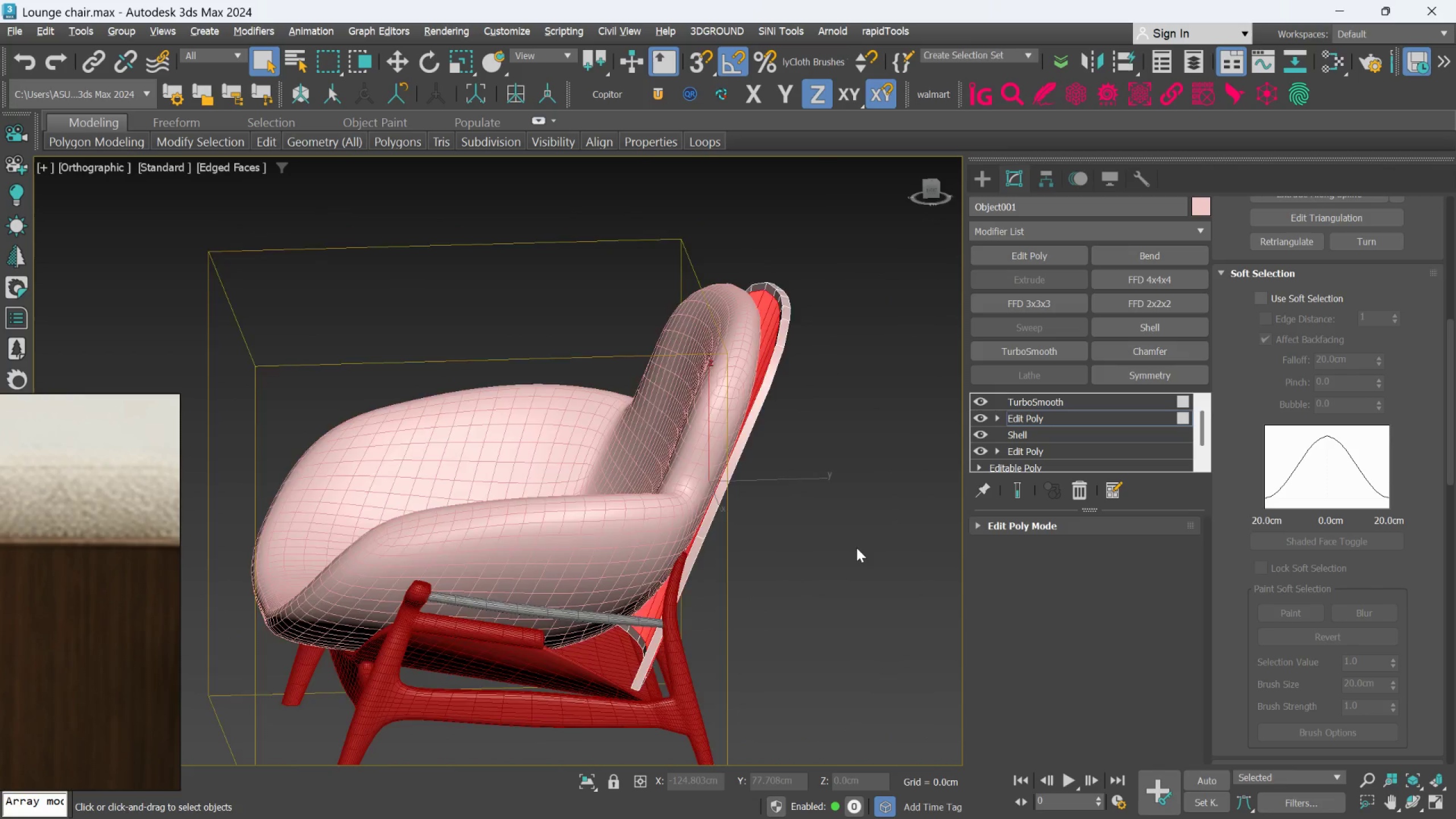 
hold_key(key=AltLeft, duration=1.5)
 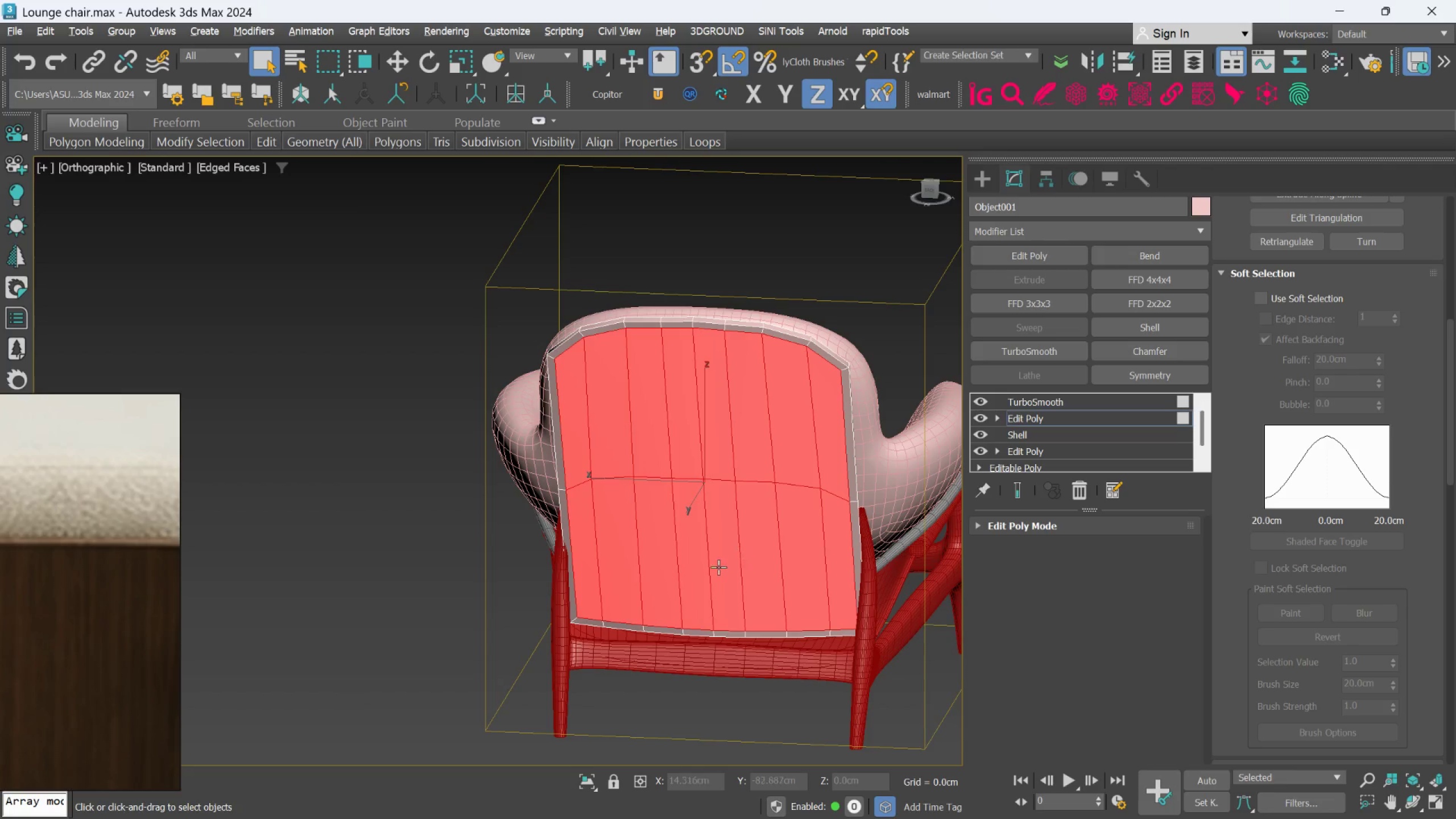 
hold_key(key=AltLeft, duration=0.48)
 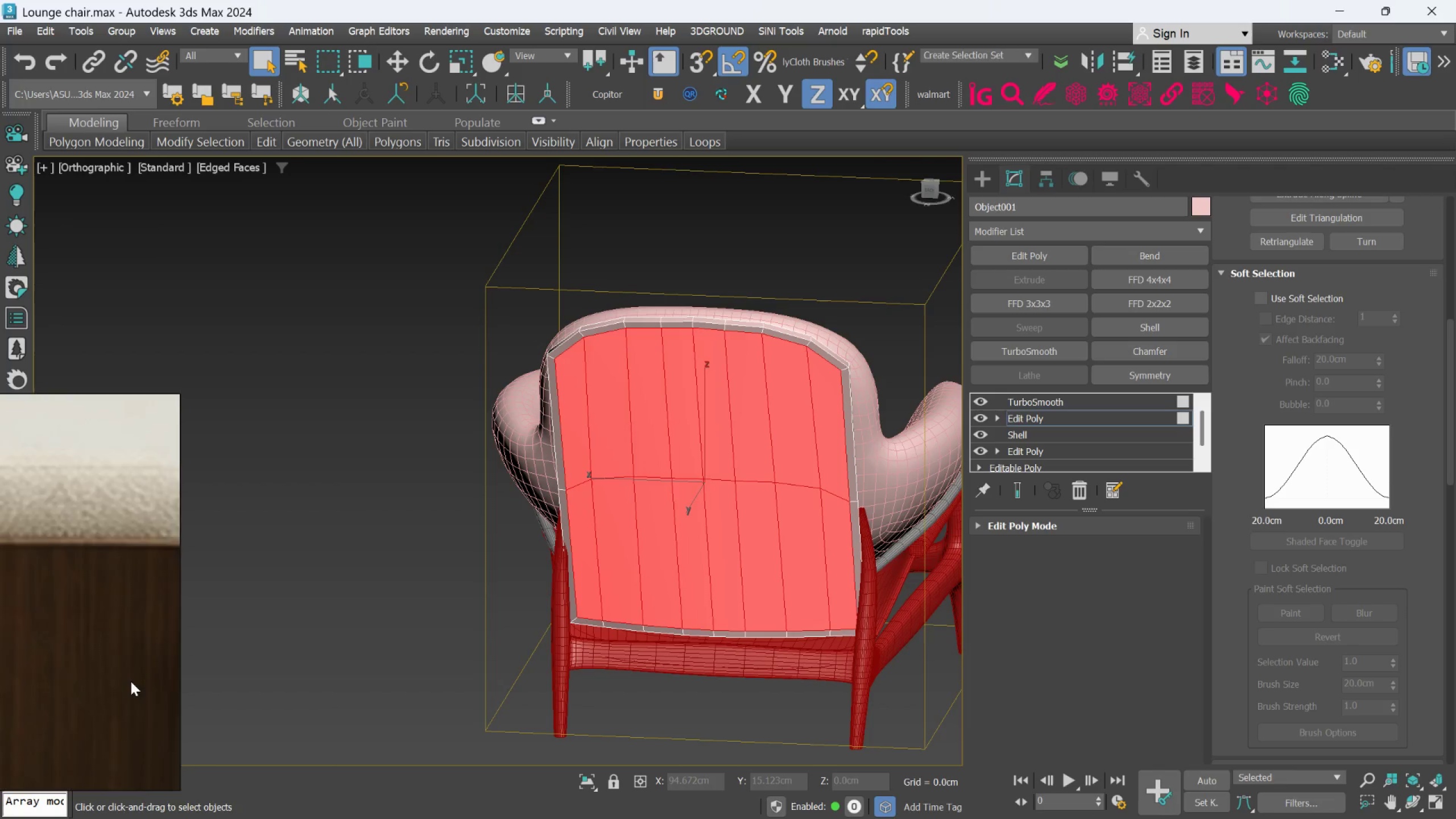 
scroll: coordinate [129, 682], scroll_direction: down, amount: 4.0
 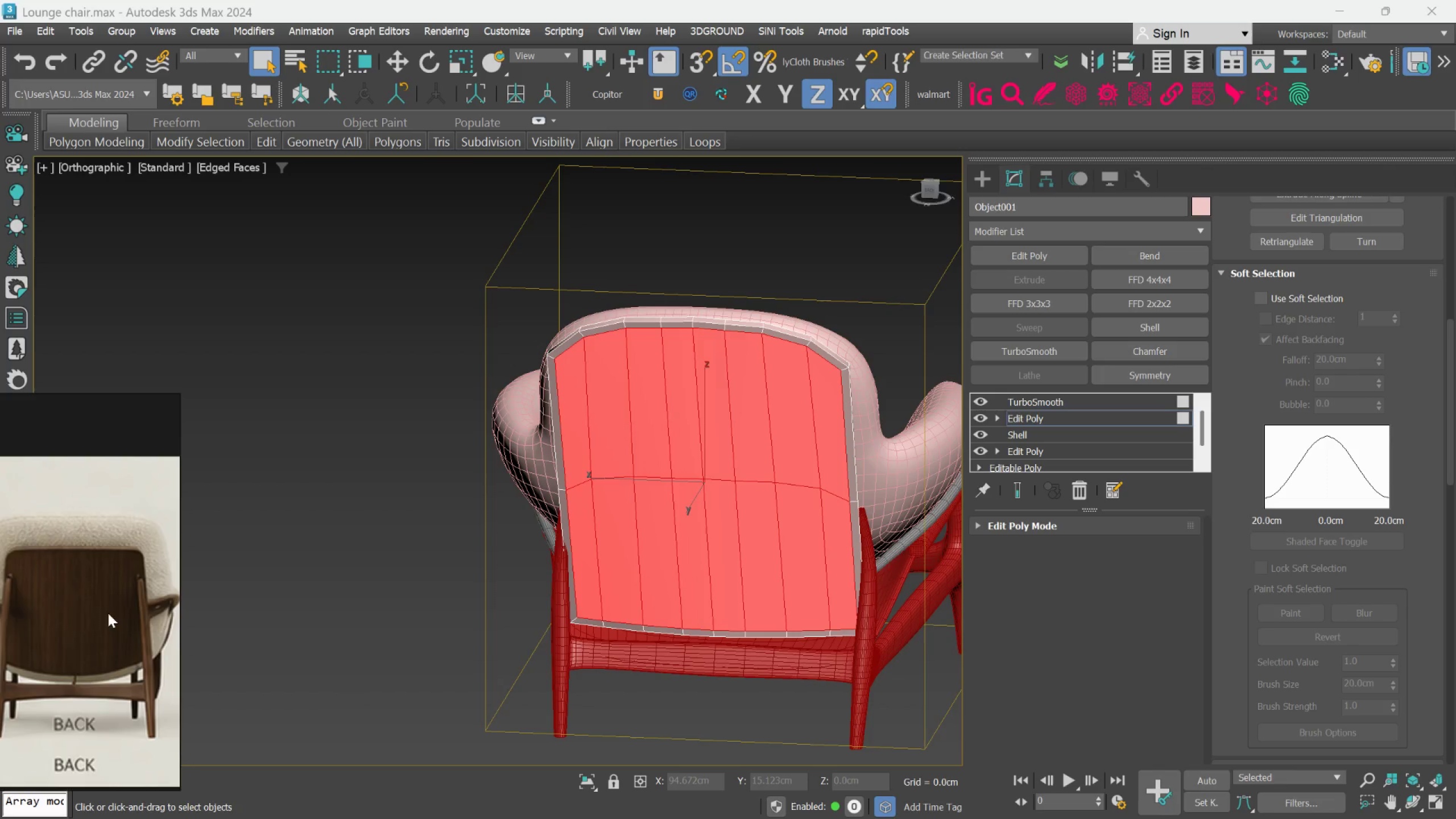 
scroll: coordinate [758, 653], scroll_direction: up, amount: 5.0
 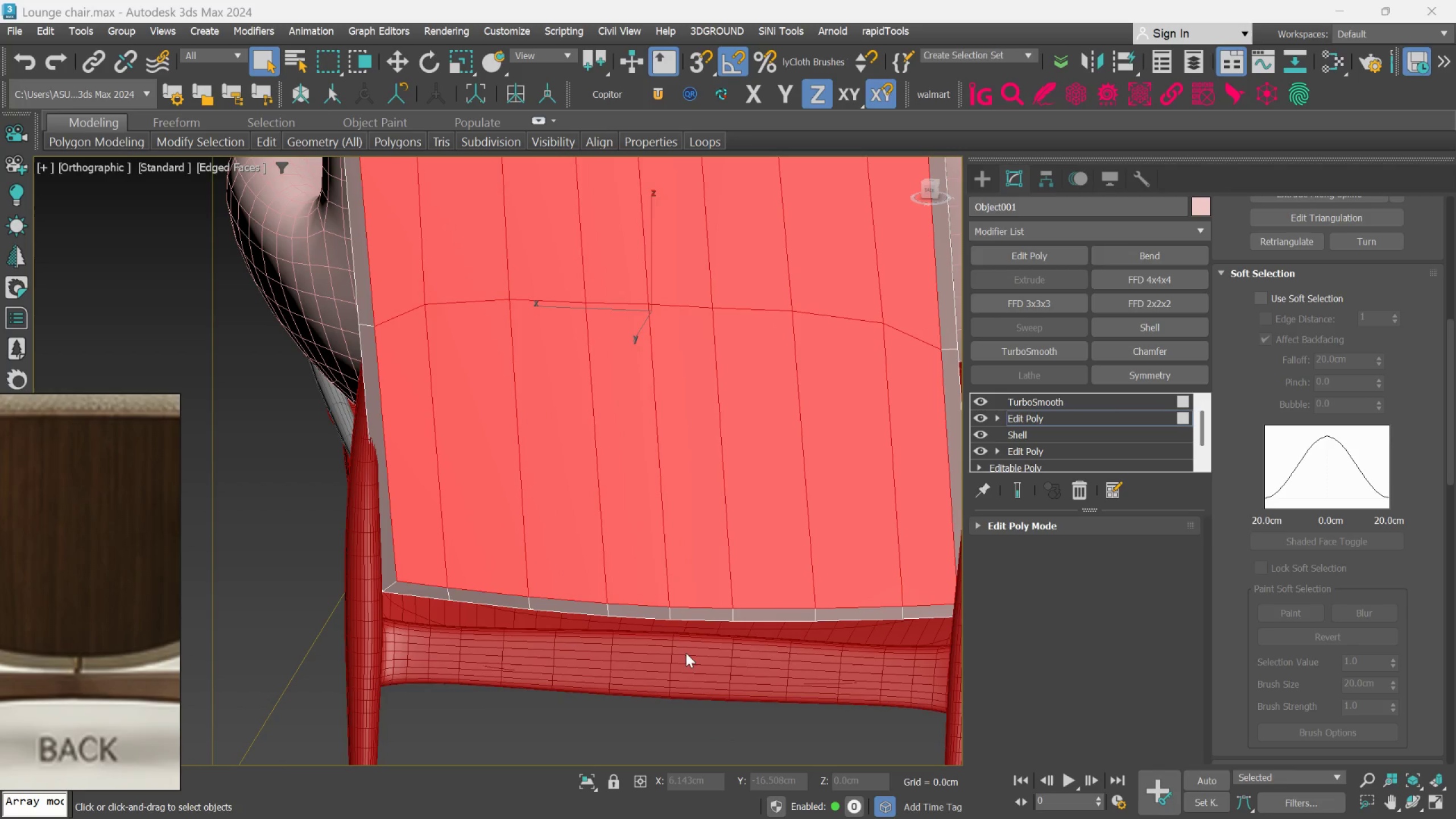 
hold_key(key=AltLeft, duration=1.5)
 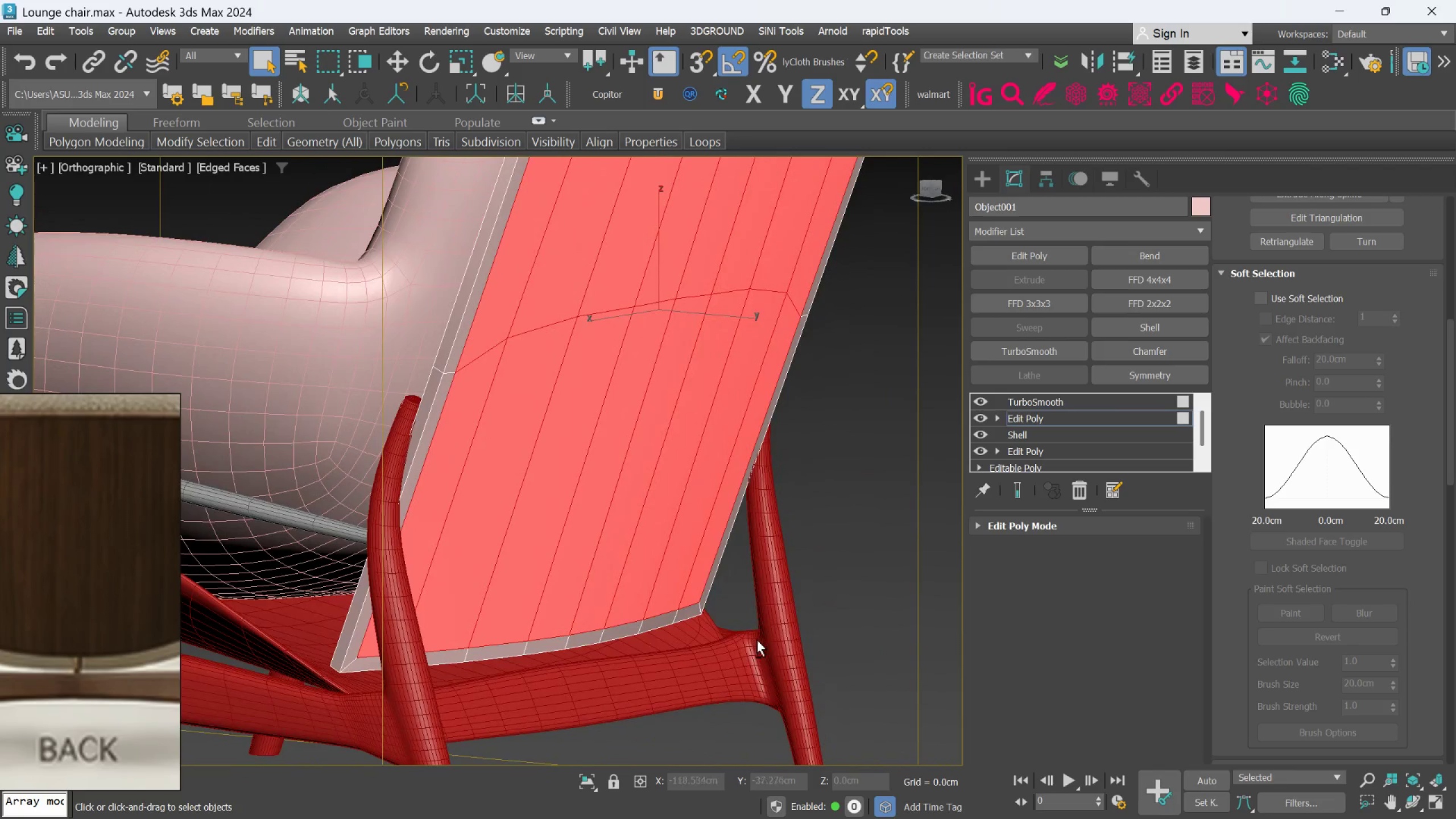 
hold_key(key=AltLeft, duration=0.64)
 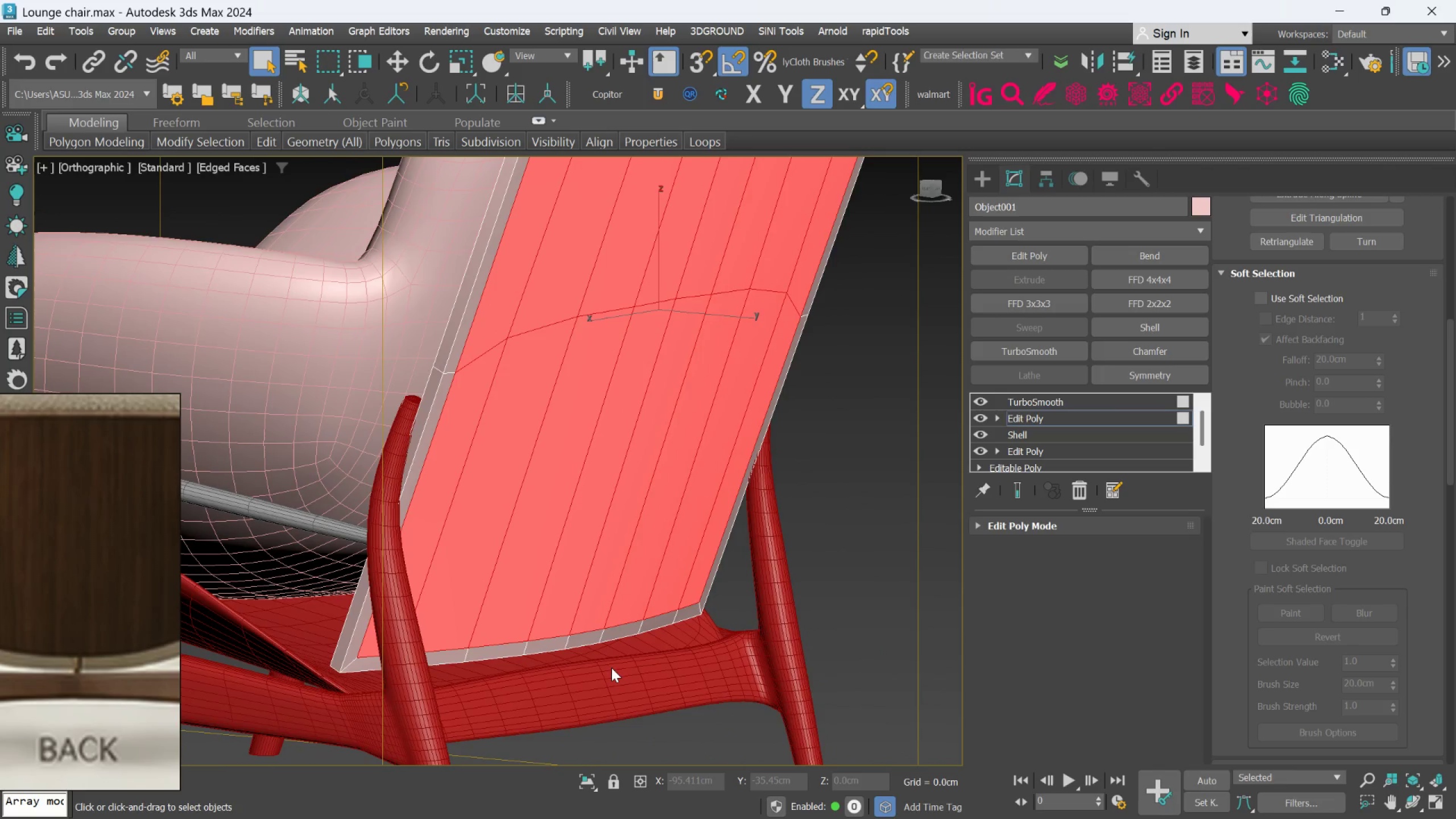 
hold_key(key=AltLeft, duration=1.05)
 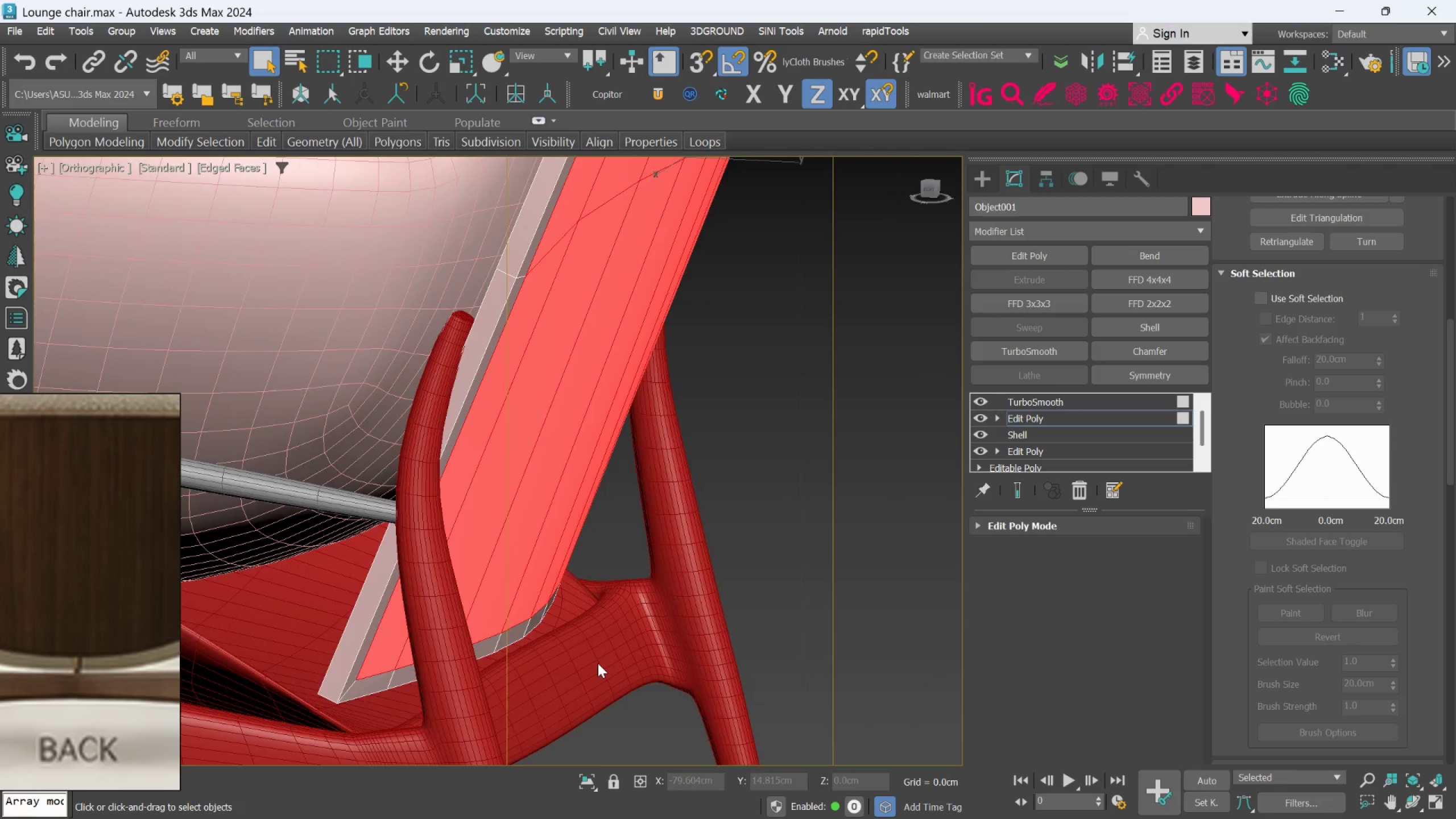 
scroll: coordinate [603, 677], scroll_direction: up, amount: 1.0
 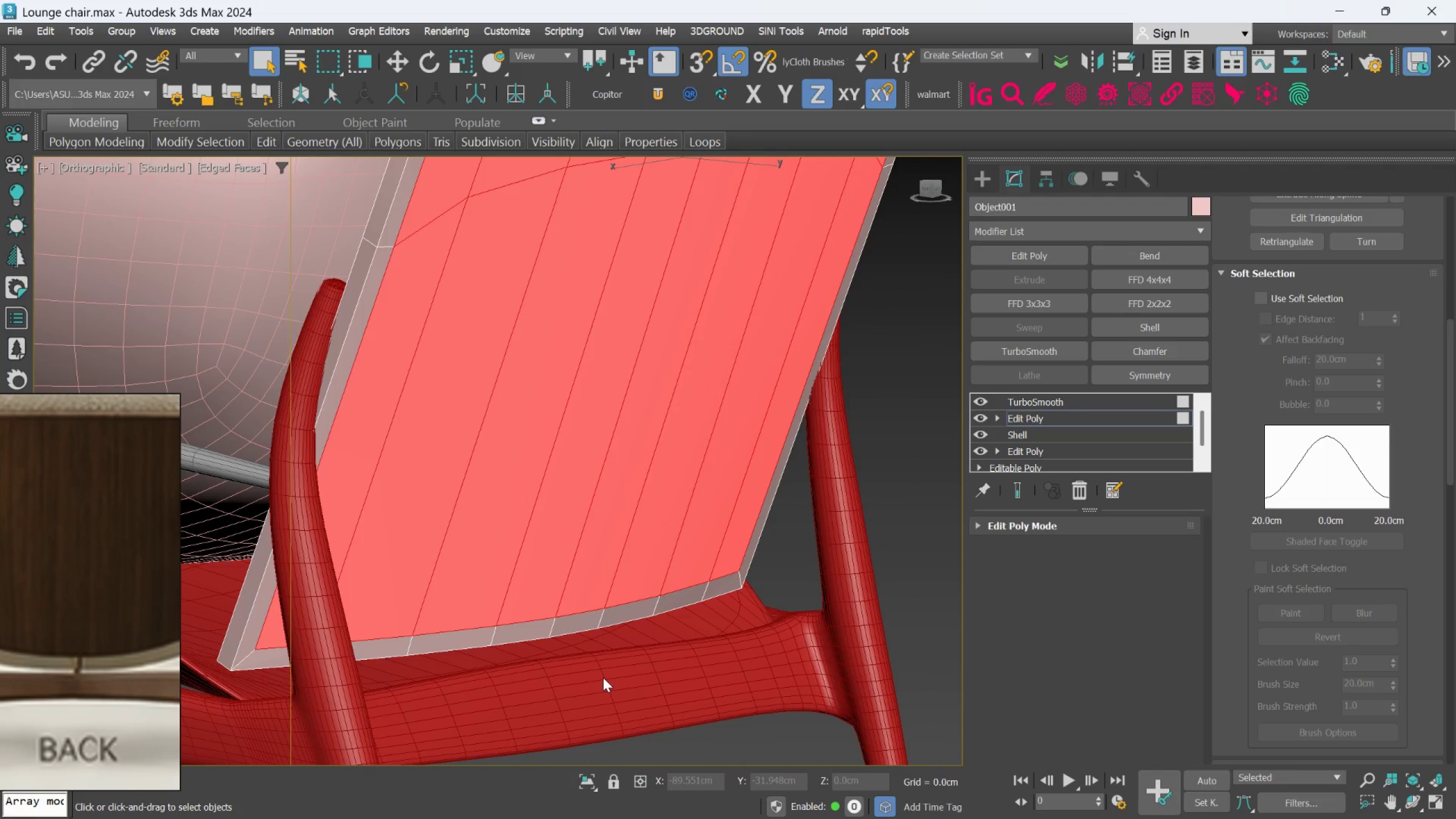 
hold_key(key=AltLeft, duration=0.44)
 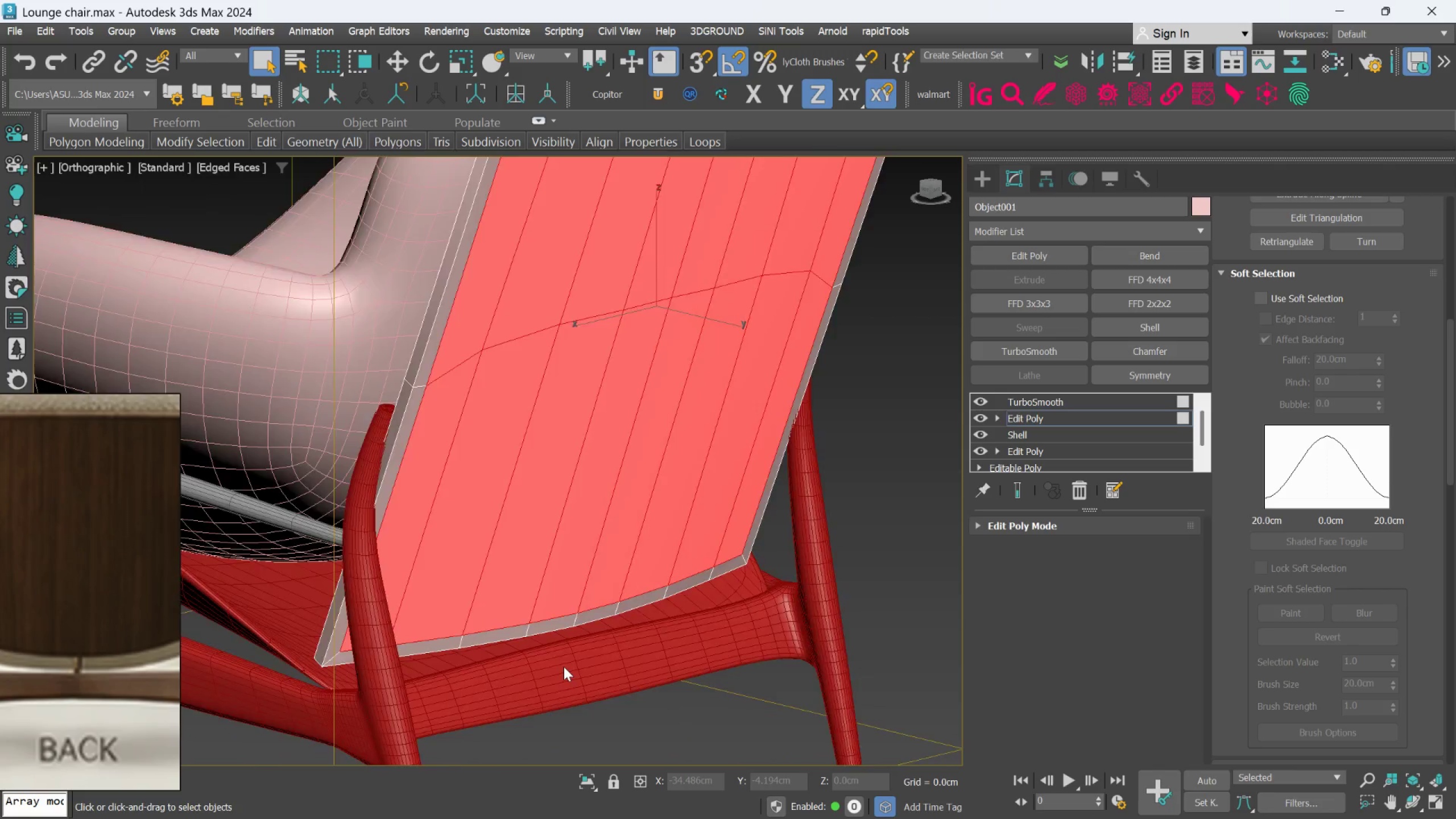 
scroll: coordinate [564, 667], scroll_direction: down, amount: 3.0
 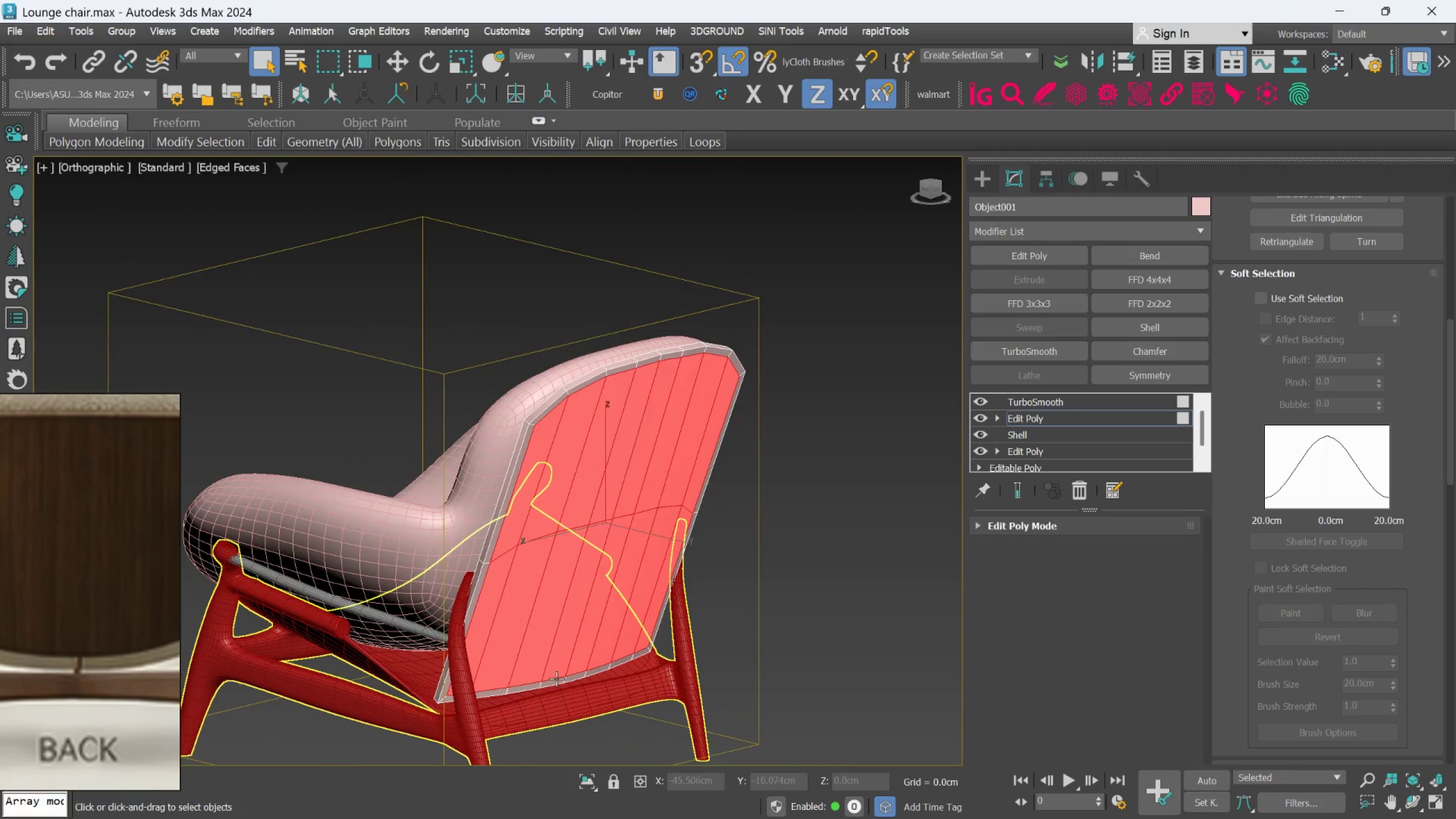 
scroll: coordinate [557, 676], scroll_direction: up, amount: 2.0
 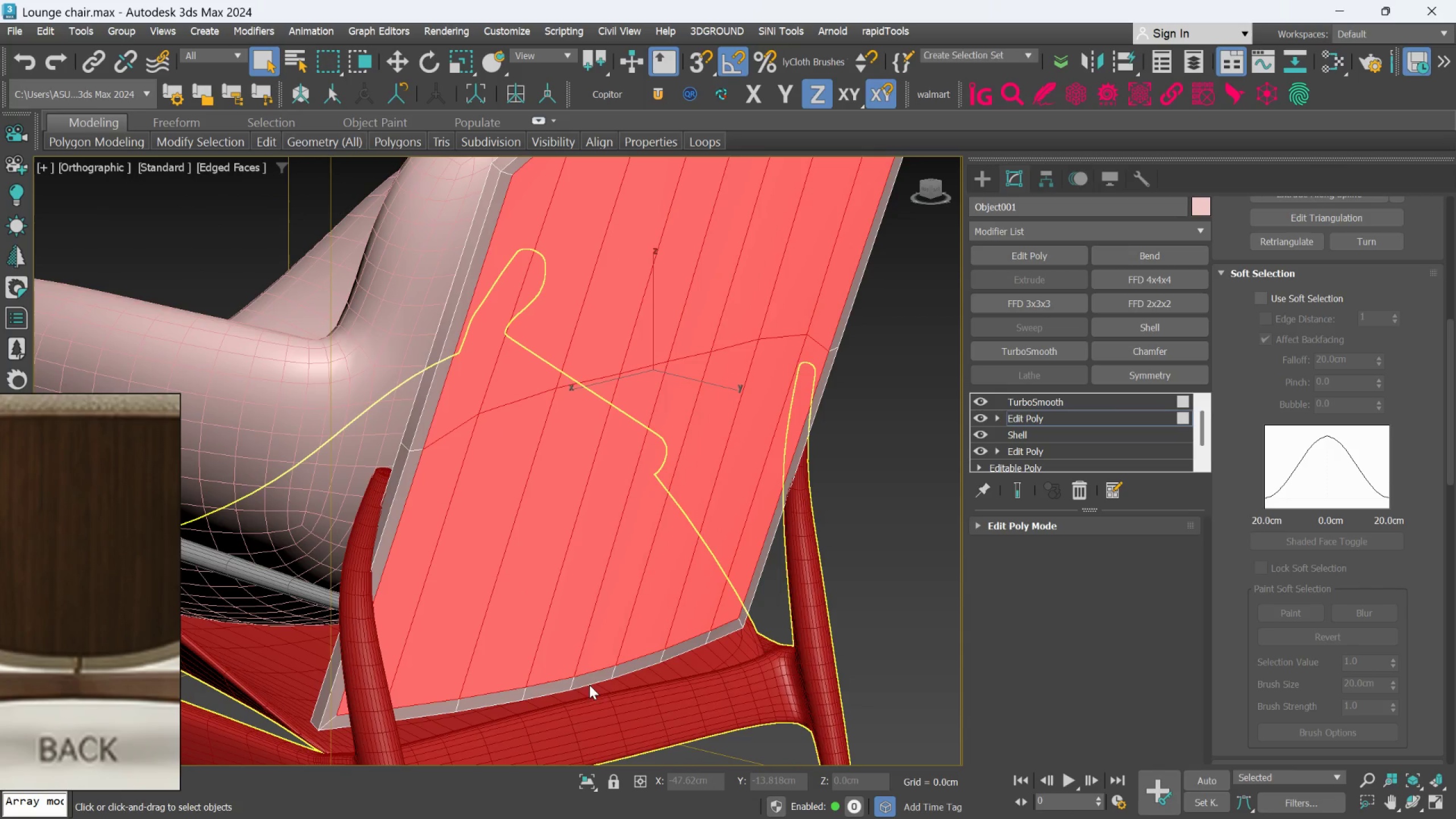 
scroll: coordinate [590, 679], scroll_direction: down, amount: 2.0
 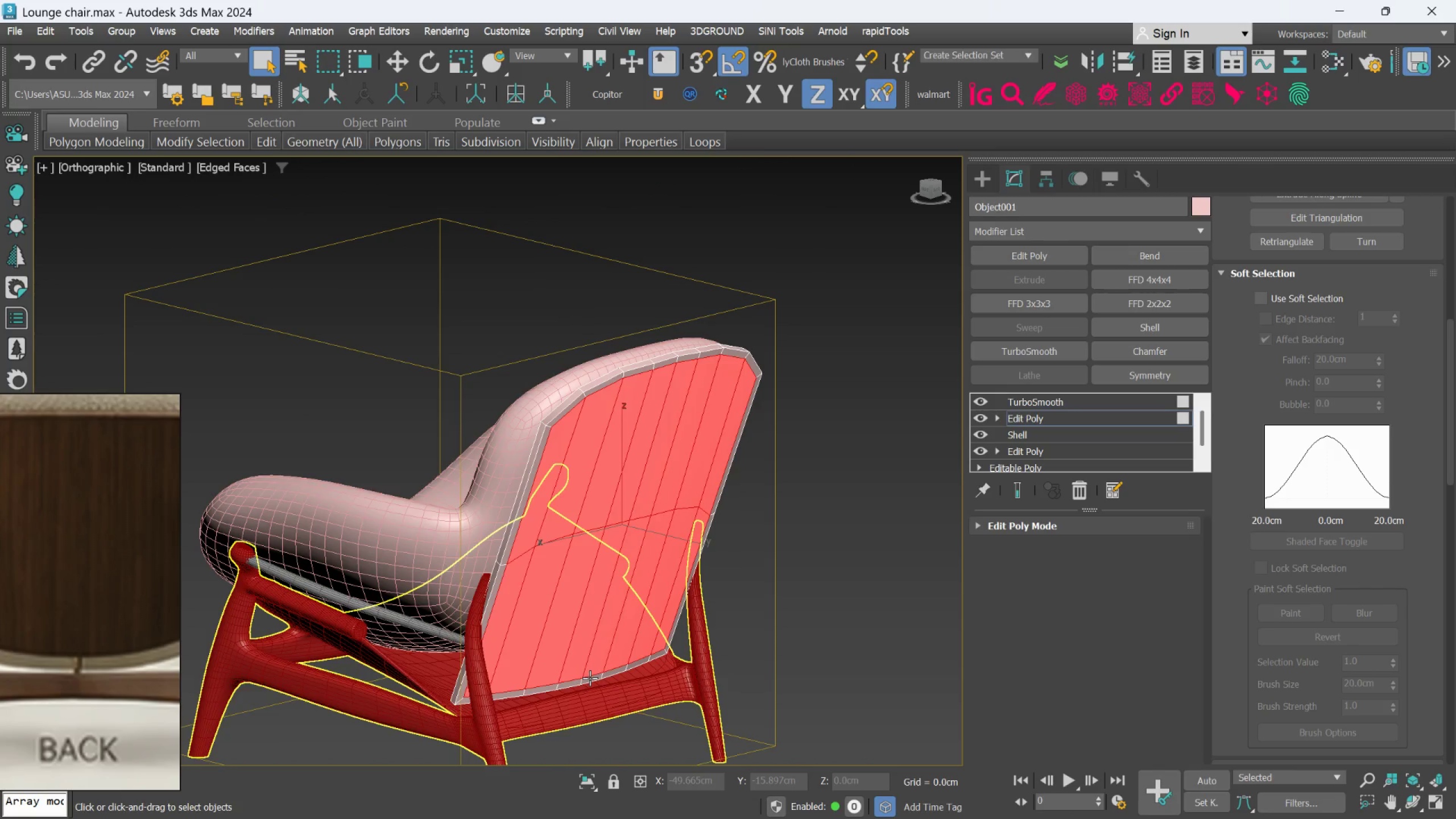 
hold_key(key=AltLeft, duration=0.53)
 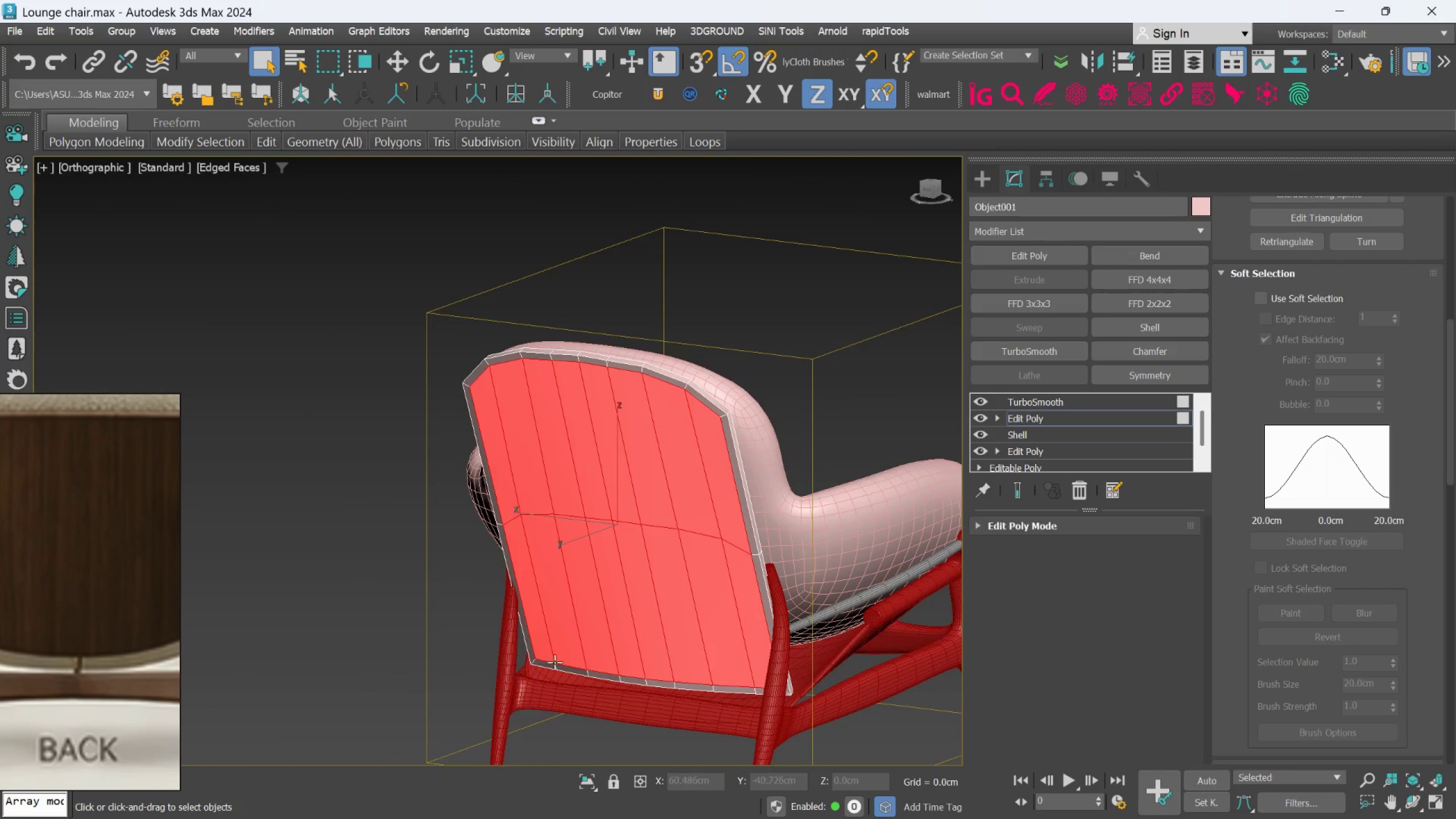 
hold_key(key=AltLeft, duration=0.97)
 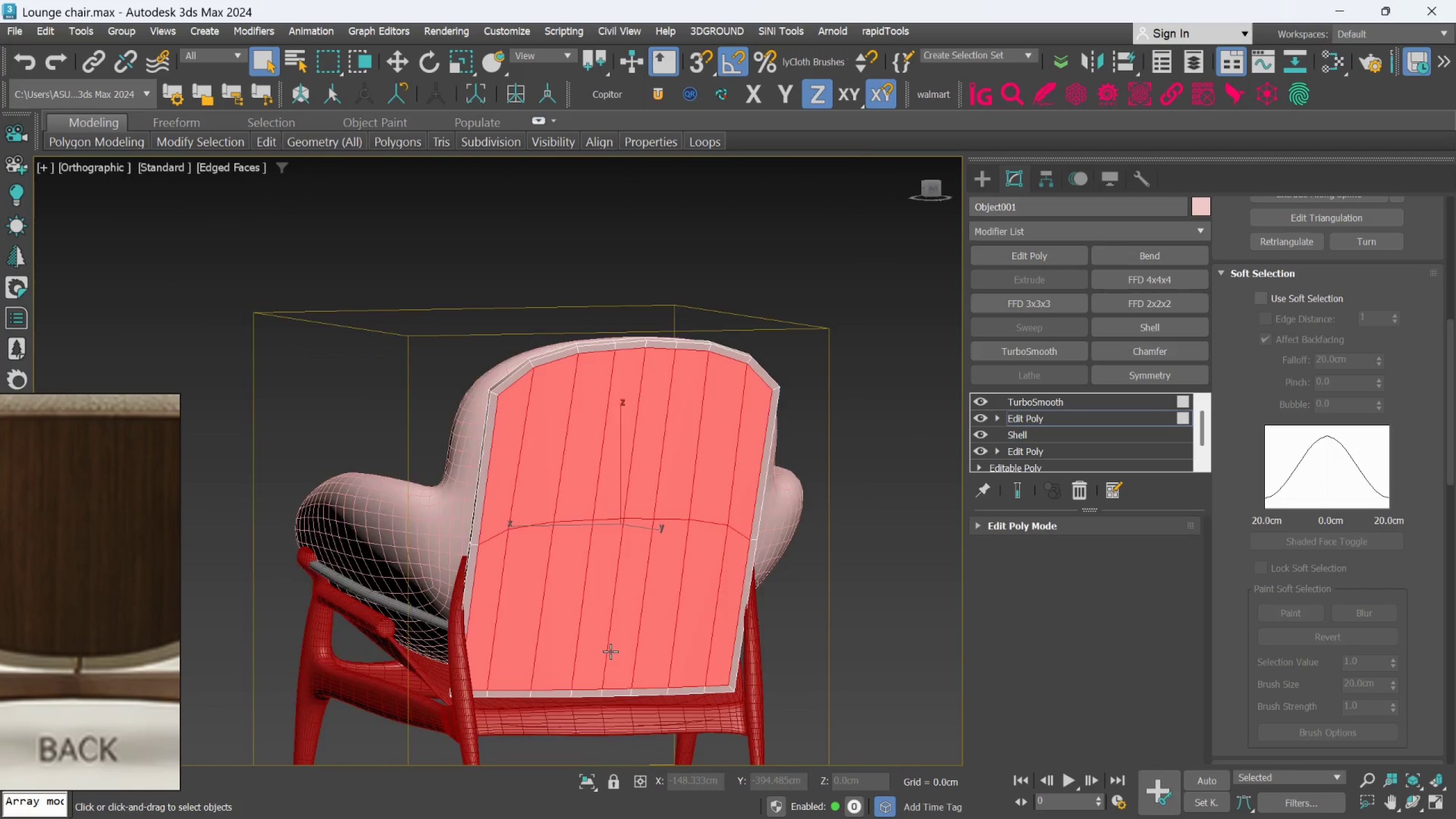 
hold_key(key=AltLeft, duration=0.91)
 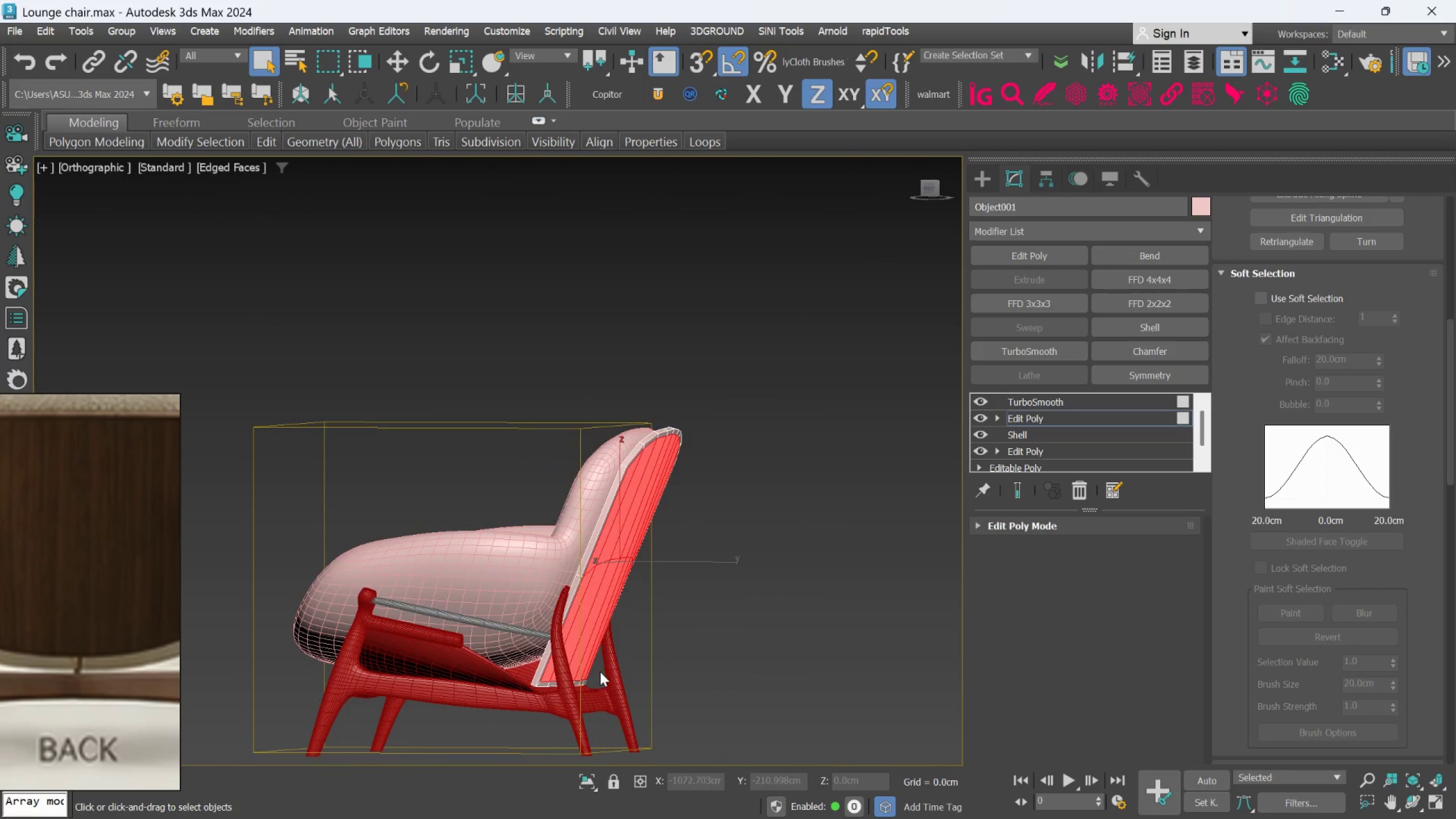 
scroll: coordinate [611, 652], scroll_direction: down, amount: 1.0
 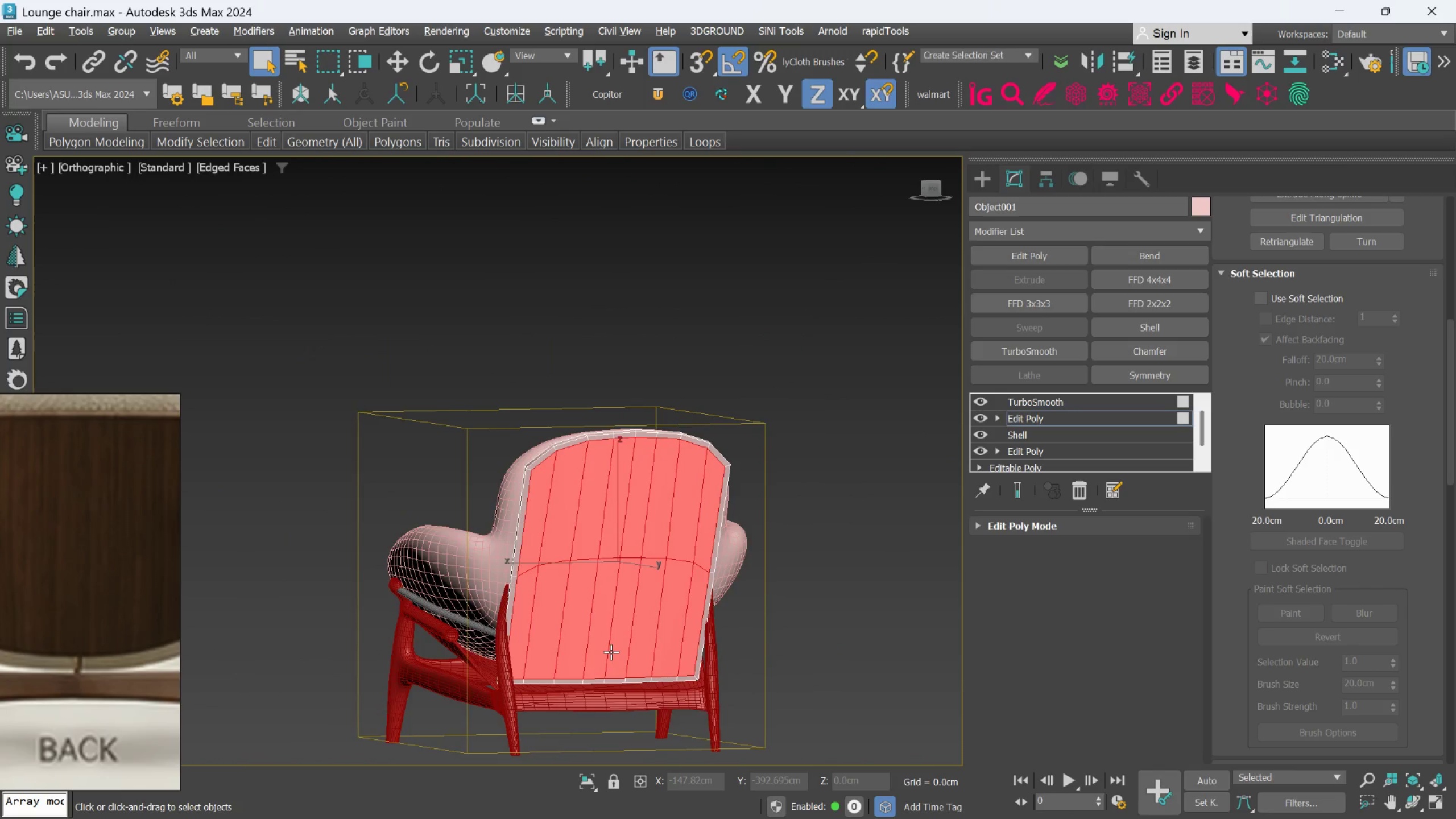 
hold_key(key=AltLeft, duration=0.89)
 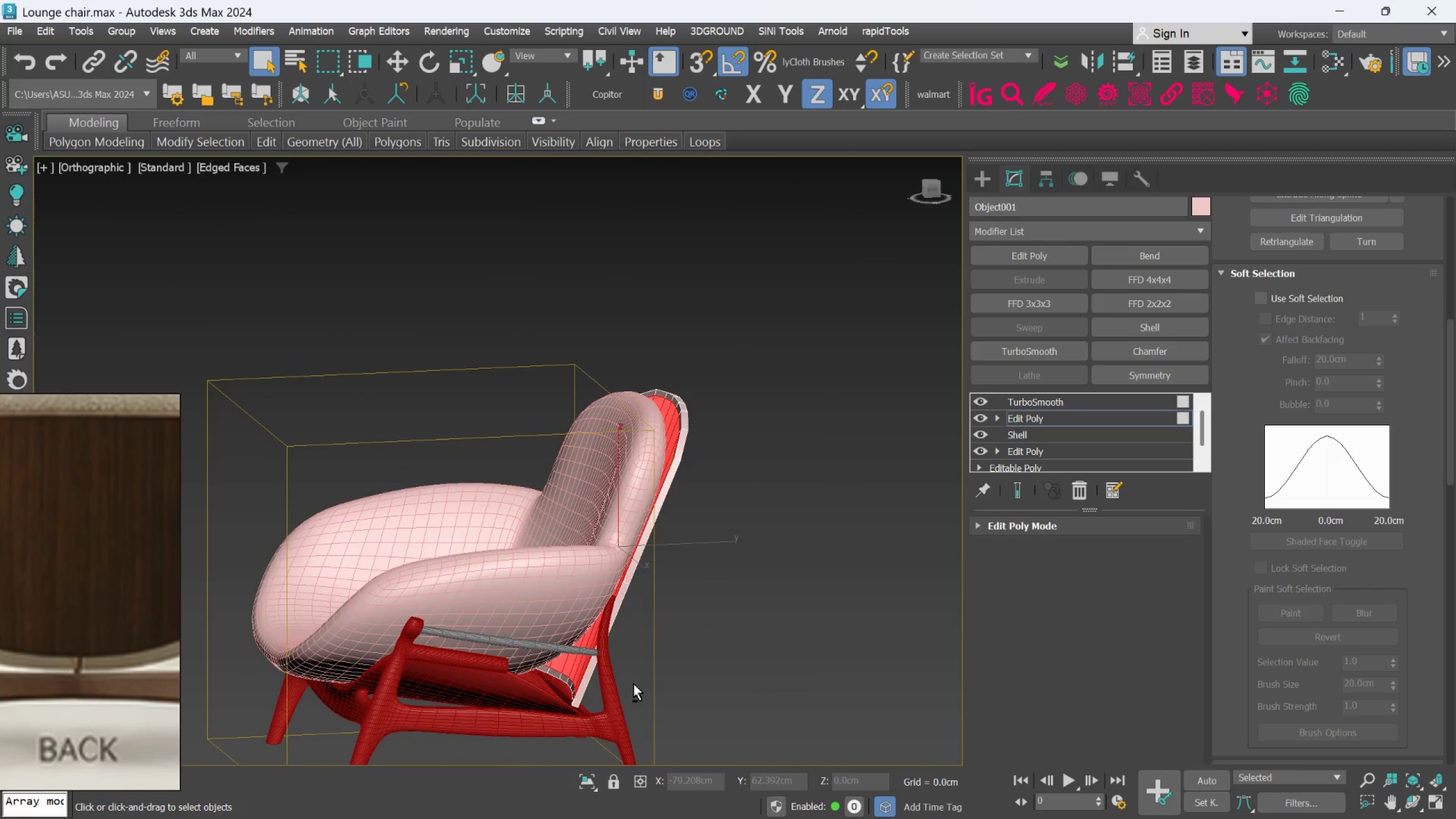 
hold_key(key=AltLeft, duration=1.0)
 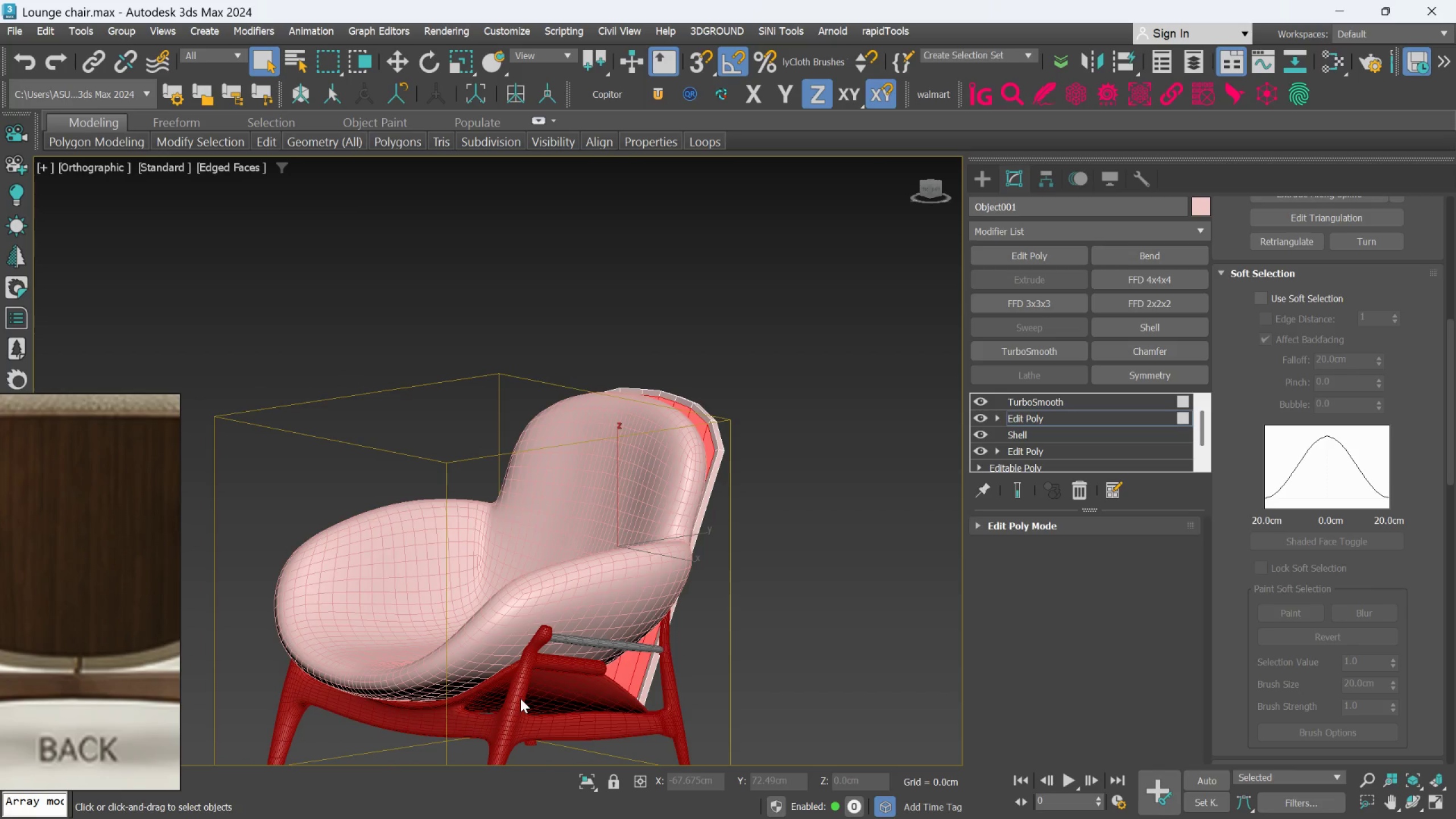 
scroll: coordinate [630, 683], scroll_direction: up, amount: 1.0
 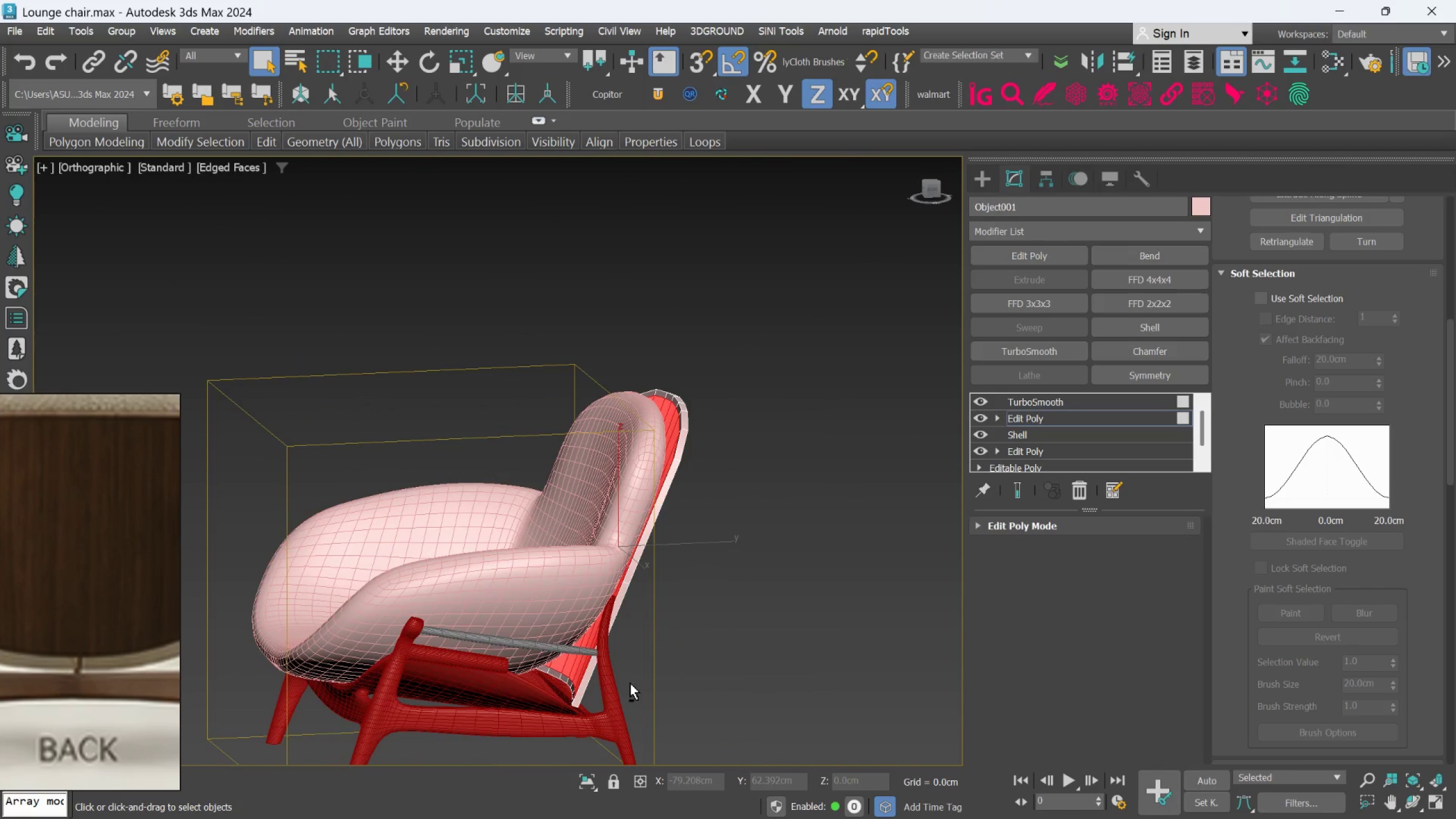 
key(F)
 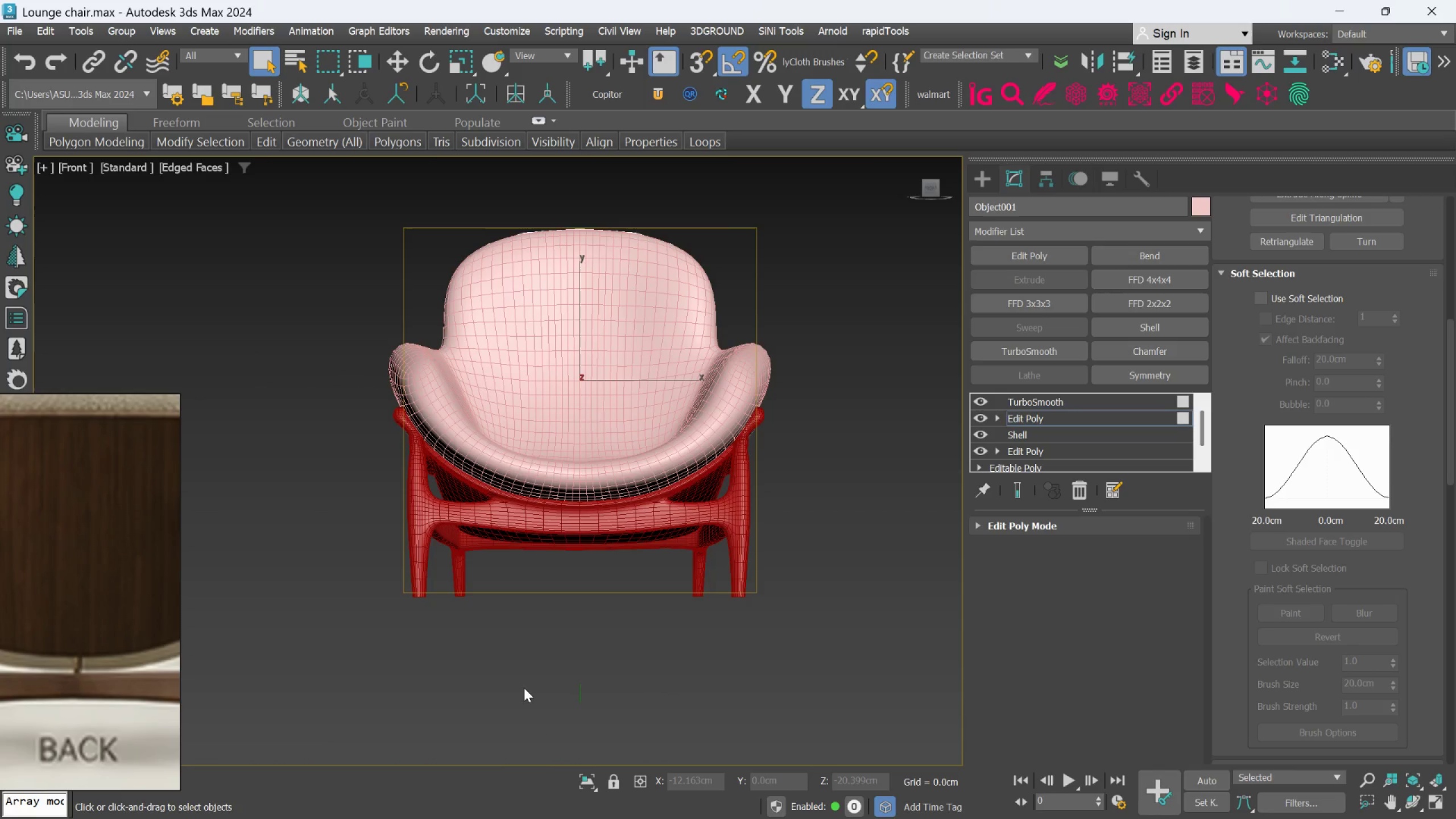 
hold_key(key=AltLeft, duration=0.56)
 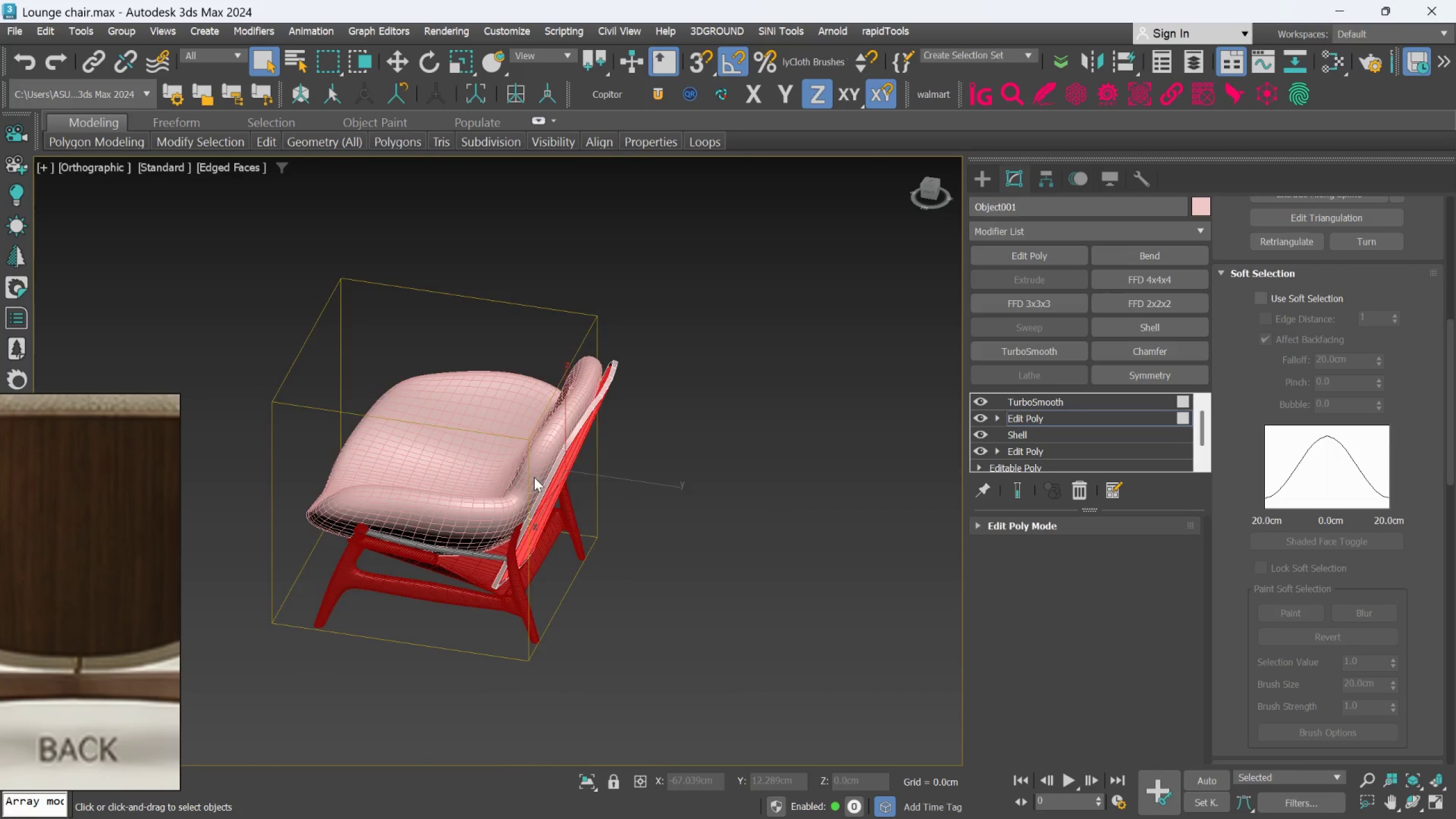 
scroll: coordinate [524, 688], scroll_direction: down, amount: 1.0
 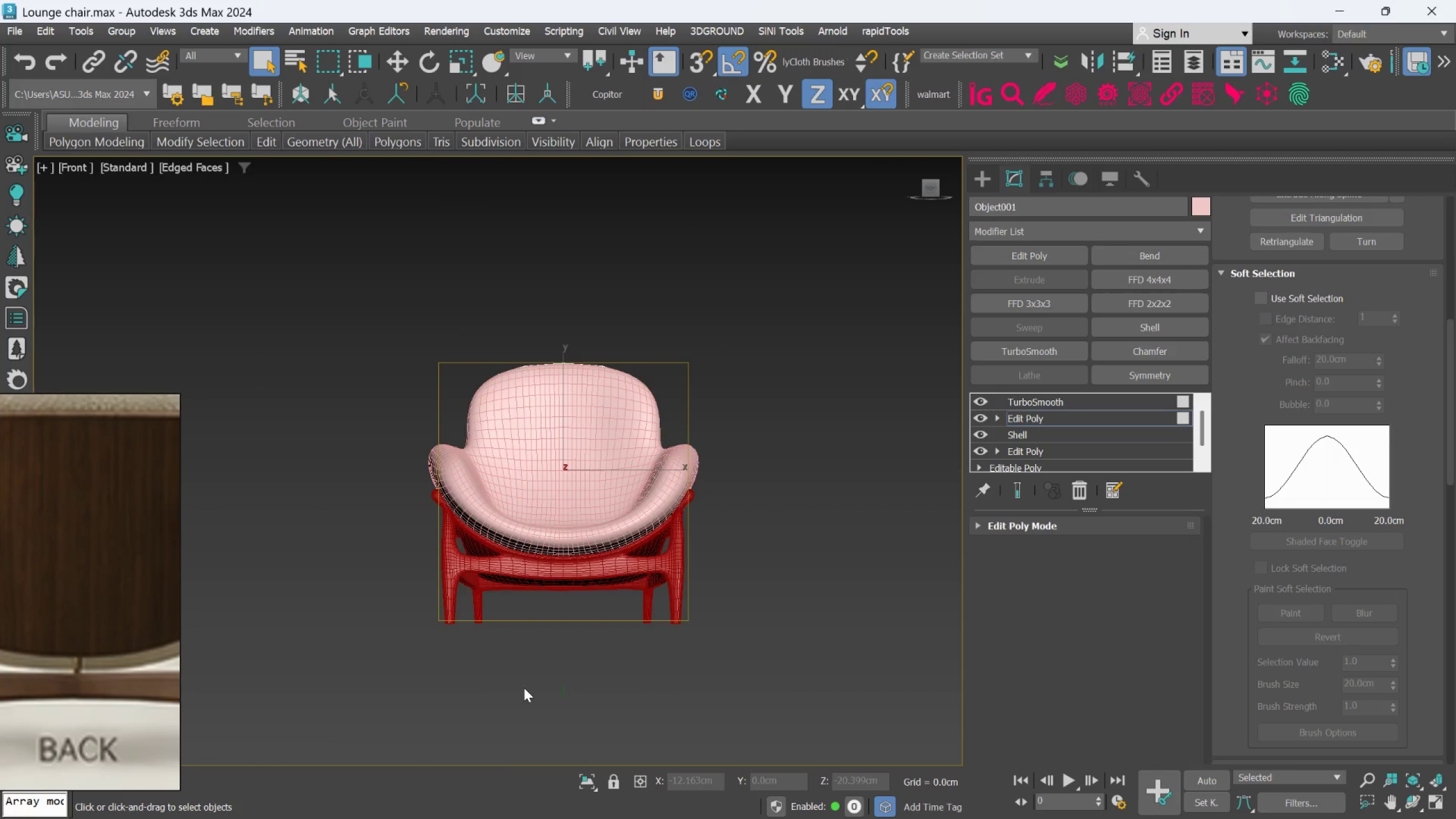 
hold_key(key=AltLeft, duration=0.75)
 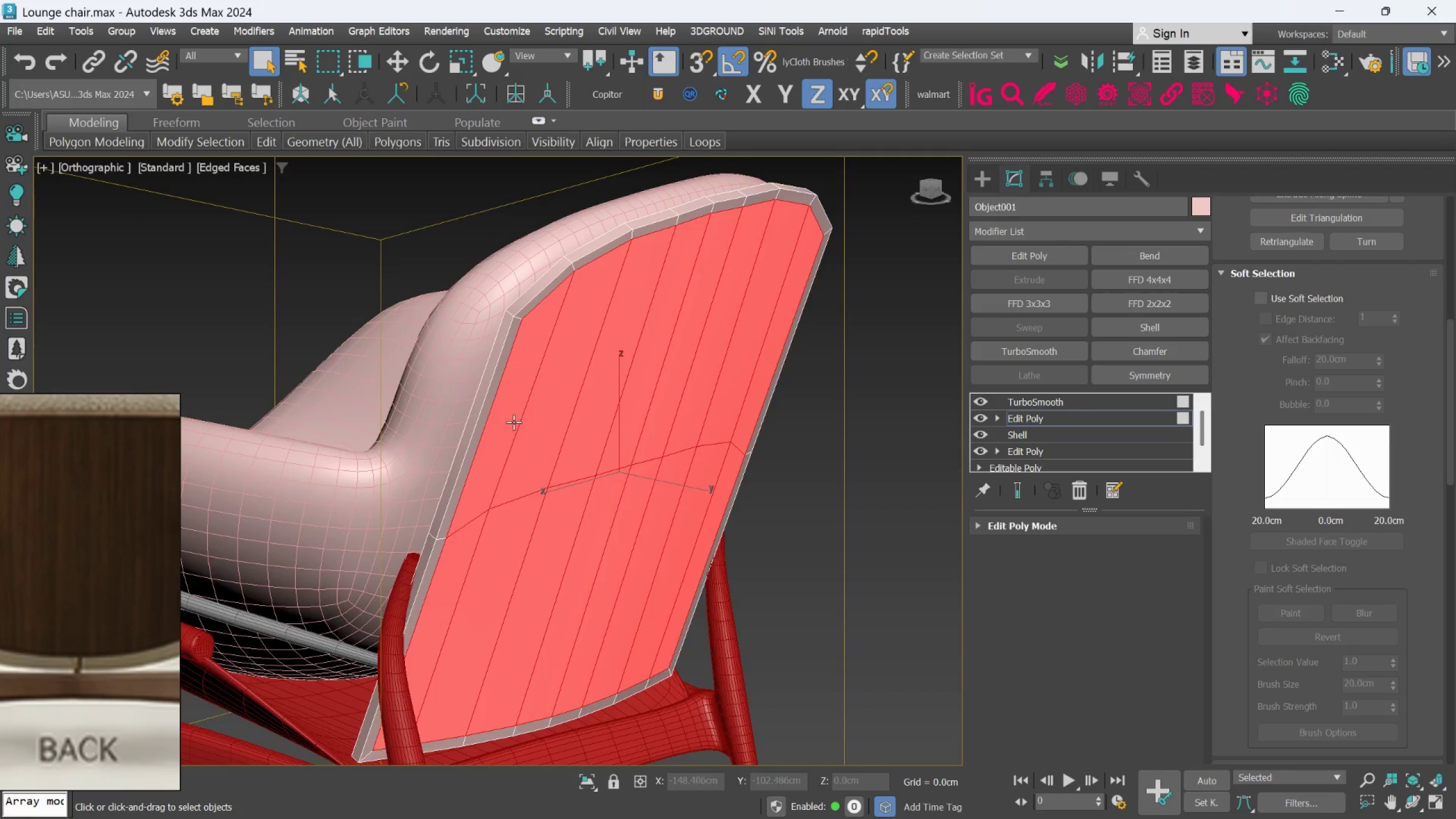 
scroll: coordinate [540, 450], scroll_direction: up, amount: 3.0
 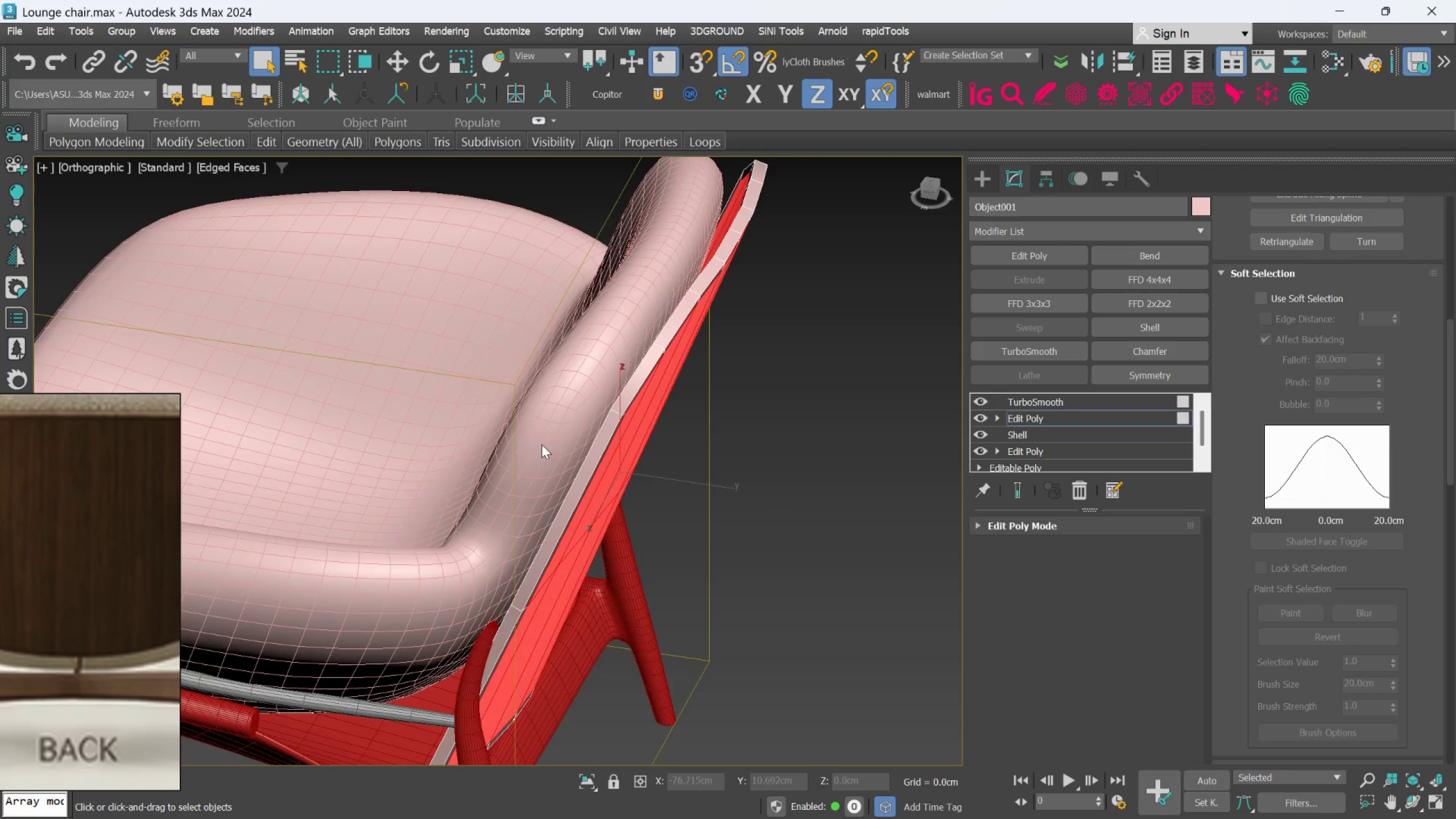 
hold_key(key=AltLeft, duration=0.7)
 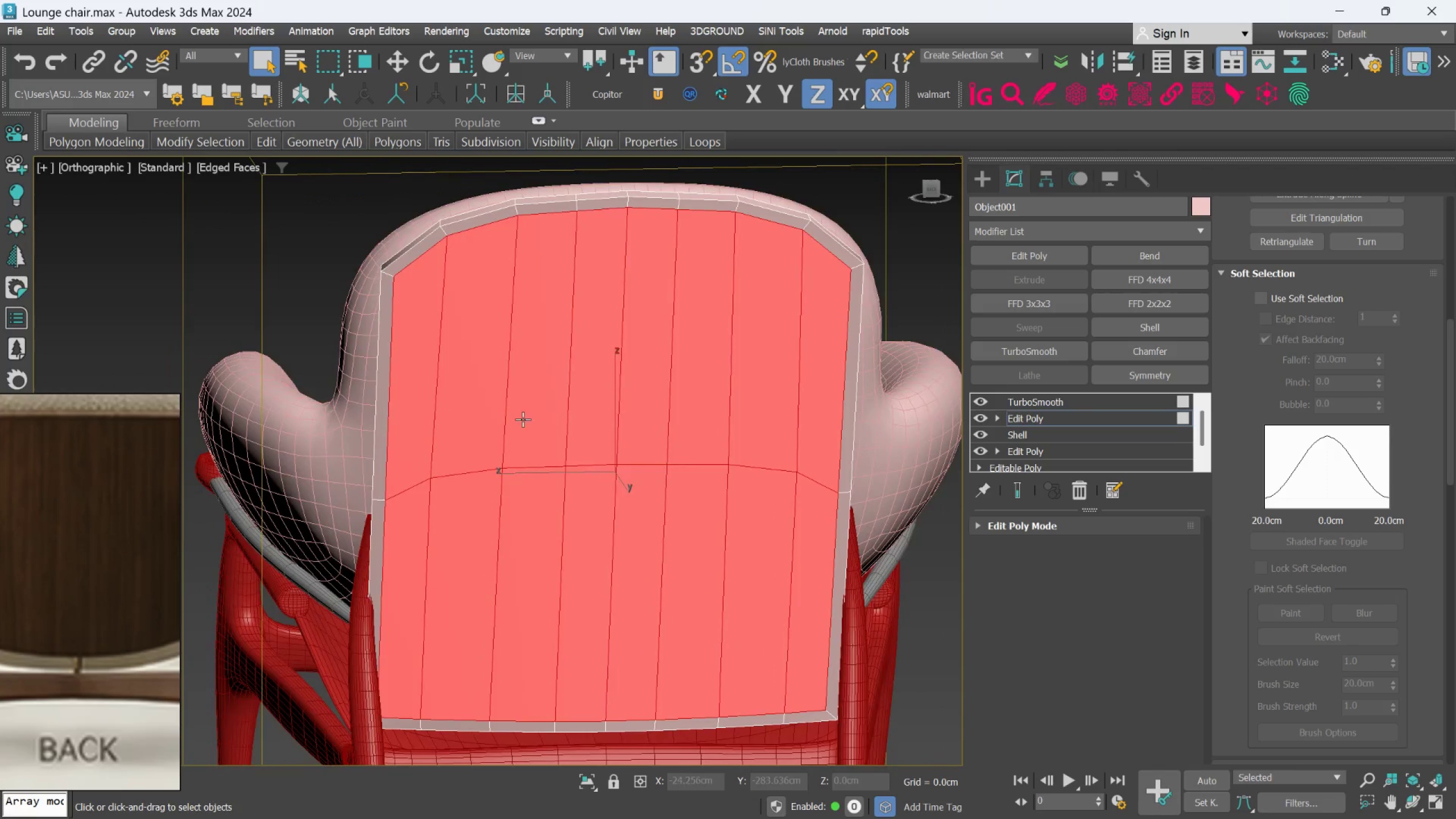 
scroll: coordinate [1344, 649], scroll_direction: down, amount: 9.0
 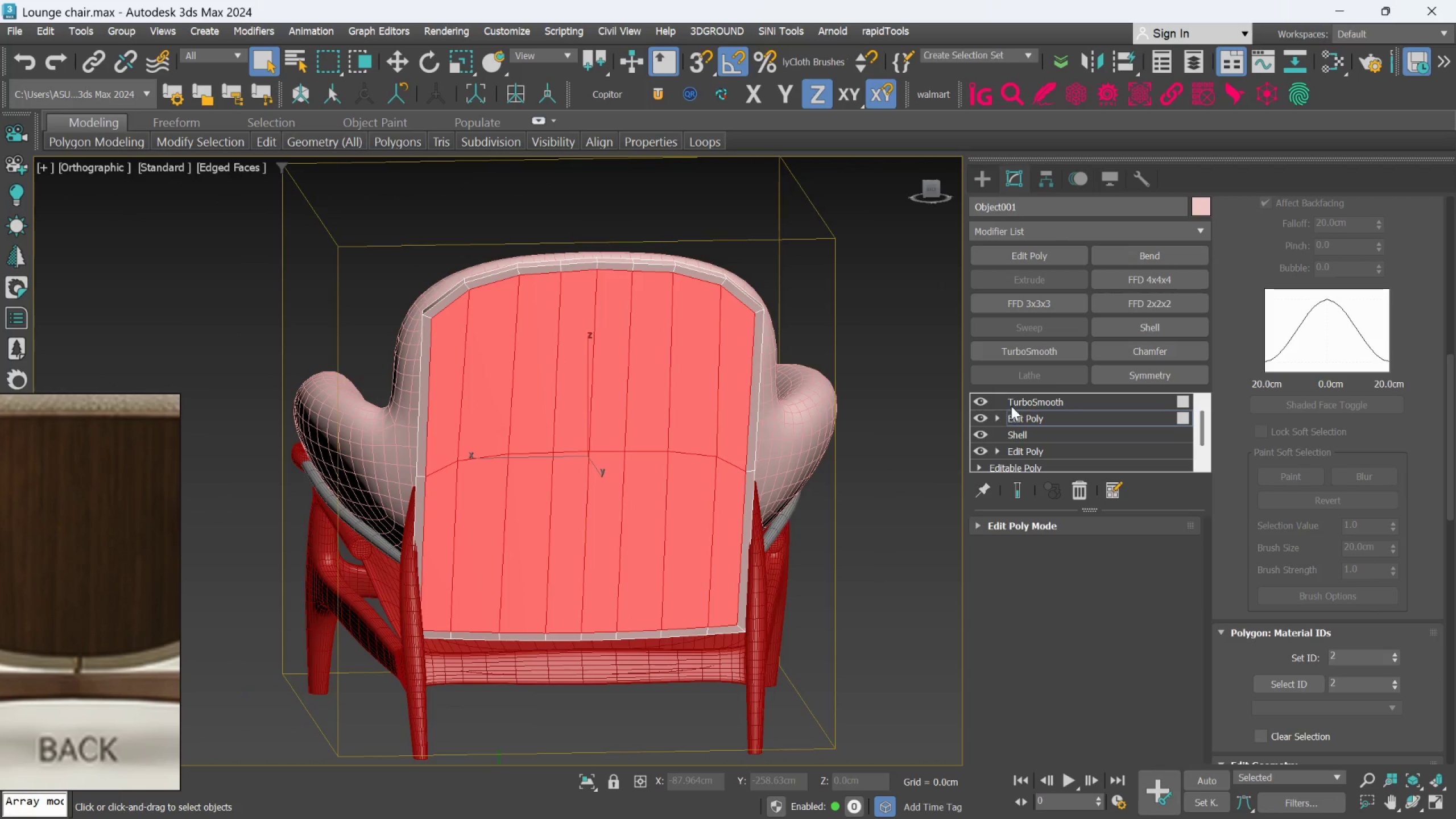 
left_click([1012, 404])
 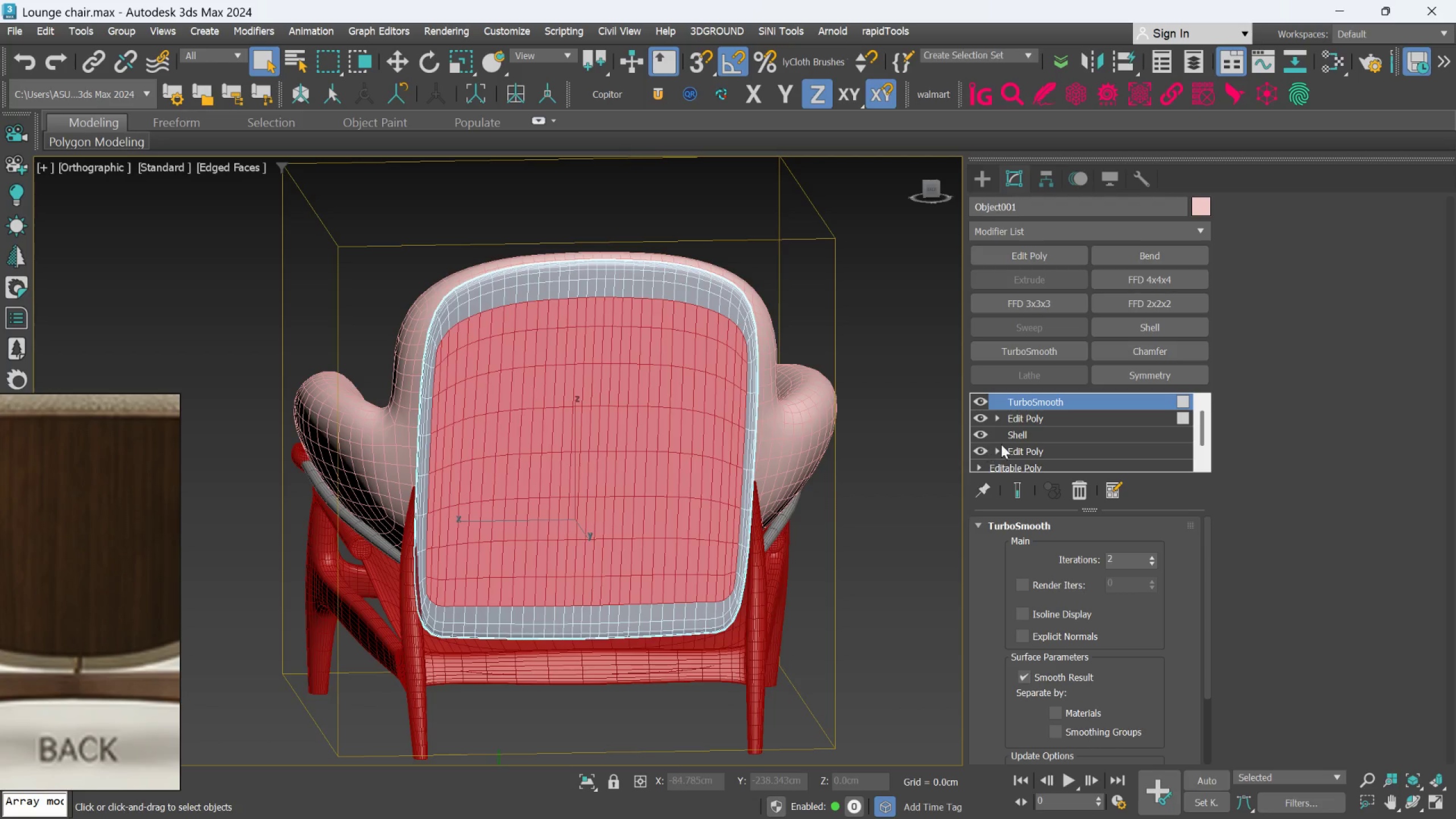 
hold_key(key=AltLeft, duration=0.91)
scroll: coordinate [713, 487], scroll_direction: down, amount: 1.0
 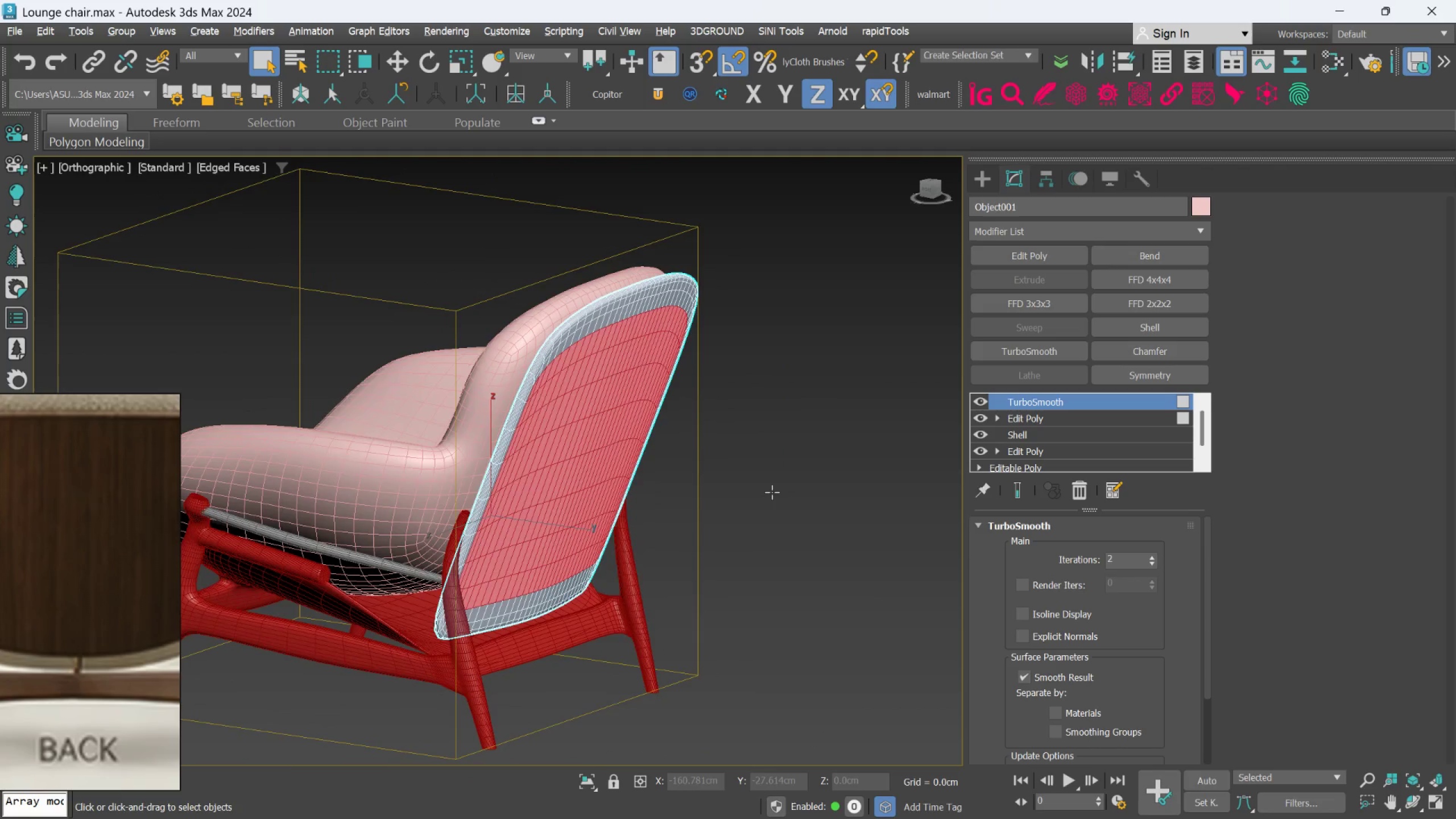 
hold_key(key=AltLeft, duration=21.47)
left_click([981, 404])
 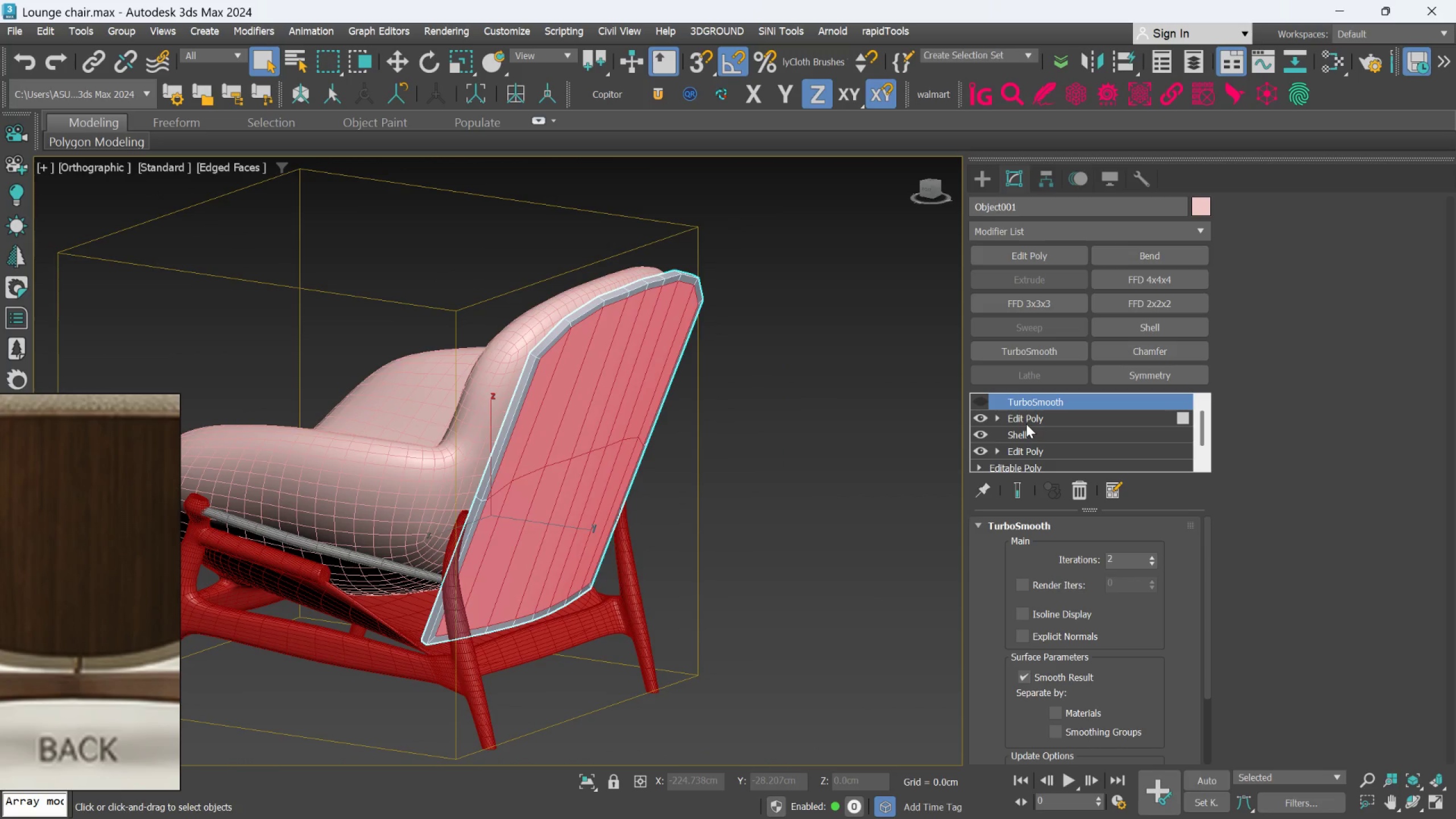 
left_click([1028, 423])
 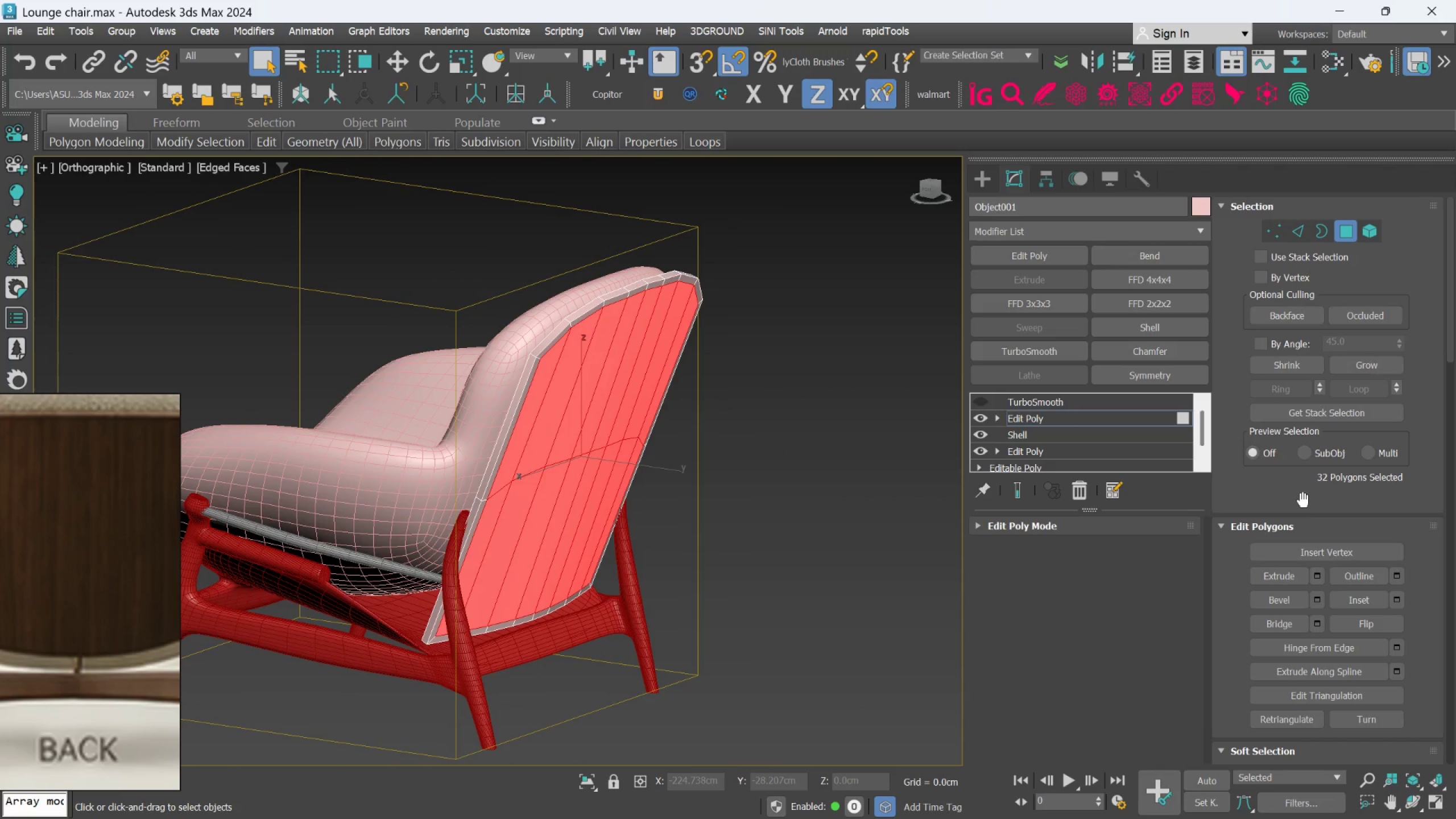 
scroll: coordinate [1349, 634], scroll_direction: down, amount: 53.0
 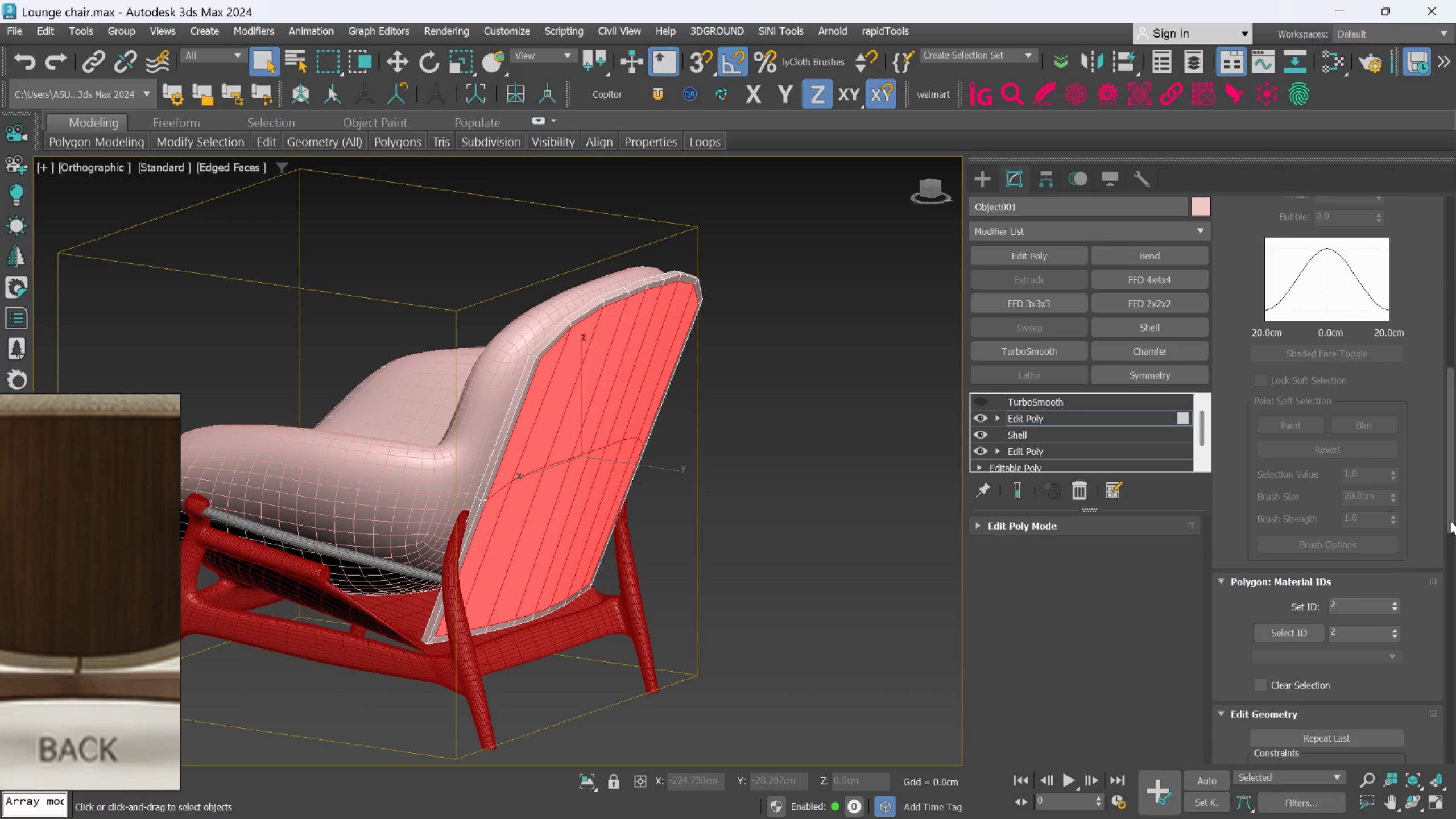 
left_click_drag(start_coordinate=[1451, 520], to_coordinate=[1455, 603])
 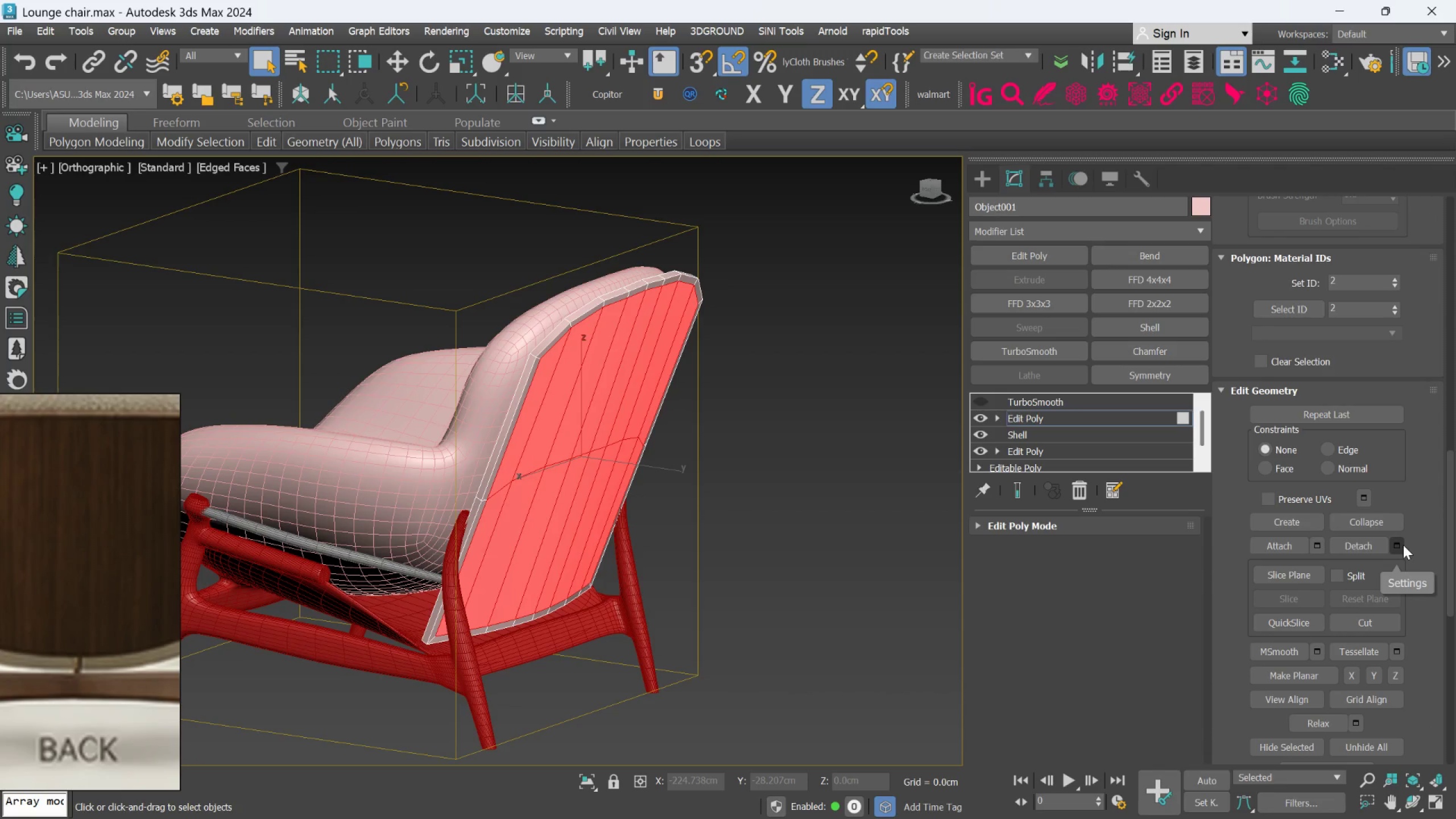 
left_click([1403, 545])
 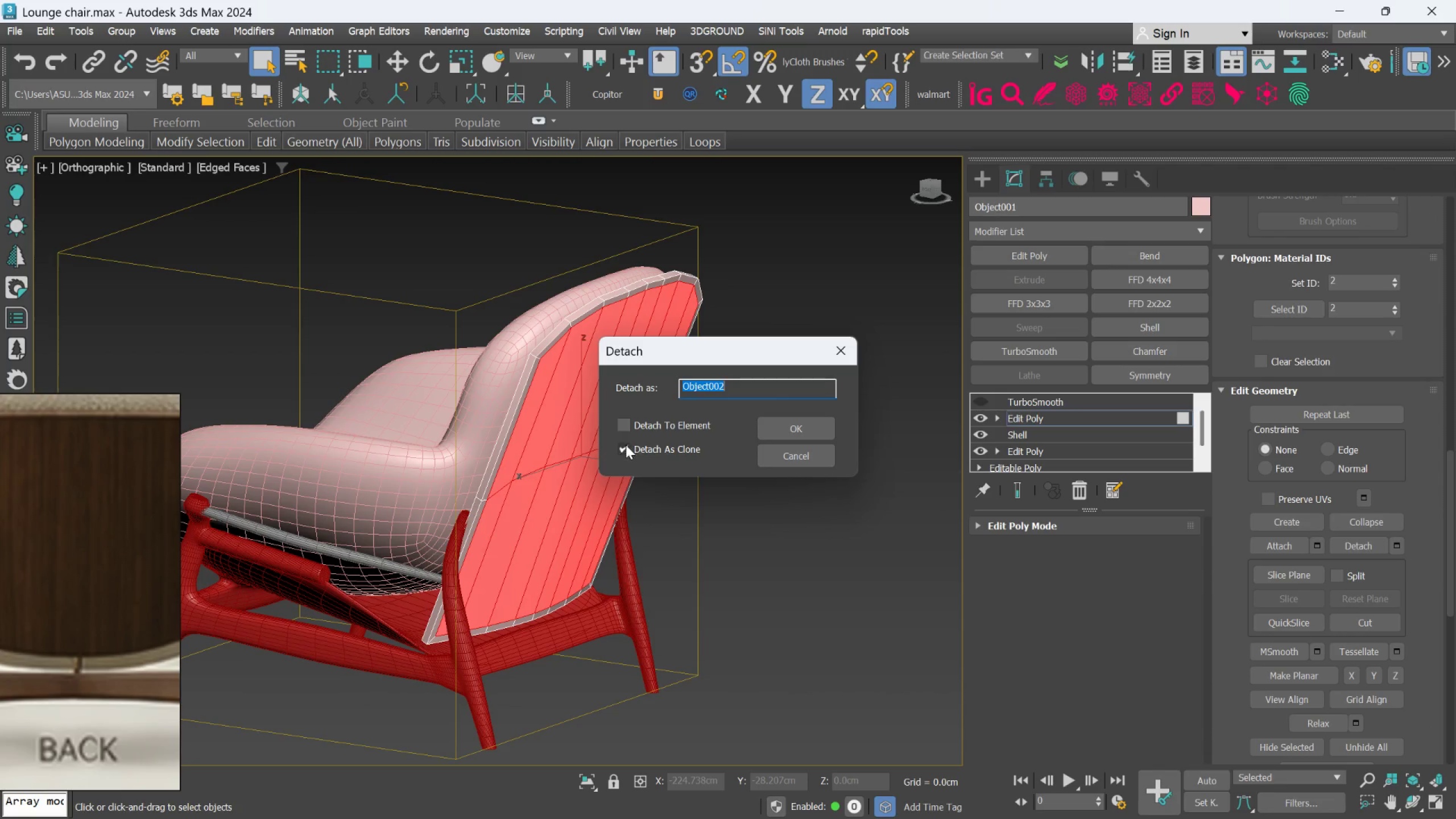 
left_click([626, 446])
 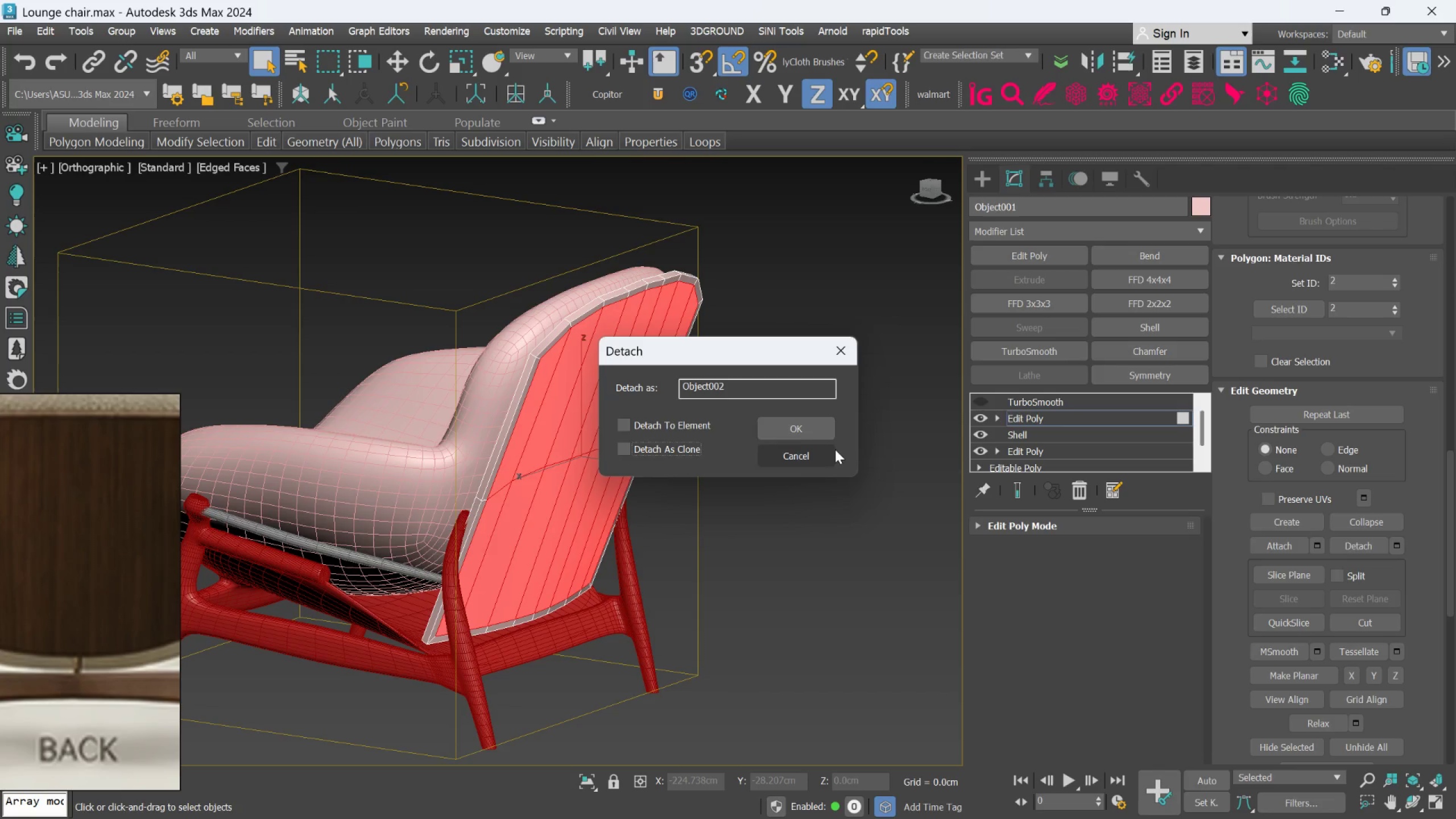 
left_click([816, 427])
 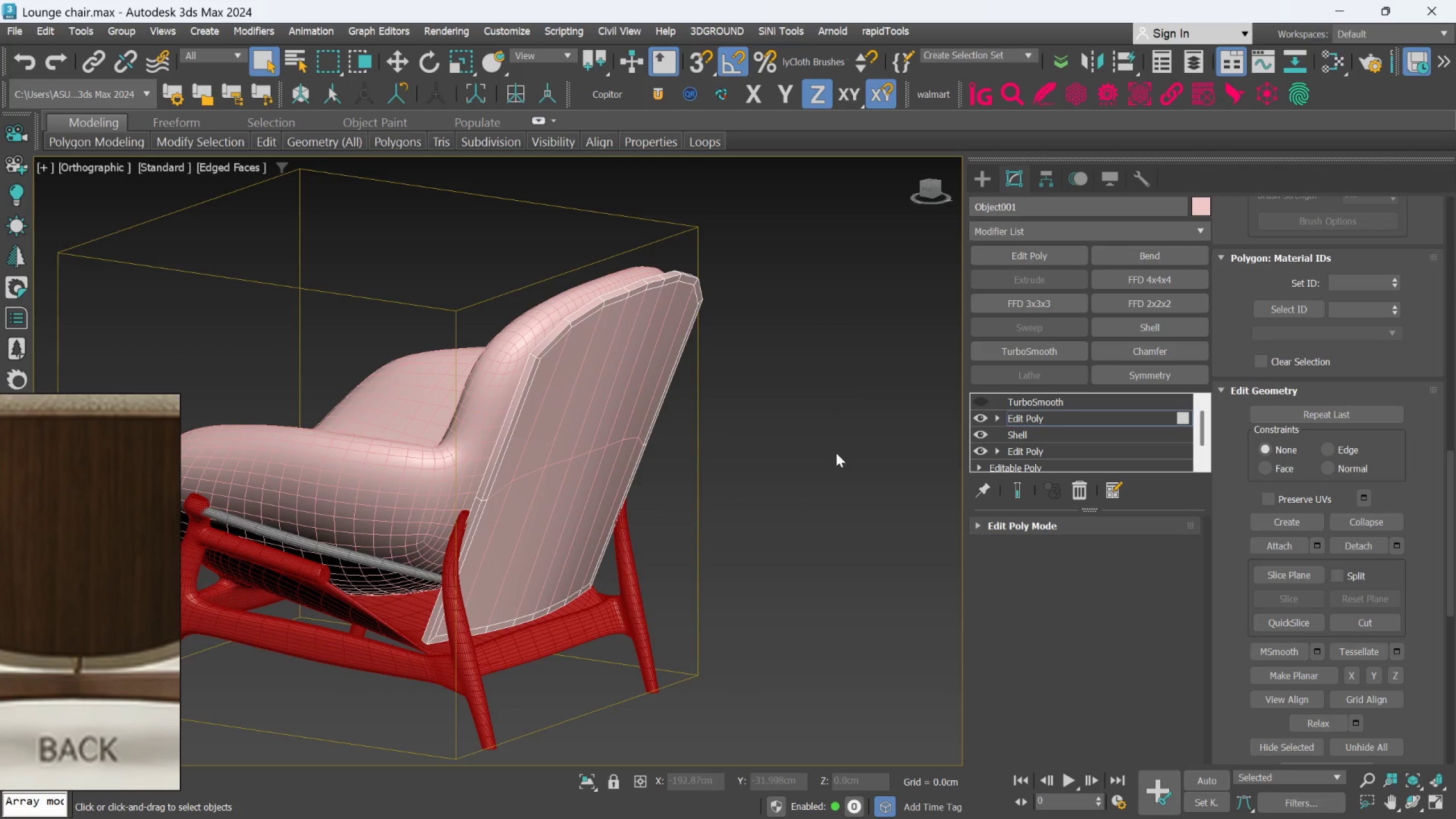 
hold_key(key=AltLeft, duration=0.58)
 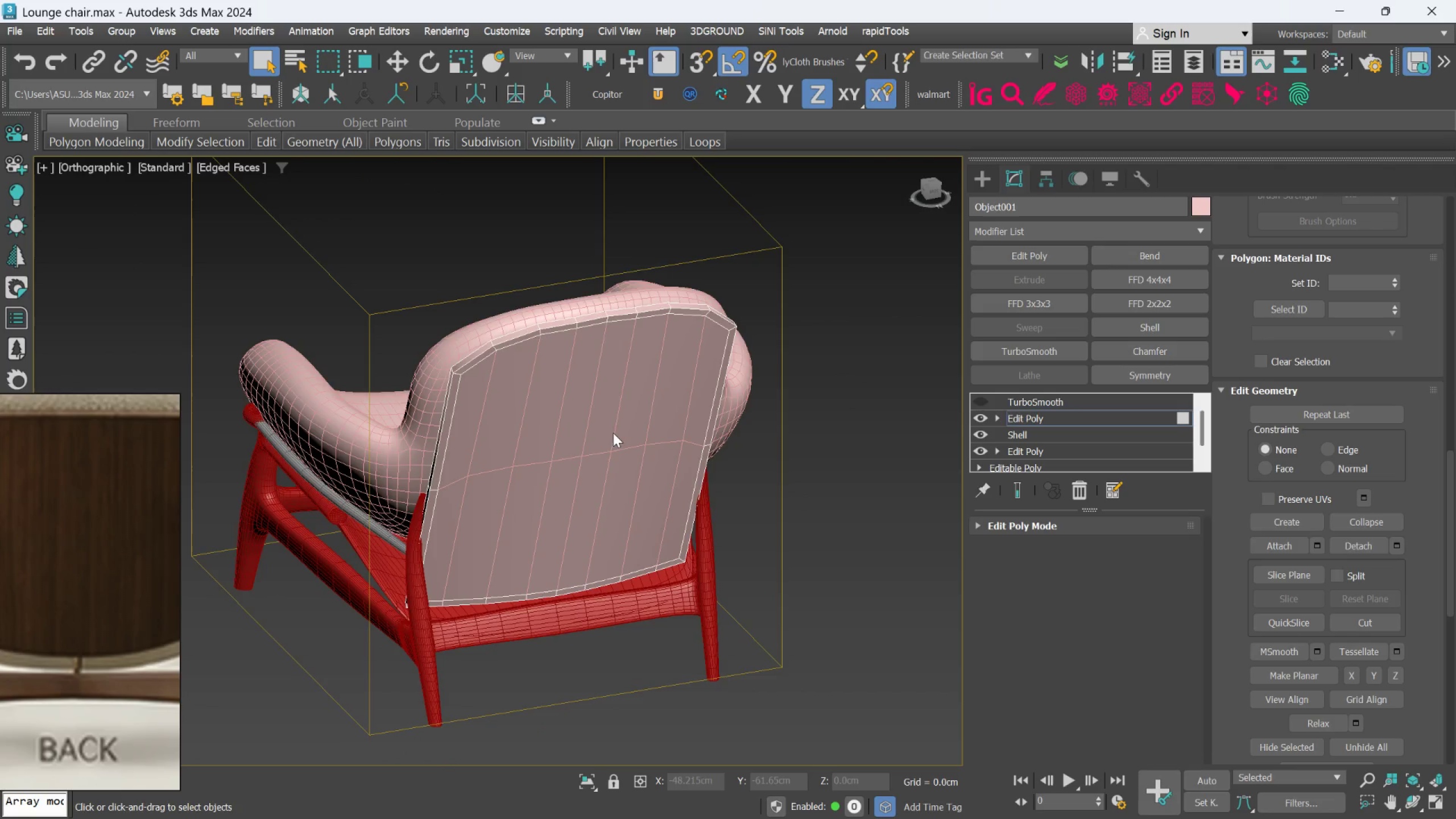 
scroll: coordinate [606, 431], scroll_direction: up, amount: 1.0
 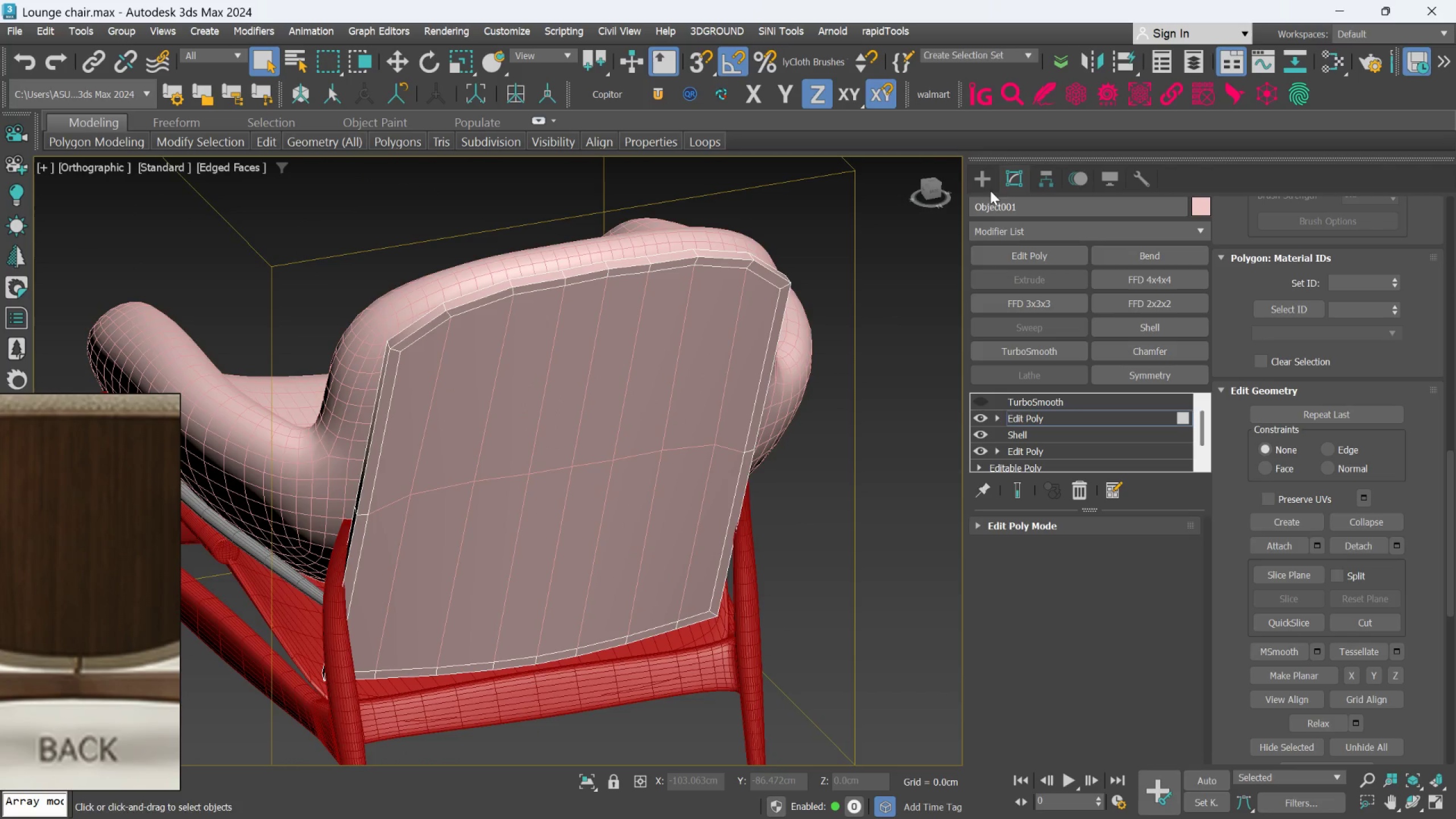 
left_click([990, 173])
 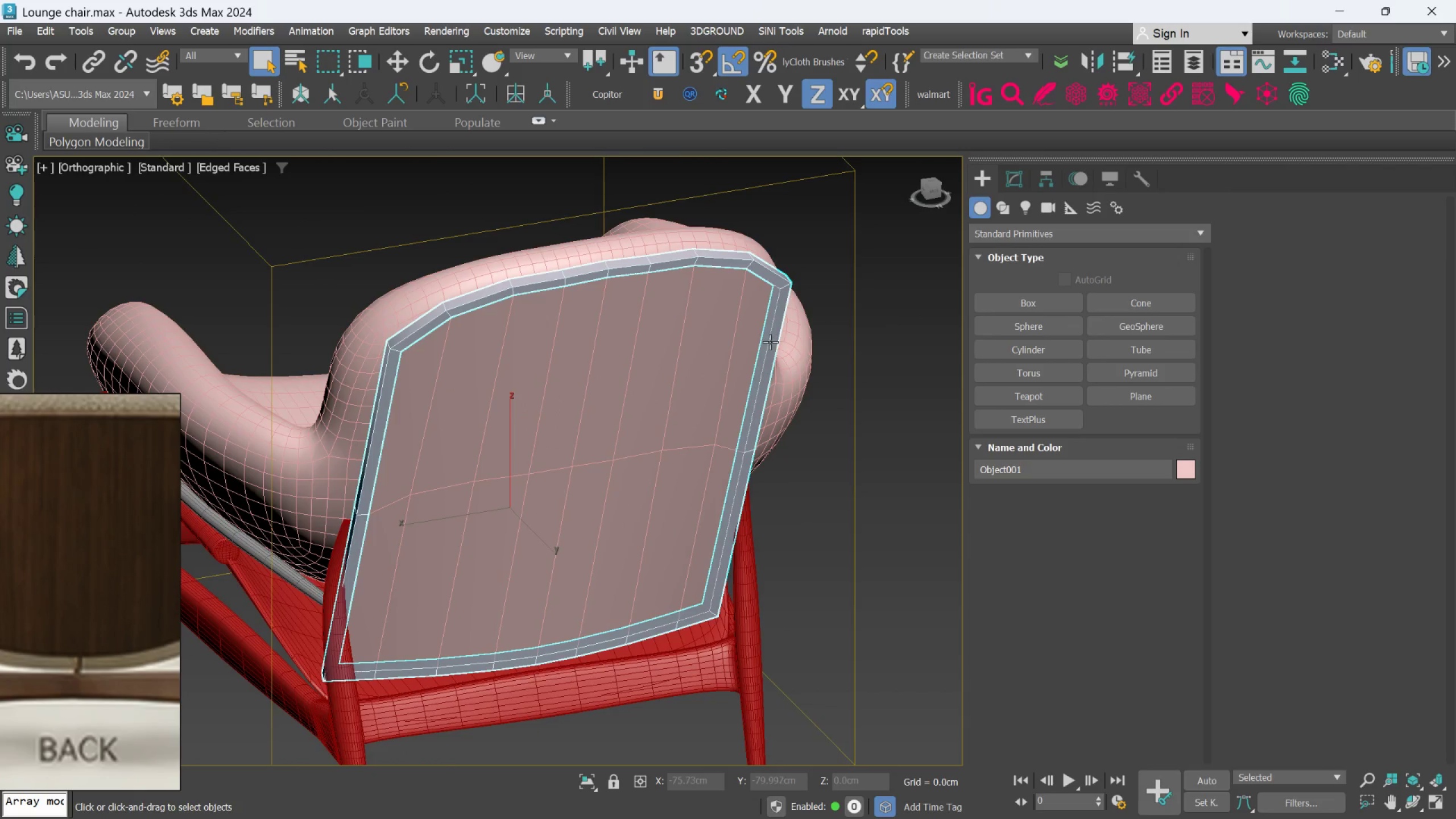 
left_click([771, 340])
 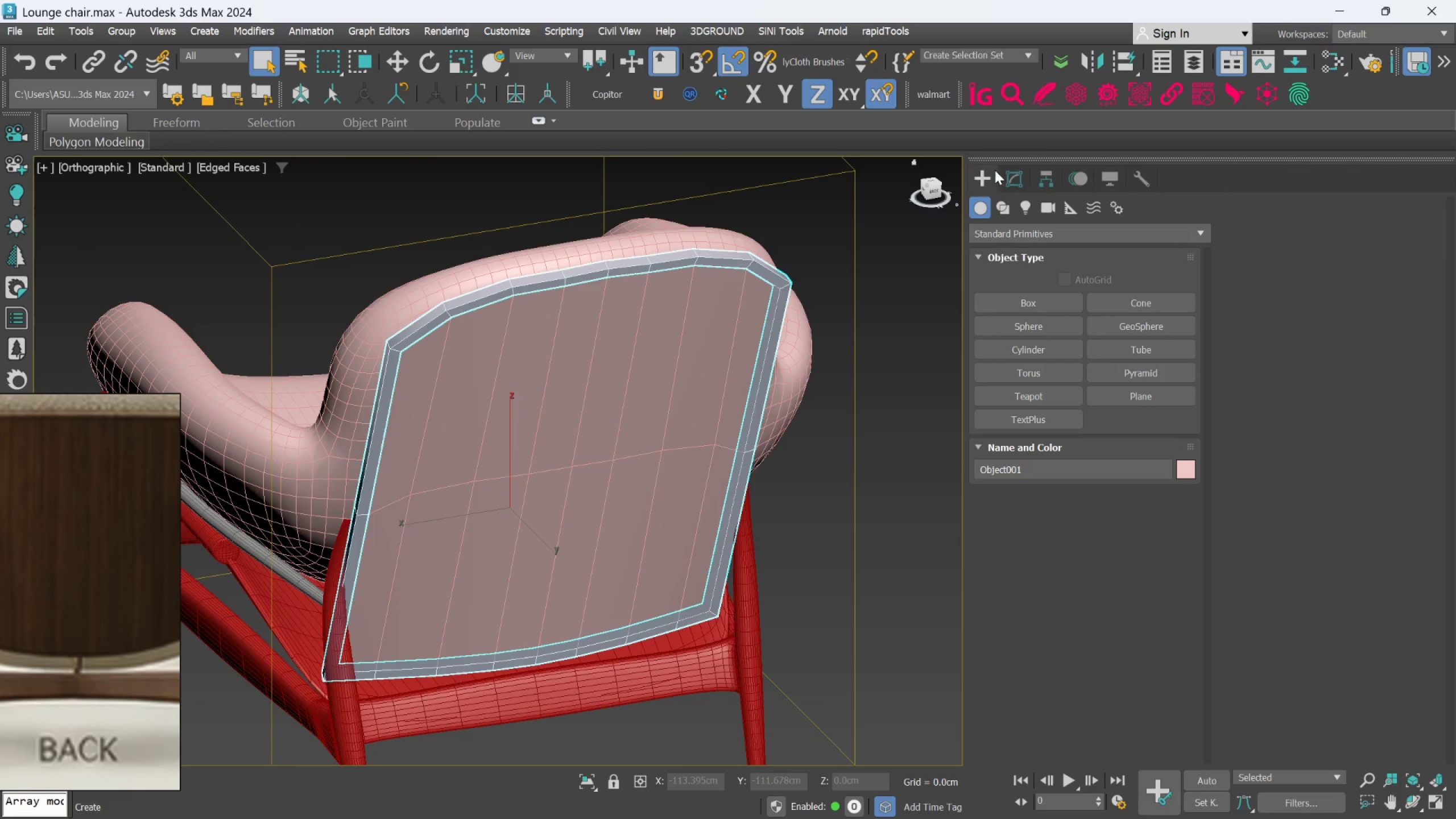 
left_click([1007, 179])
 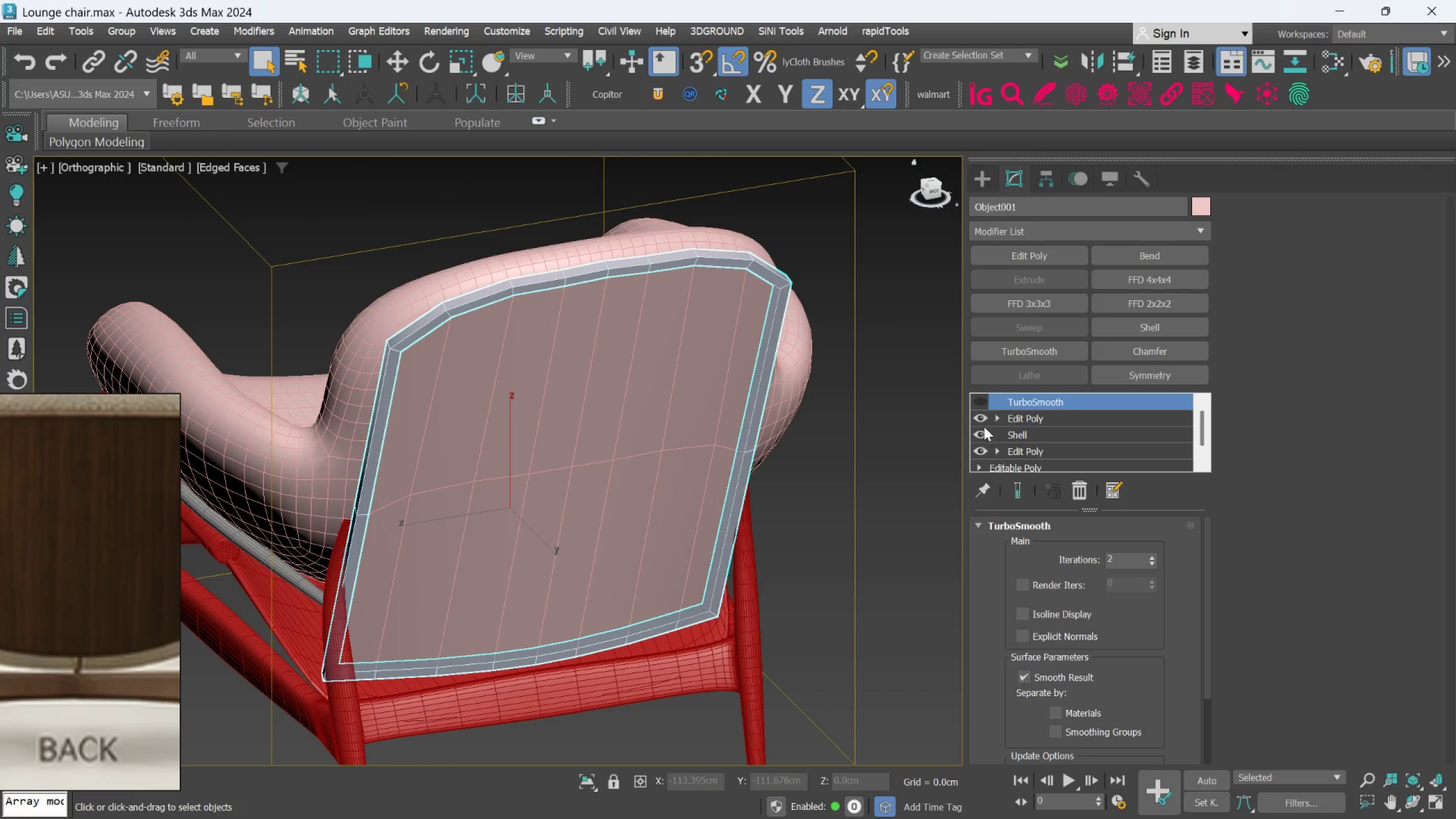 
left_click([983, 404])
 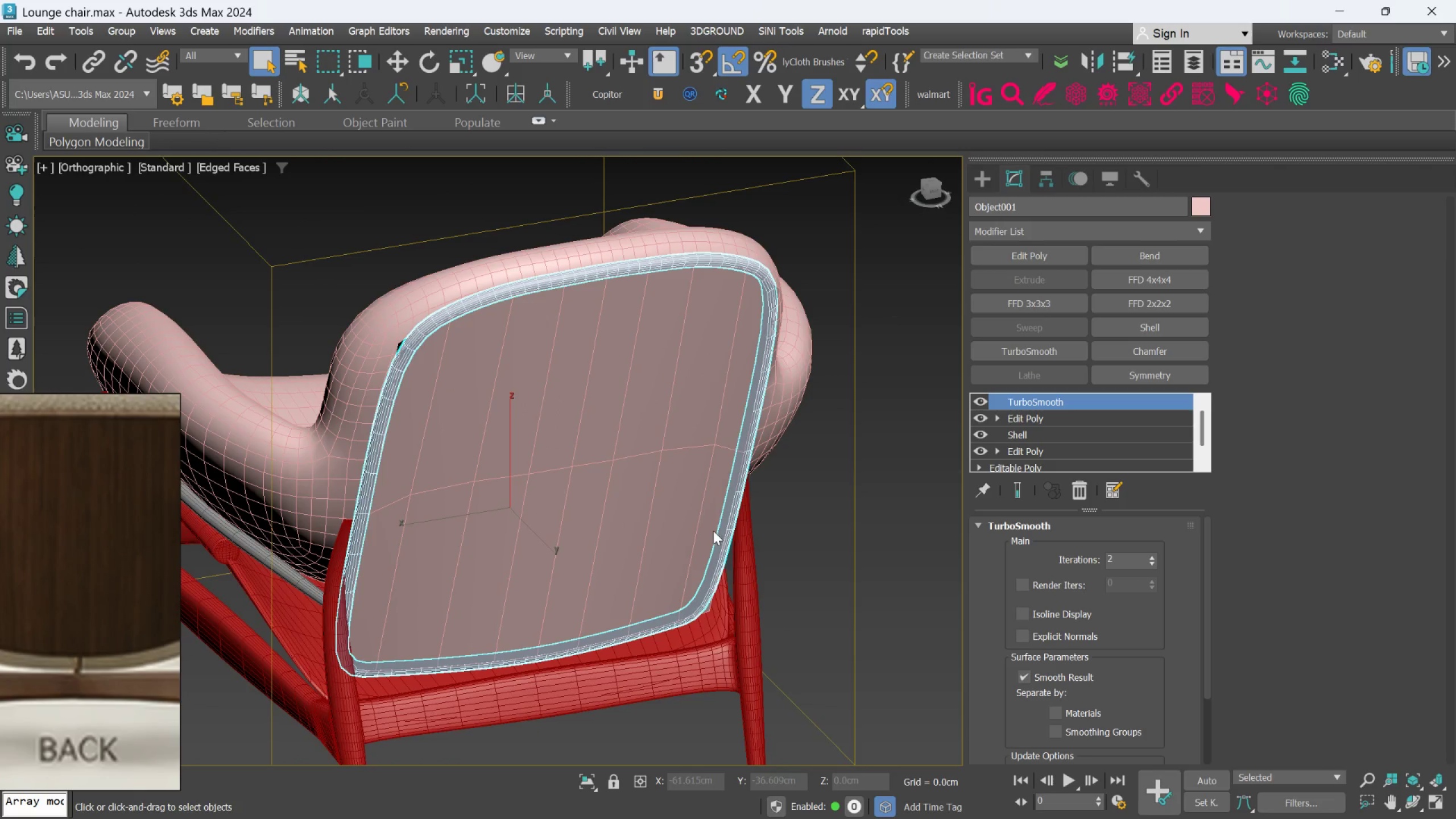 
left_click([588, 777])
 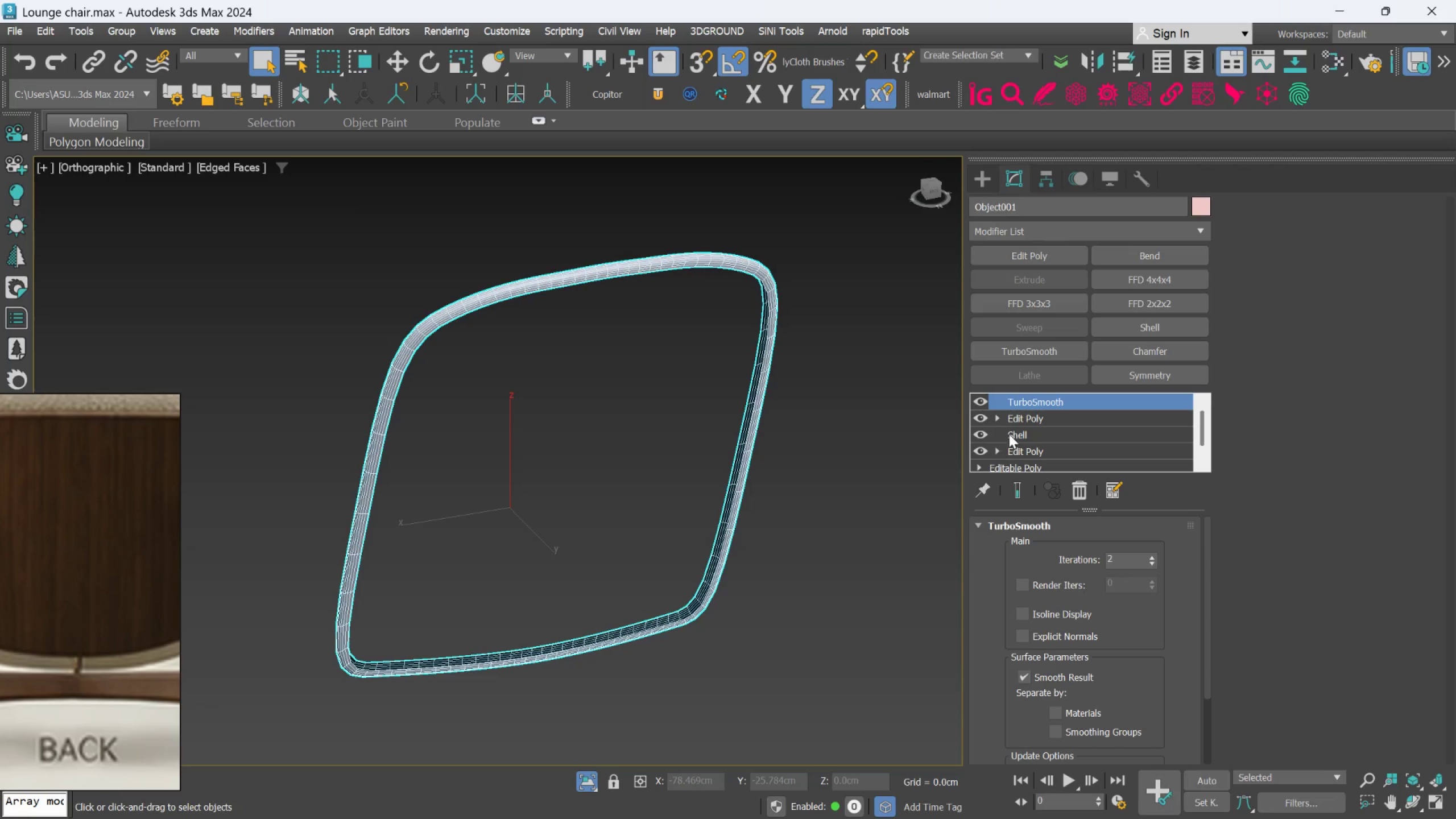 
hold_key(key=AltLeft, duration=0.61)
 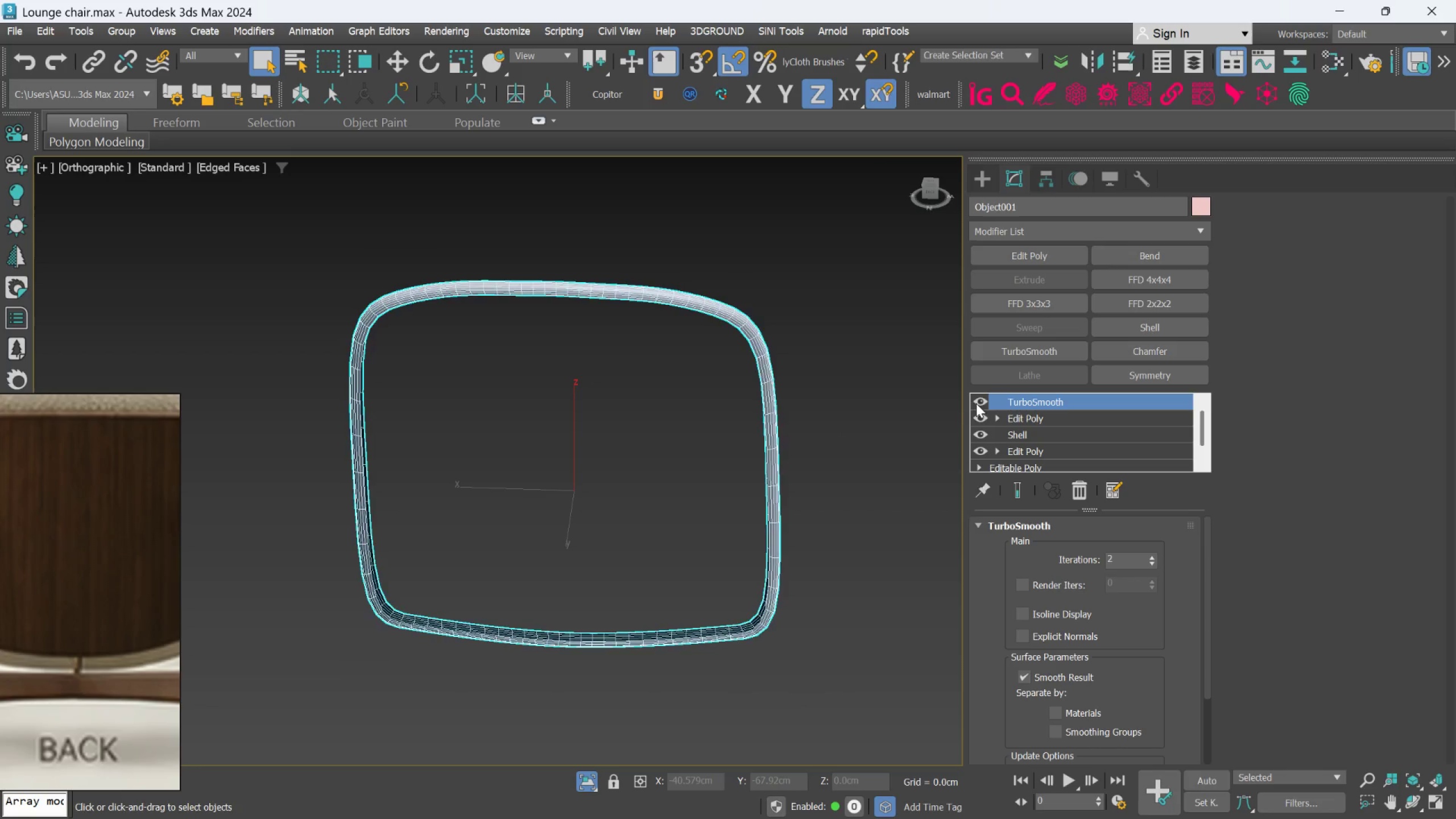 
hold_key(key=AltLeft, duration=1.53)
left_click([976, 403])
 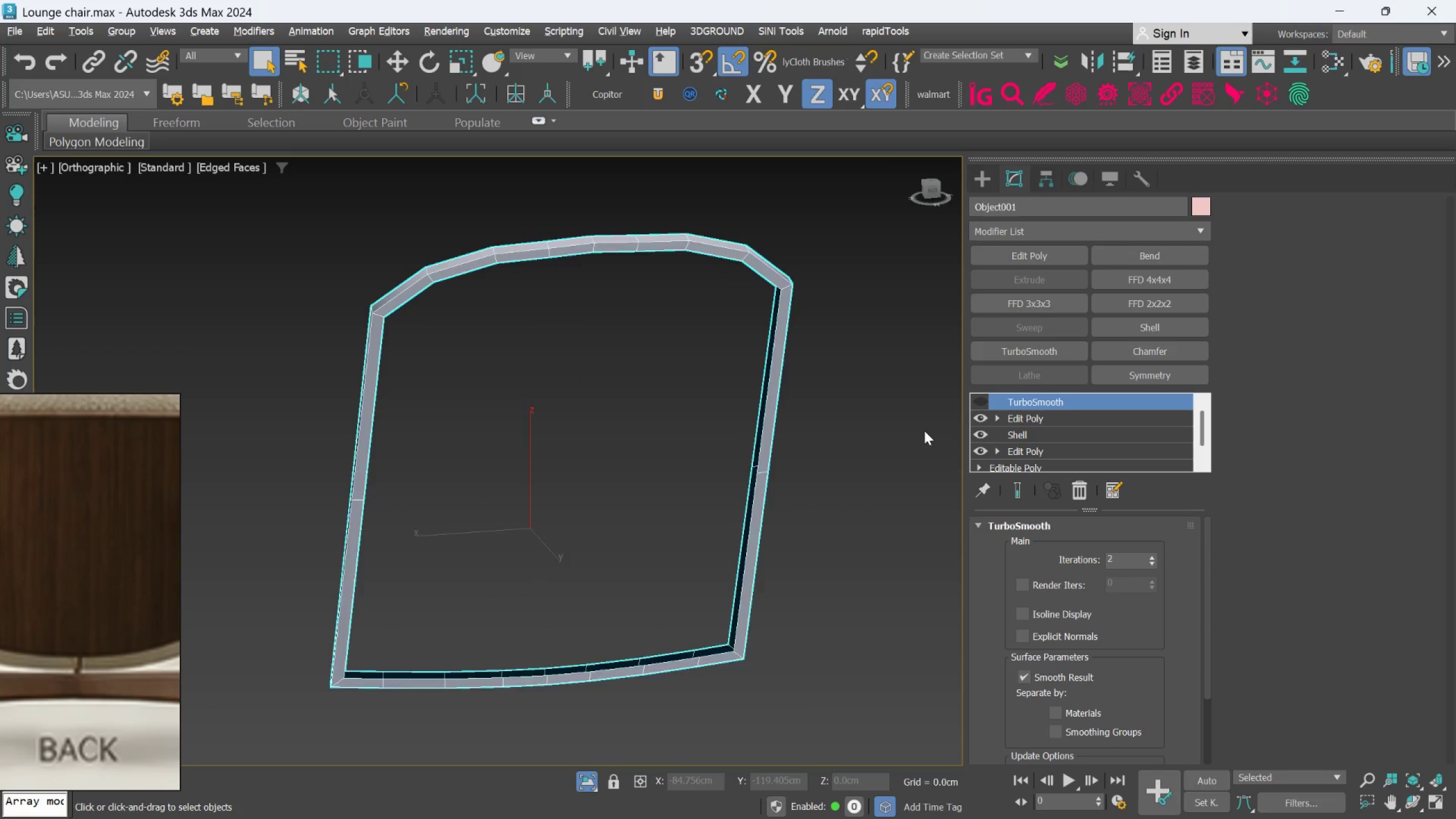 
key(Alt+AltLeft)
 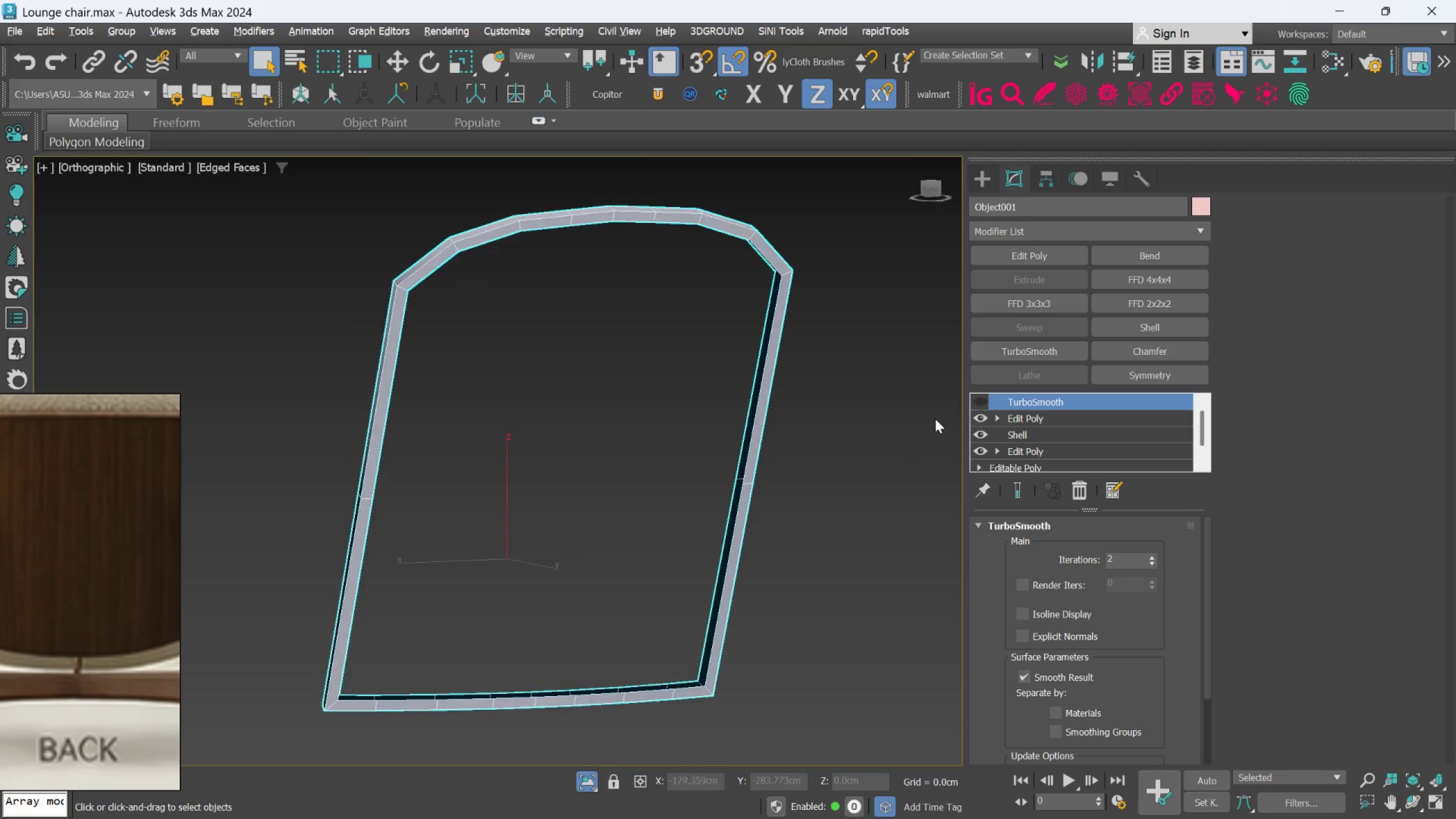 
key(Alt+AltLeft)
 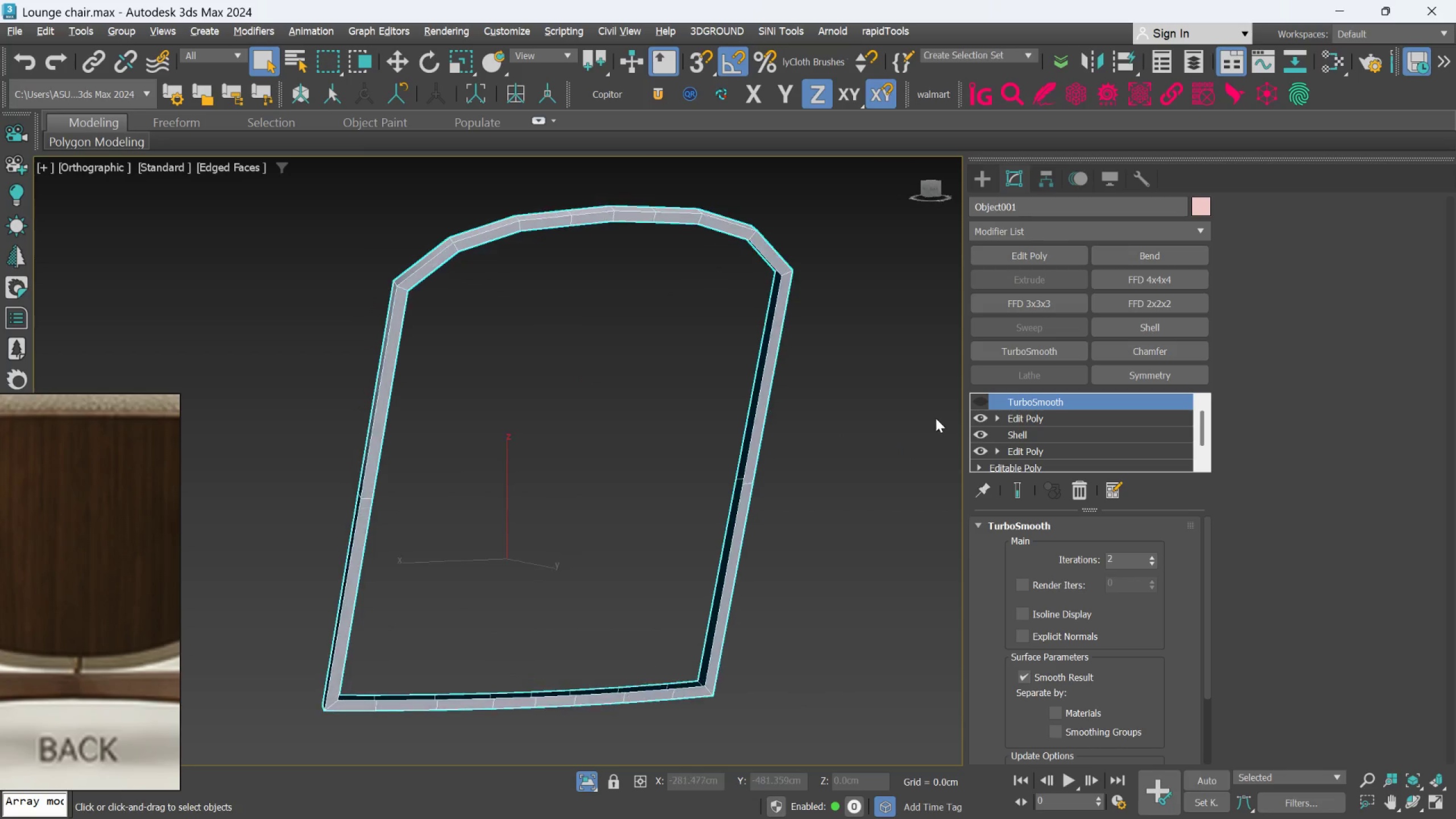 
key(Alt+AltLeft)
 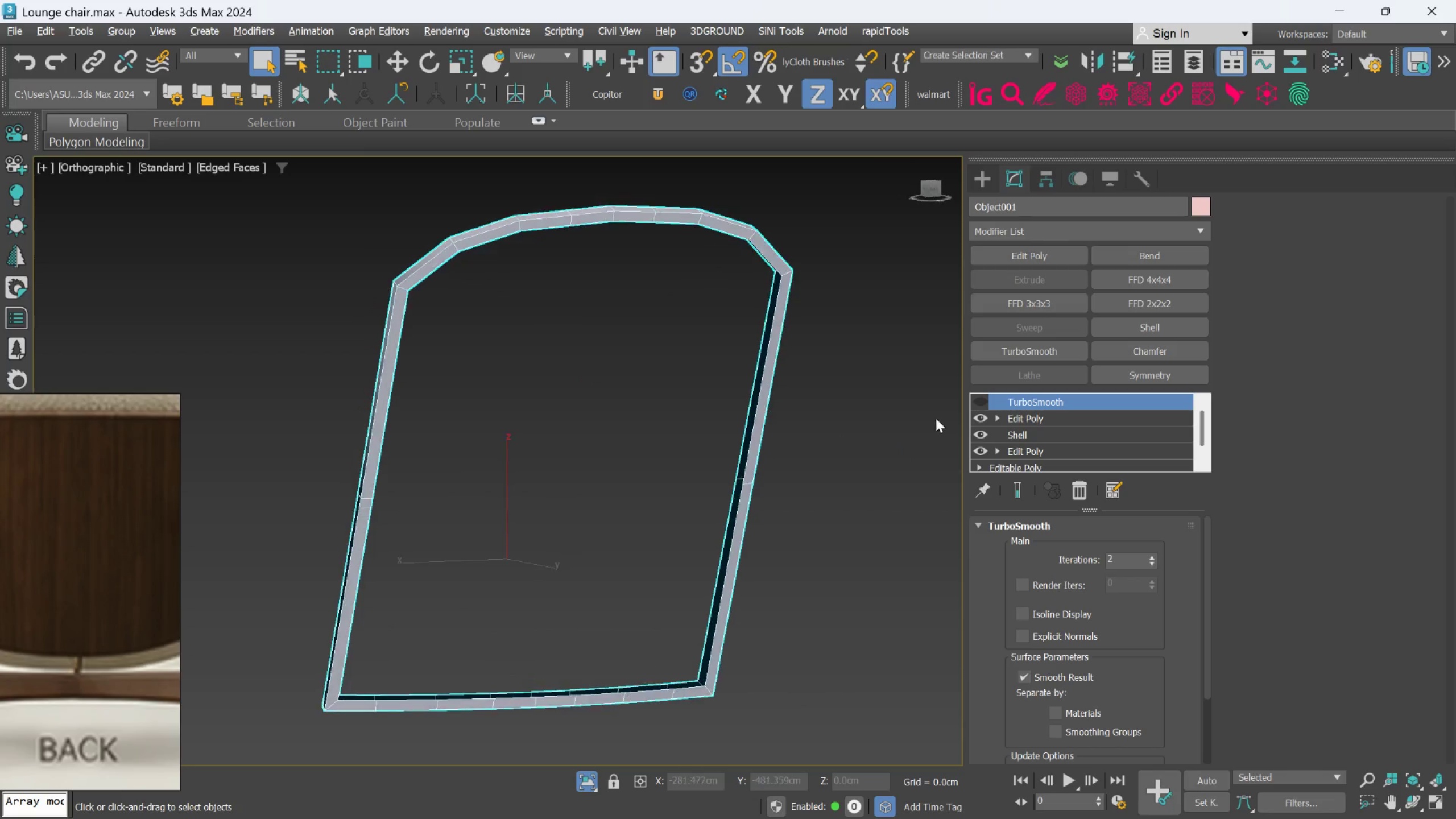 
key(Alt+AltLeft)
 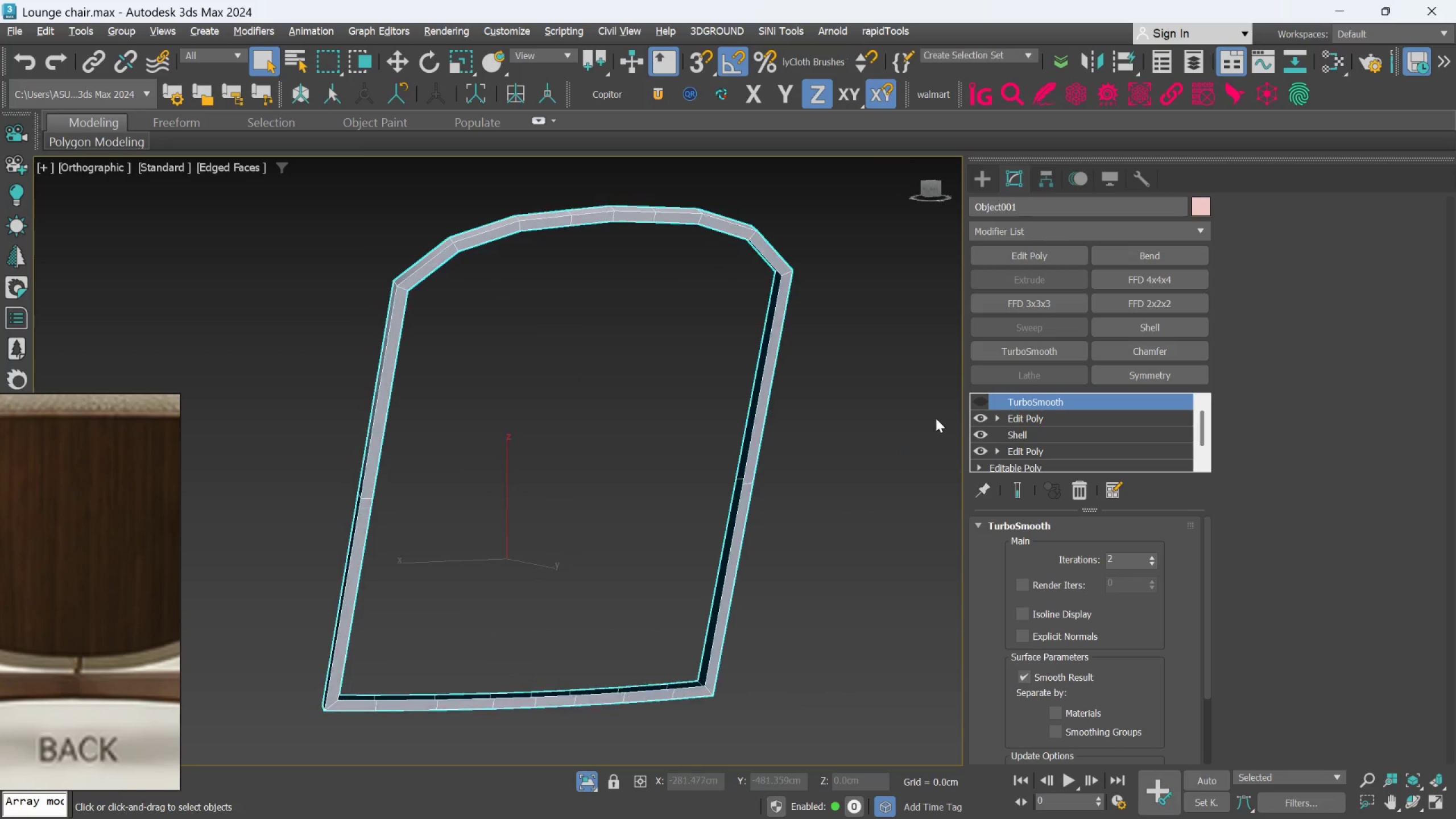 
key(Alt+AltLeft)
 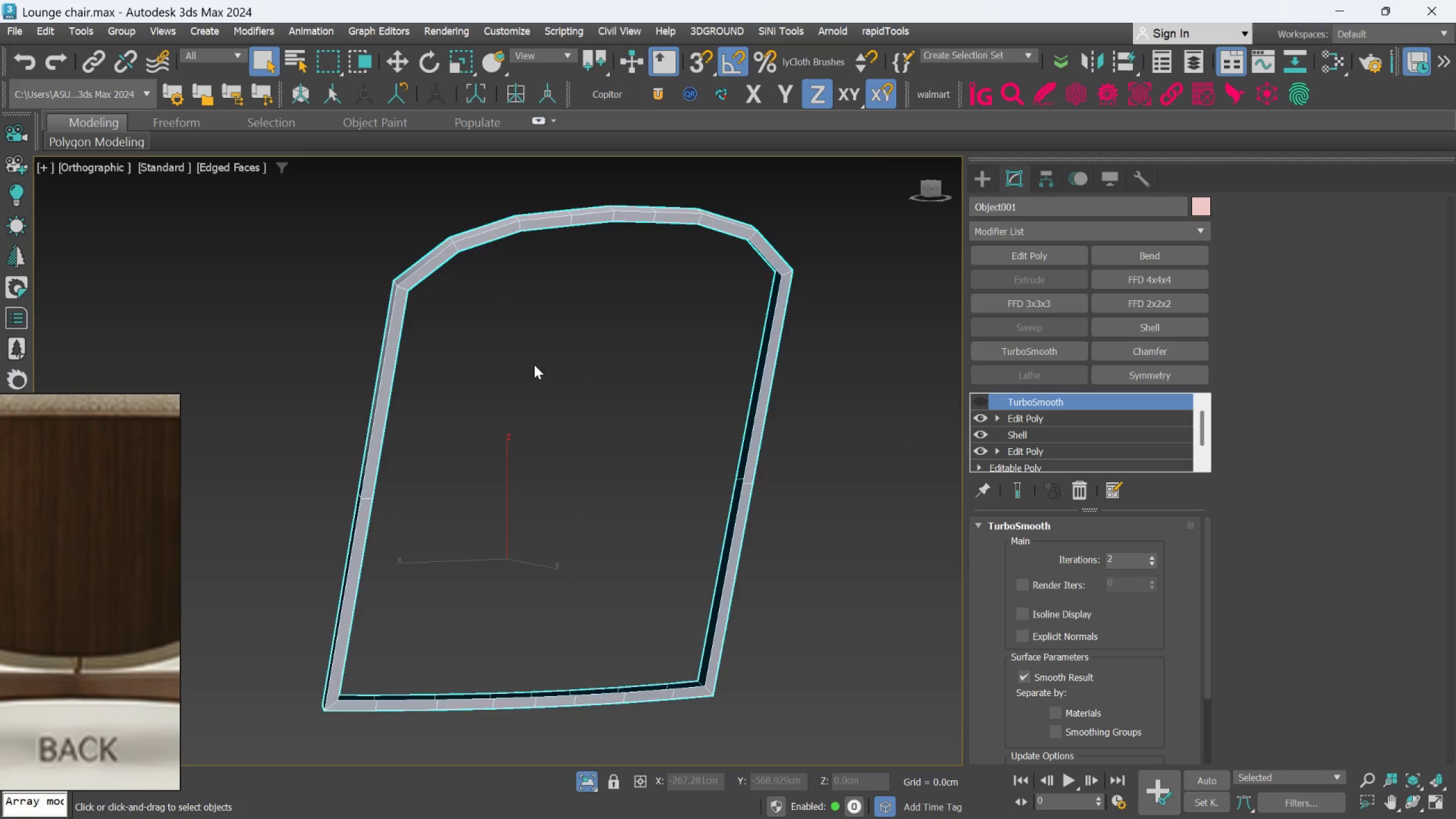 
hold_key(key=AltLeft, duration=0.64)
 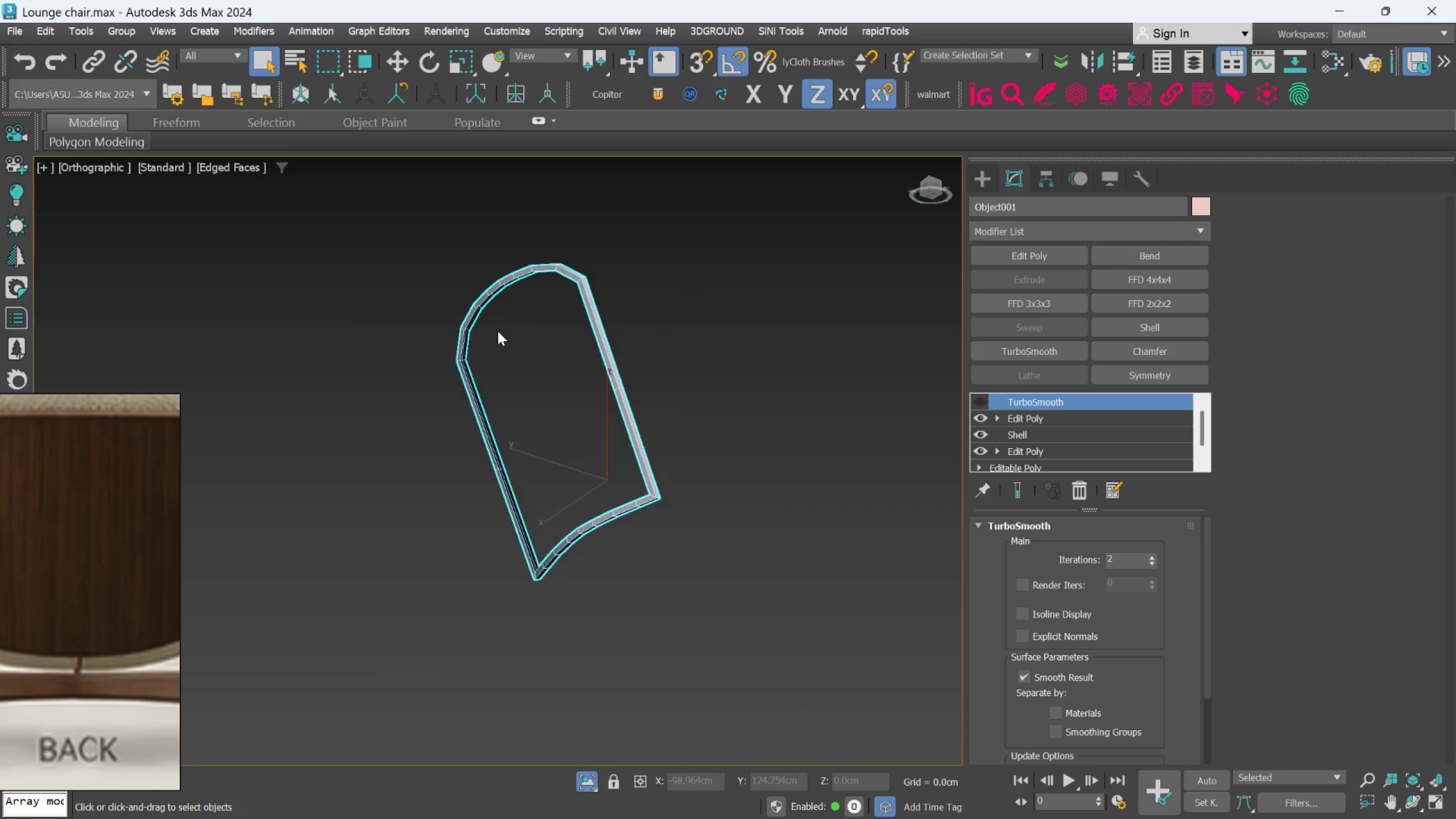 
scroll: coordinate [534, 365], scroll_direction: down, amount: 2.0
 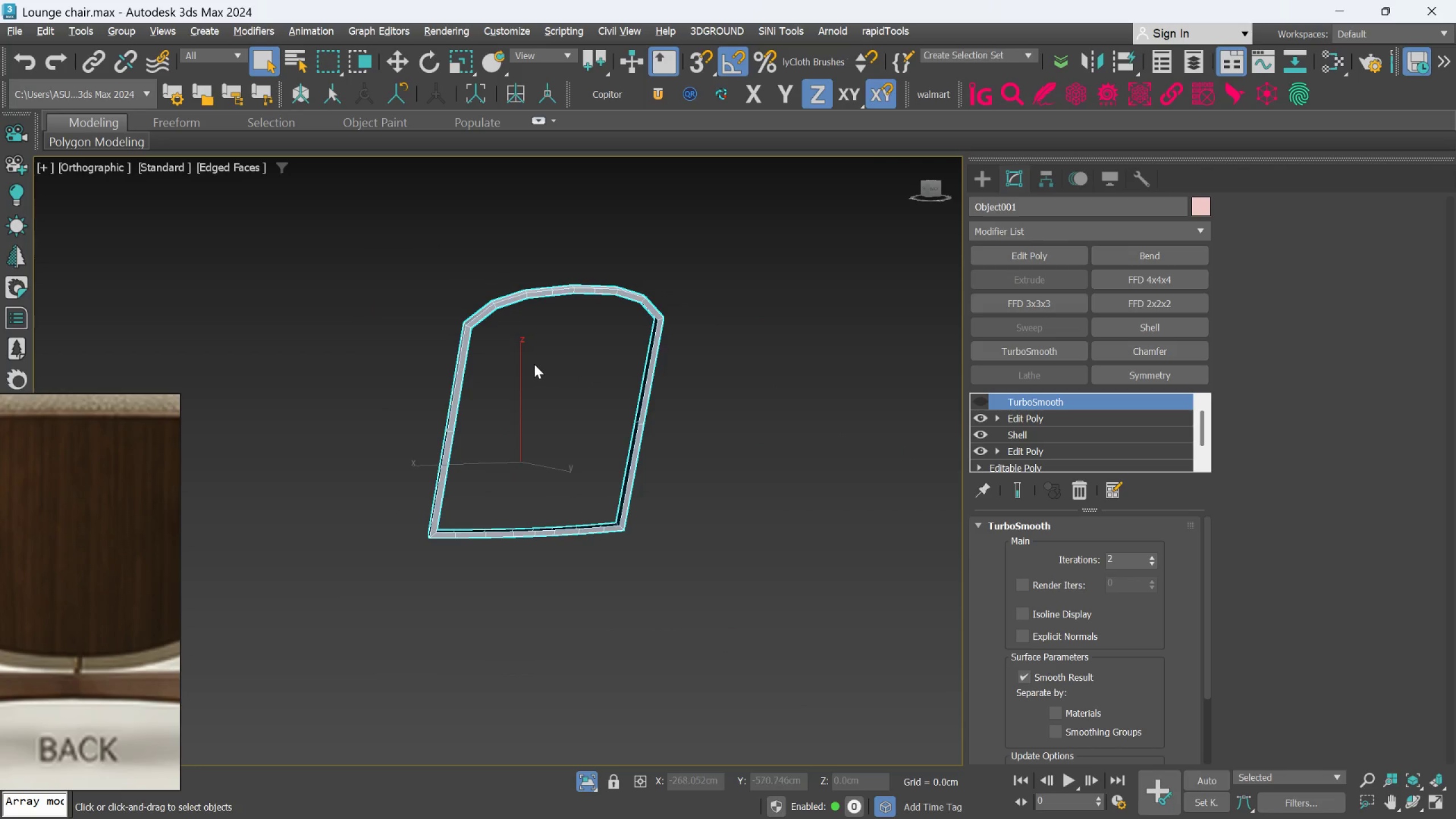 
hold_key(key=AltLeft, duration=1.5)
 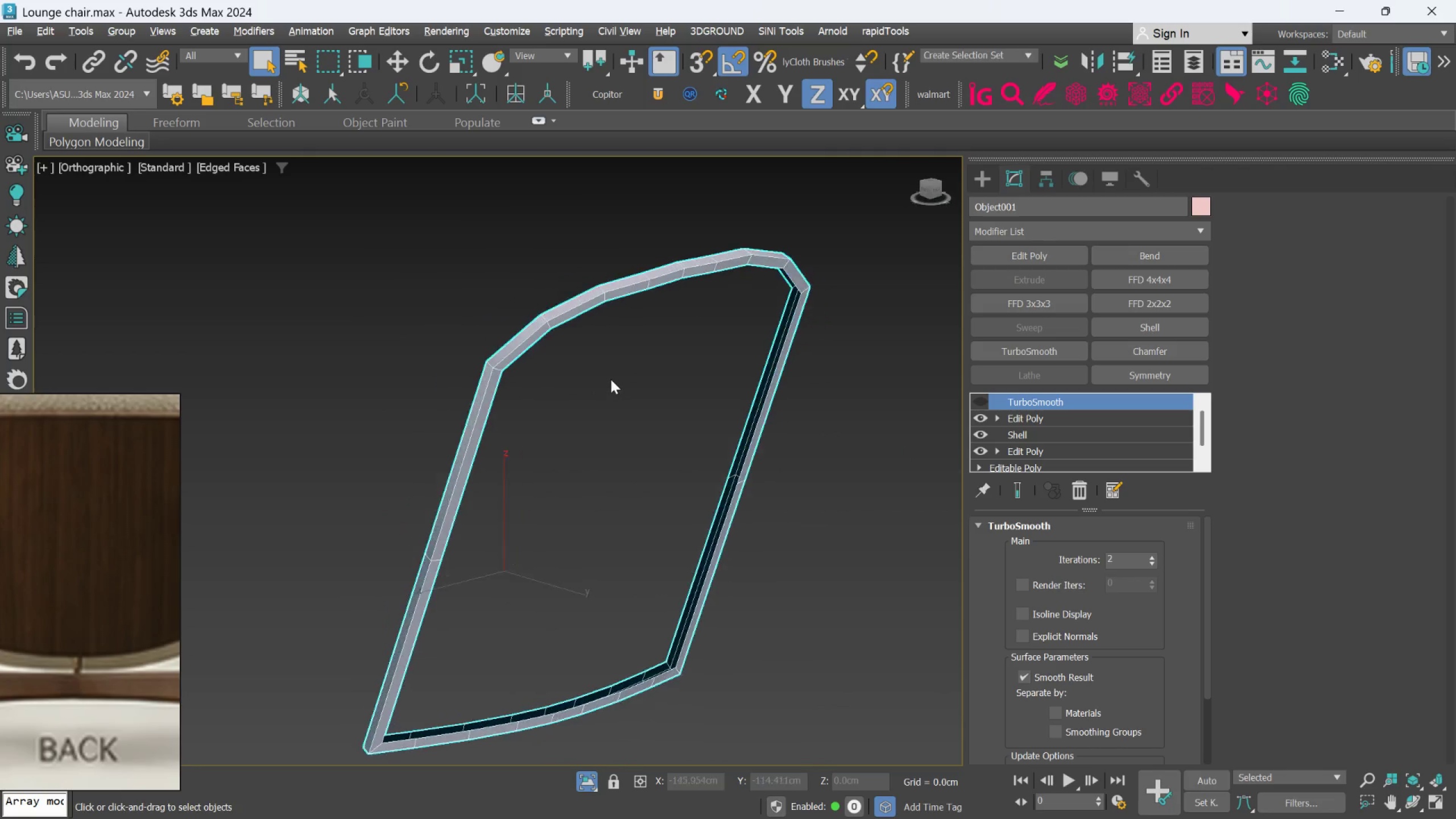 
scroll: coordinate [498, 331], scroll_direction: up, amount: 2.0
 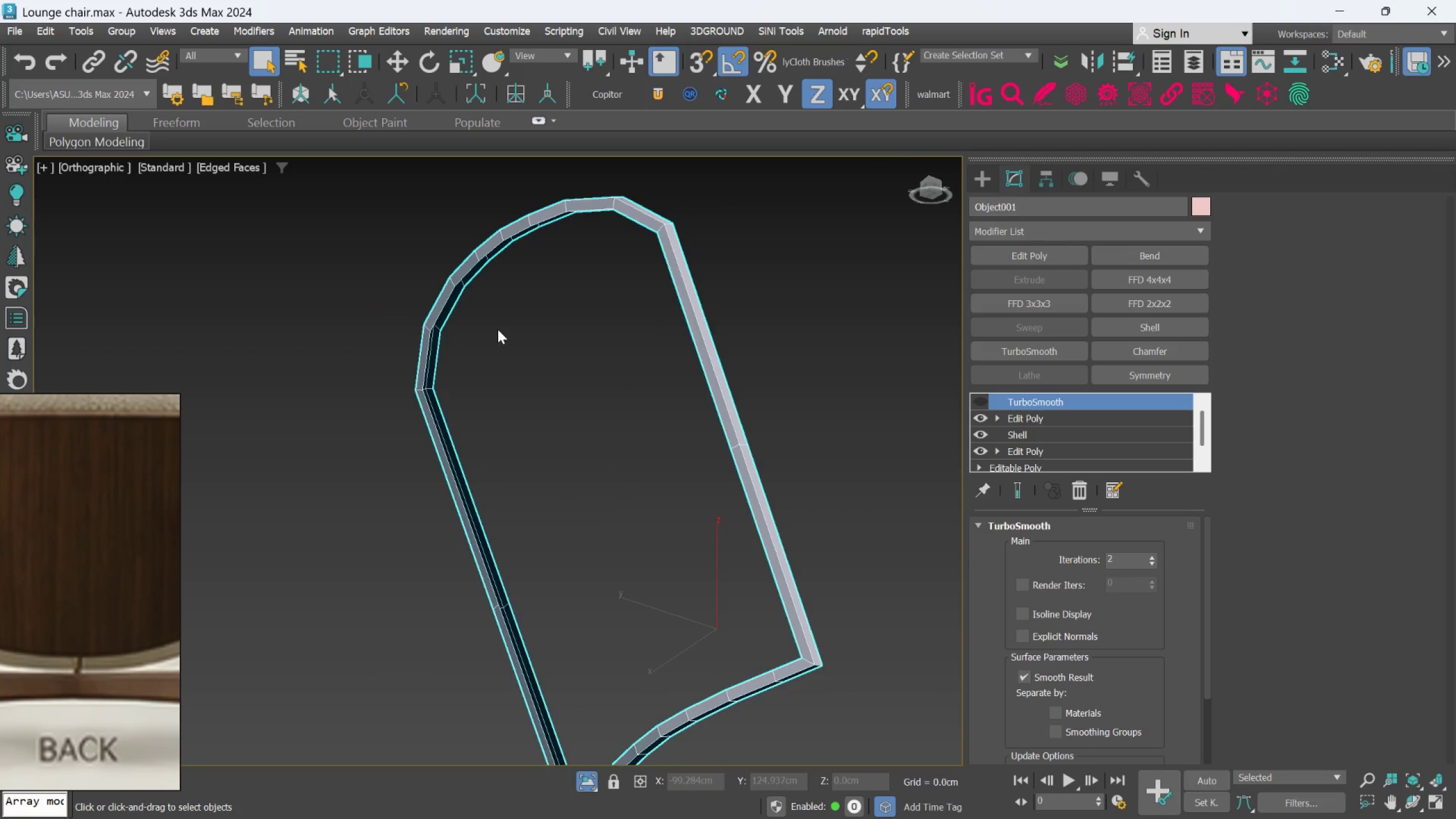 
key(Alt+AltLeft)
 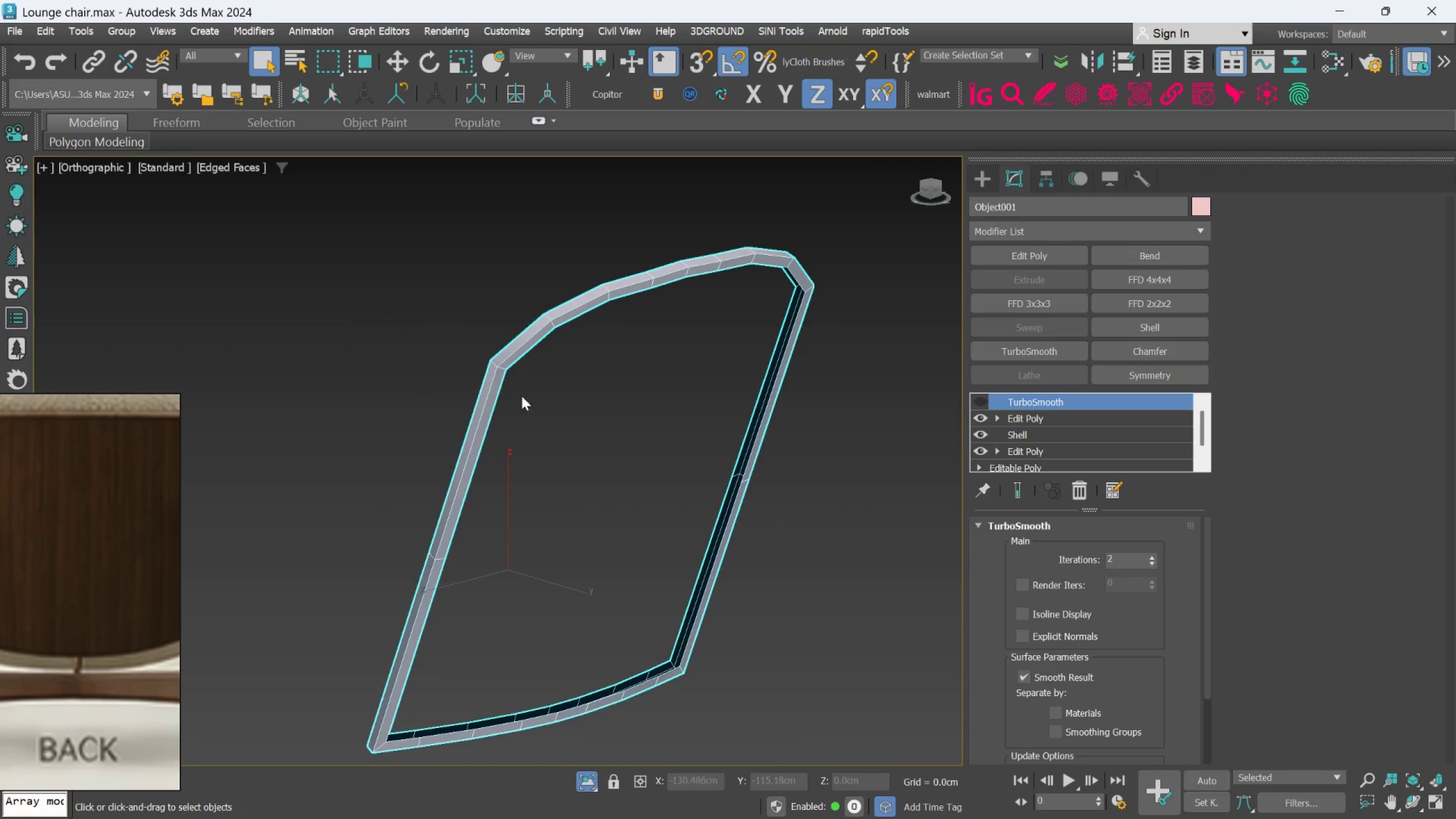 
hold_key(key=AltLeft, duration=0.34)
 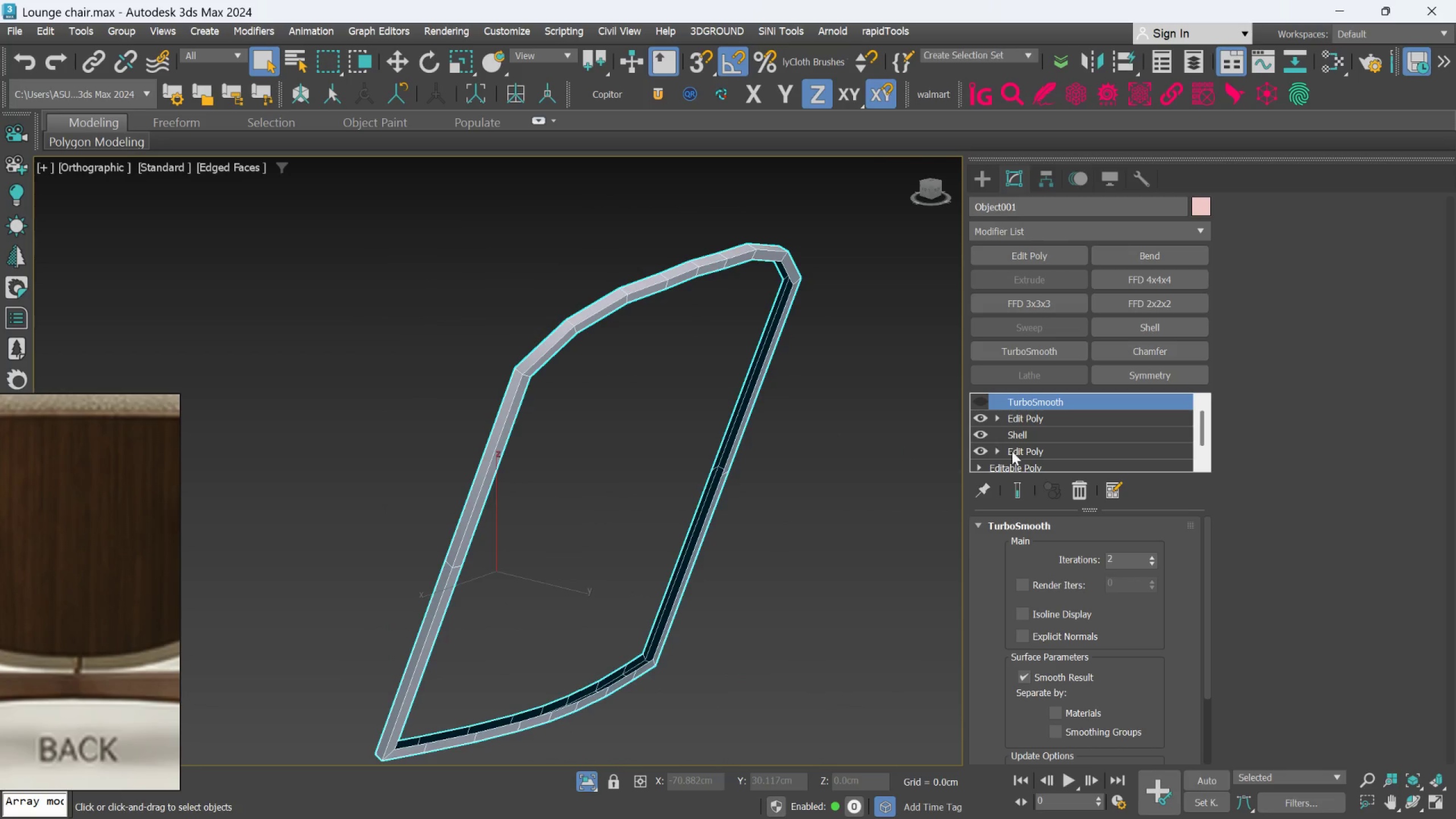 
left_click([978, 405])
 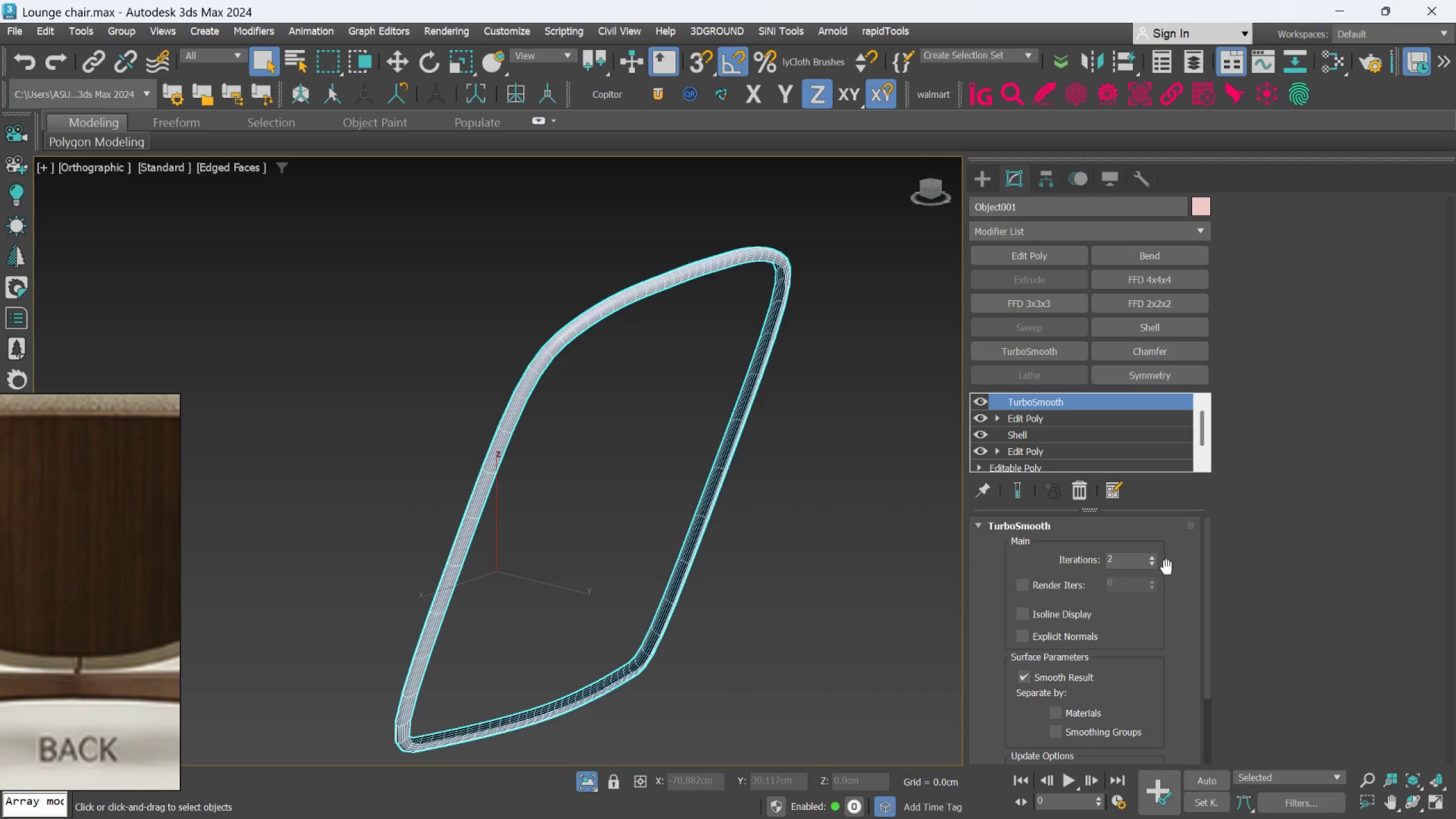 
hold_key(key=AltLeft, duration=0.66)
 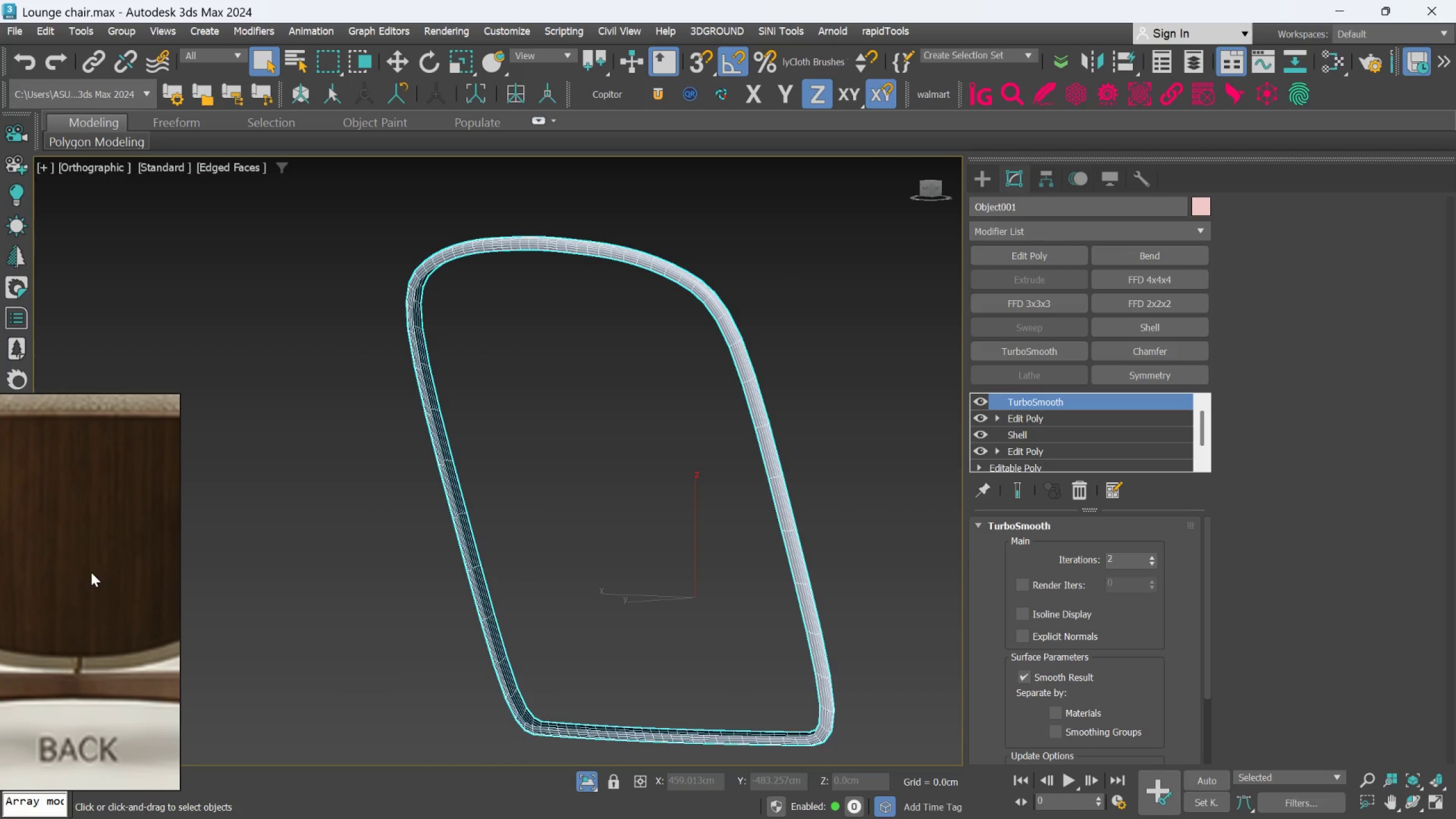 
scroll: coordinate [91, 572], scroll_direction: down, amount: 2.0
 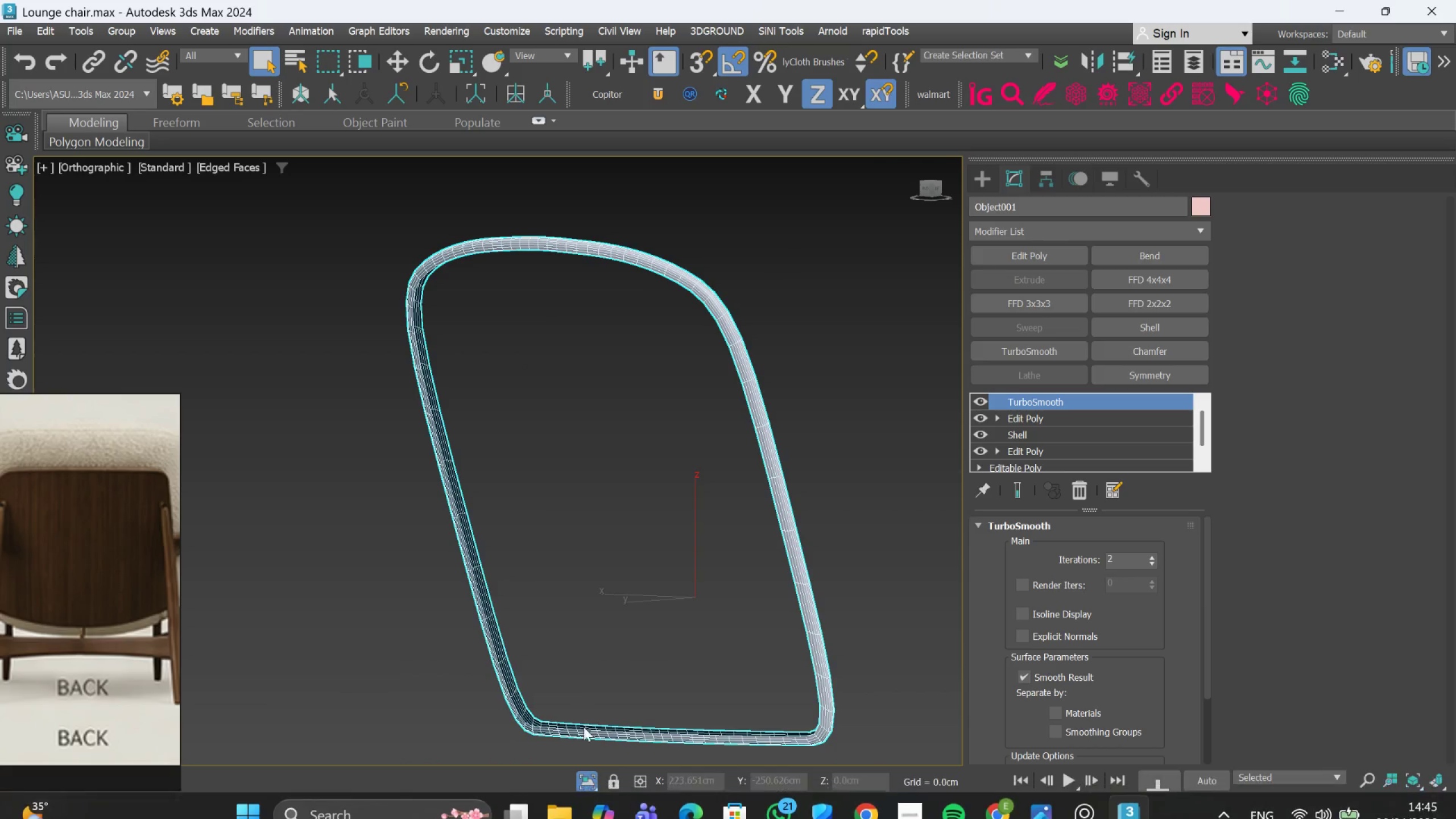 
left_click([585, 776])
 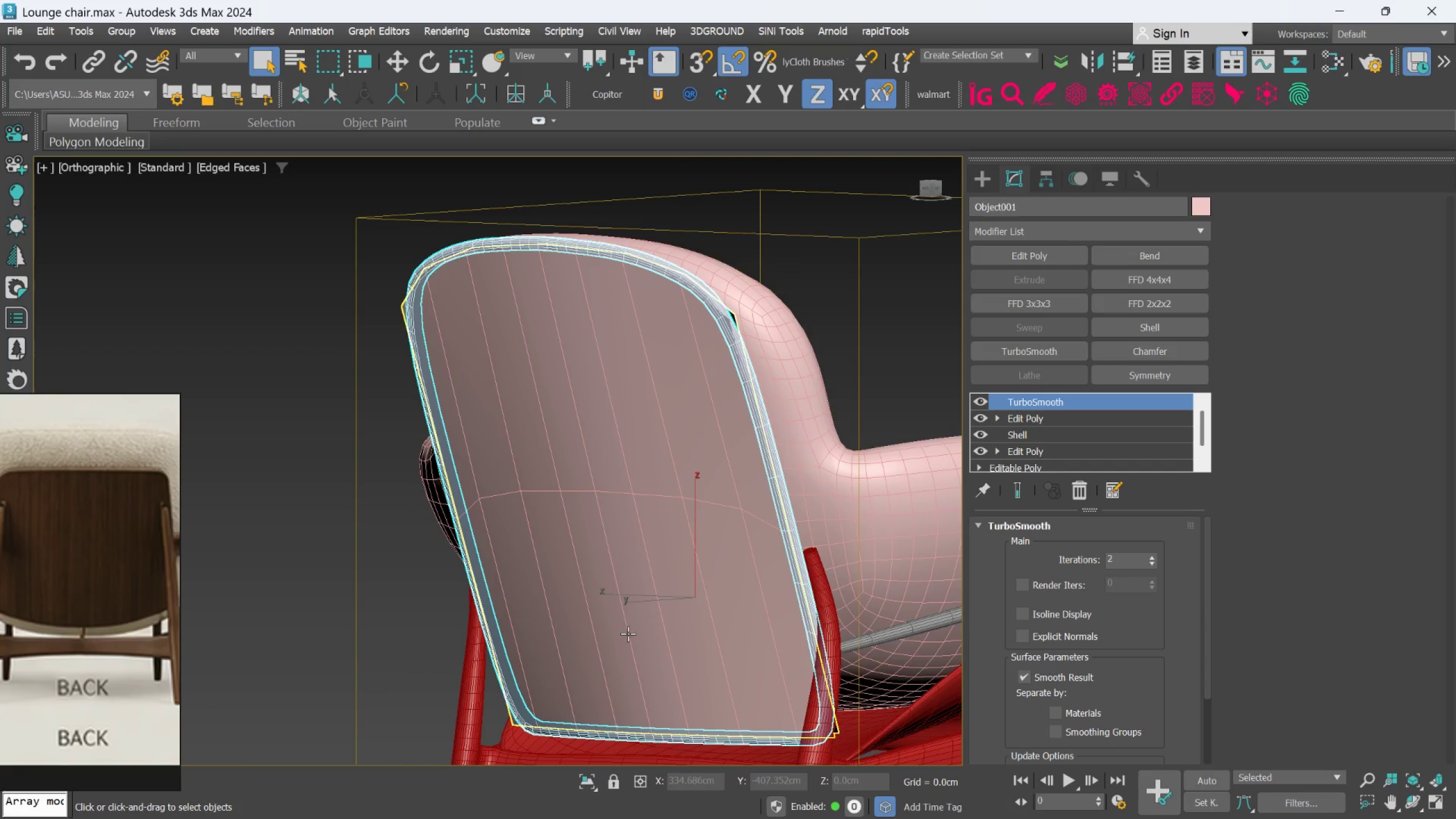 
hold_key(key=AltLeft, duration=1.5)
 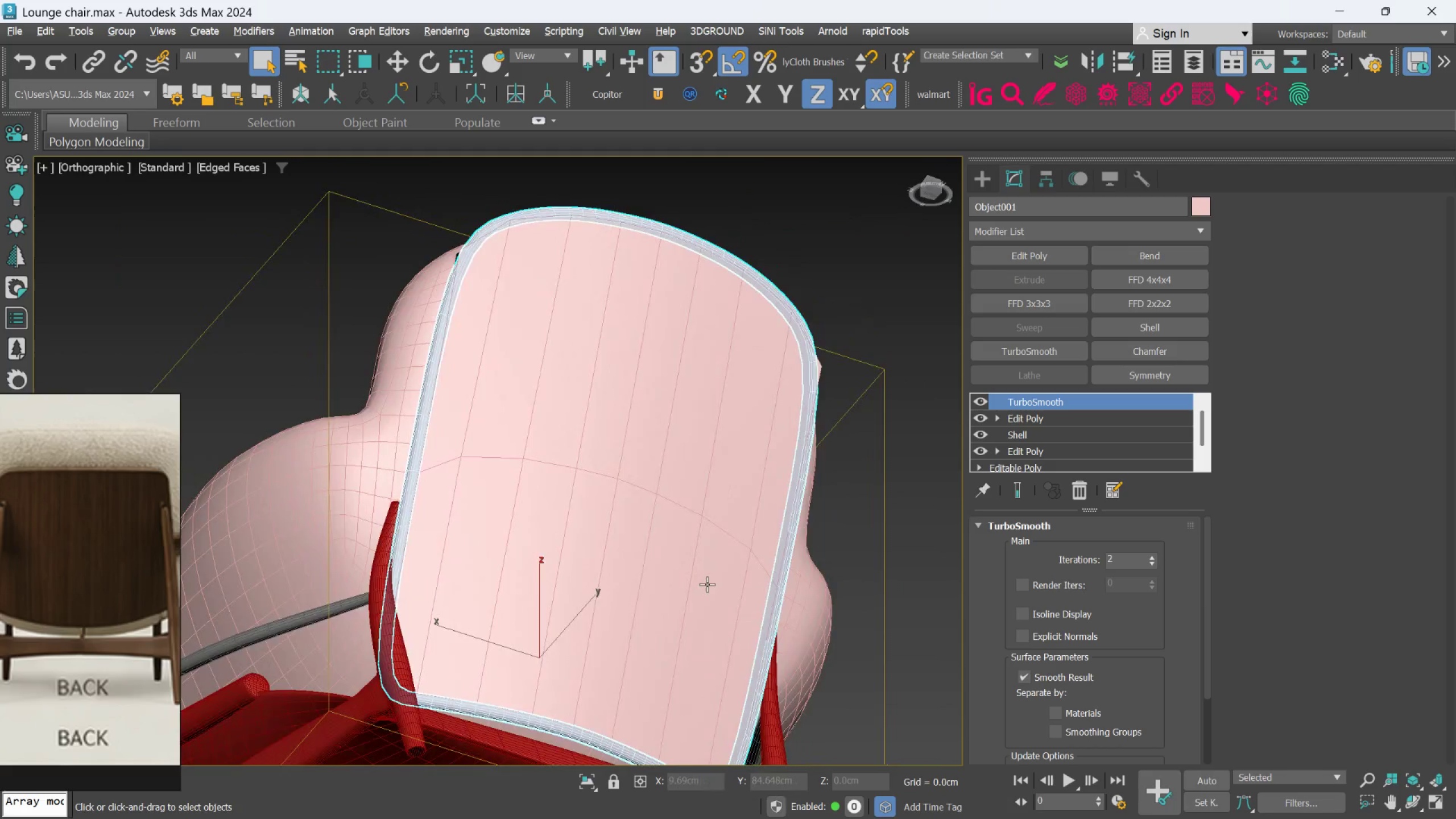 
hold_key(key=AltLeft, duration=1.5)
 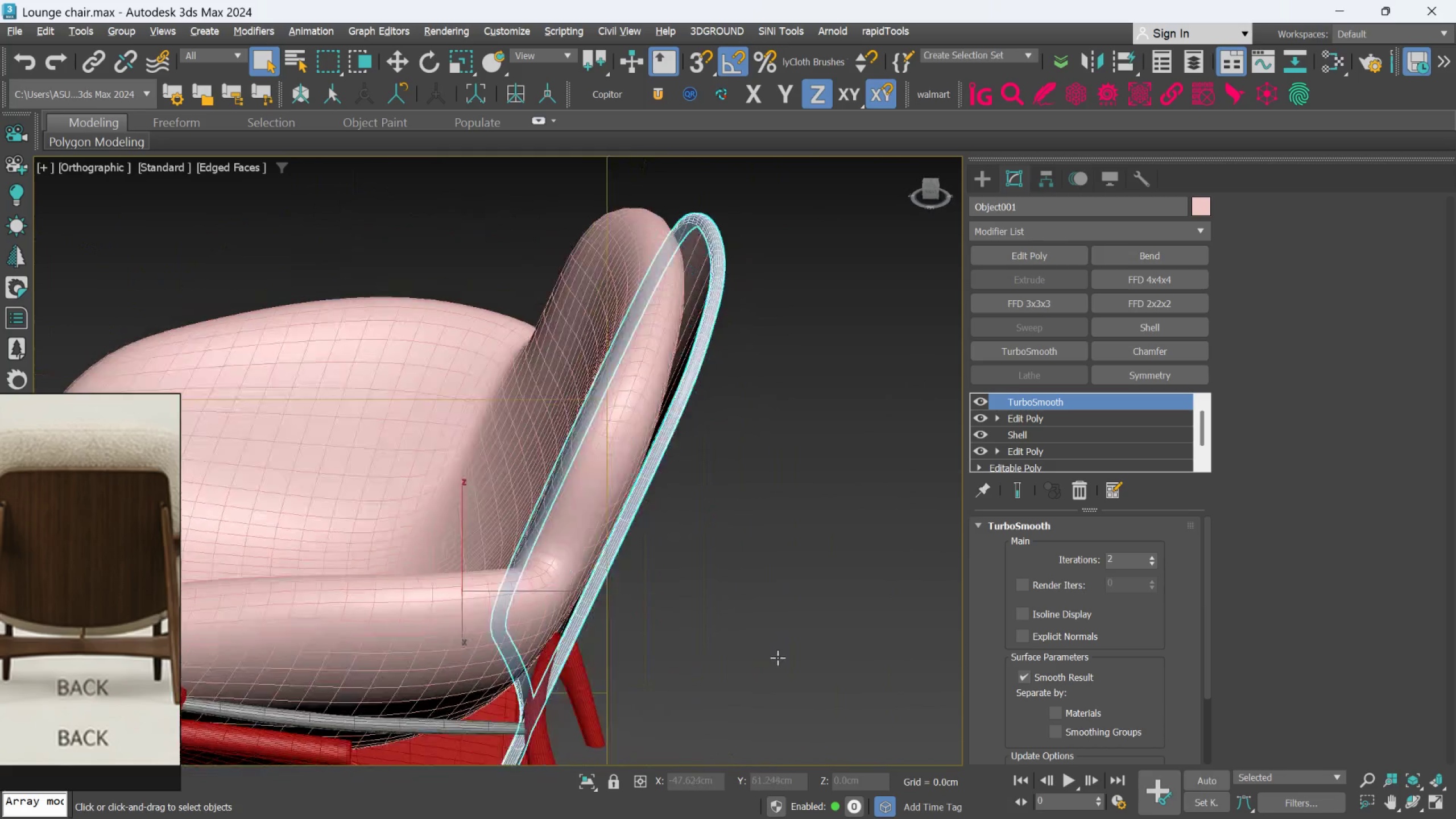 
hold_key(key=AltLeft, duration=1.5)
 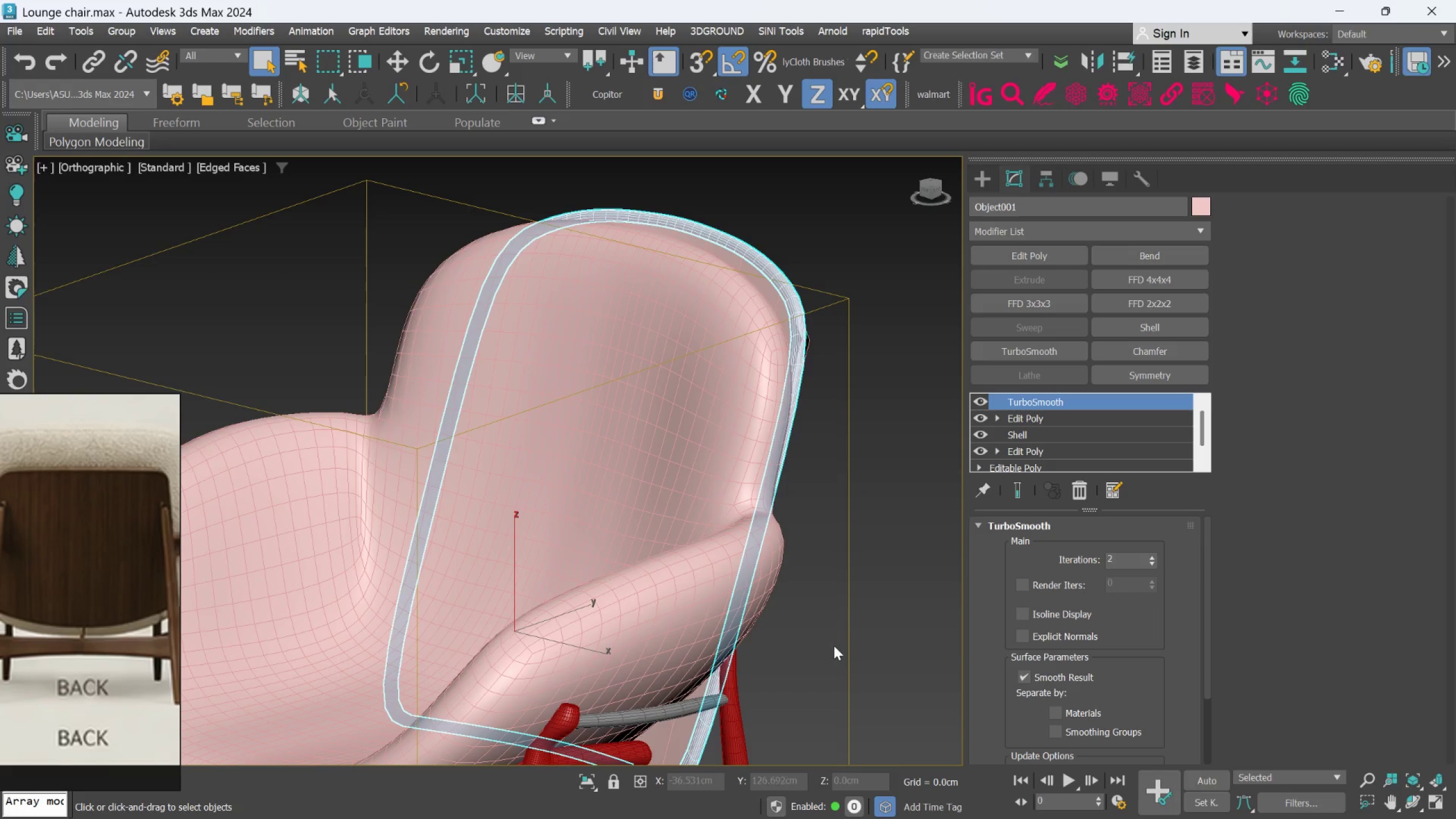 
hold_key(key=AltLeft, duration=0.41)
 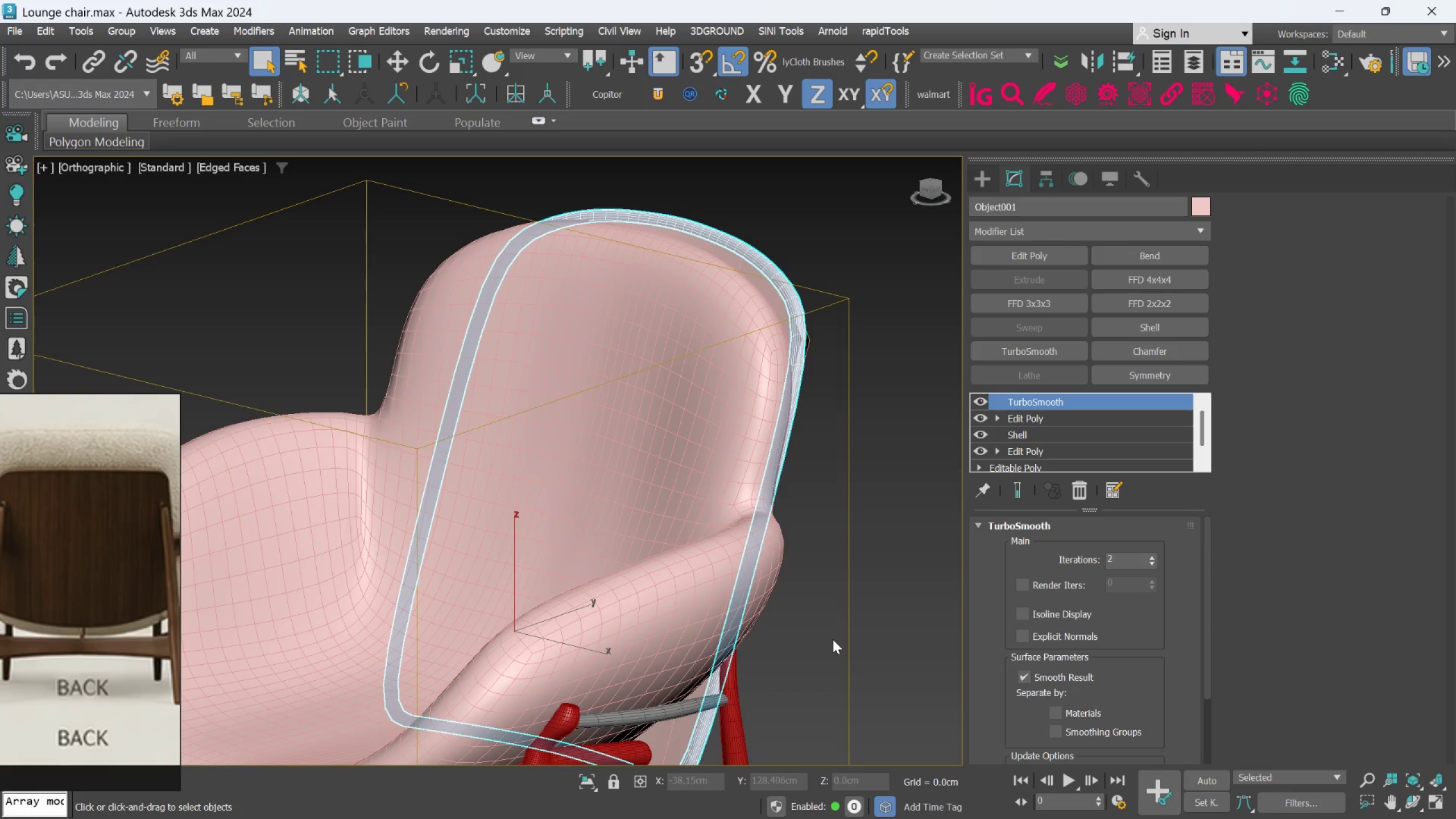 
key(F)
 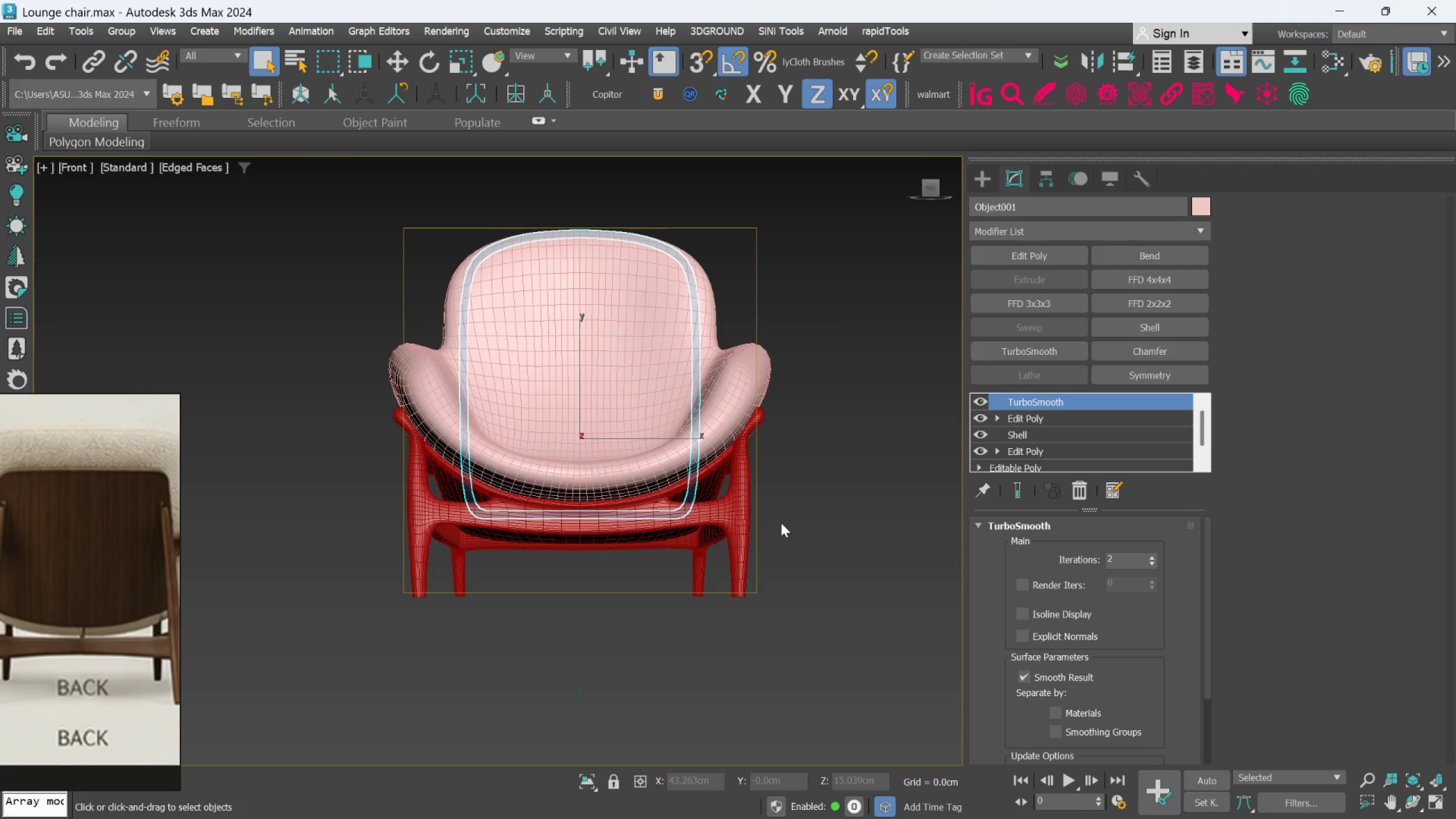 
hold_key(key=MetaLeft, duration=0.72)
 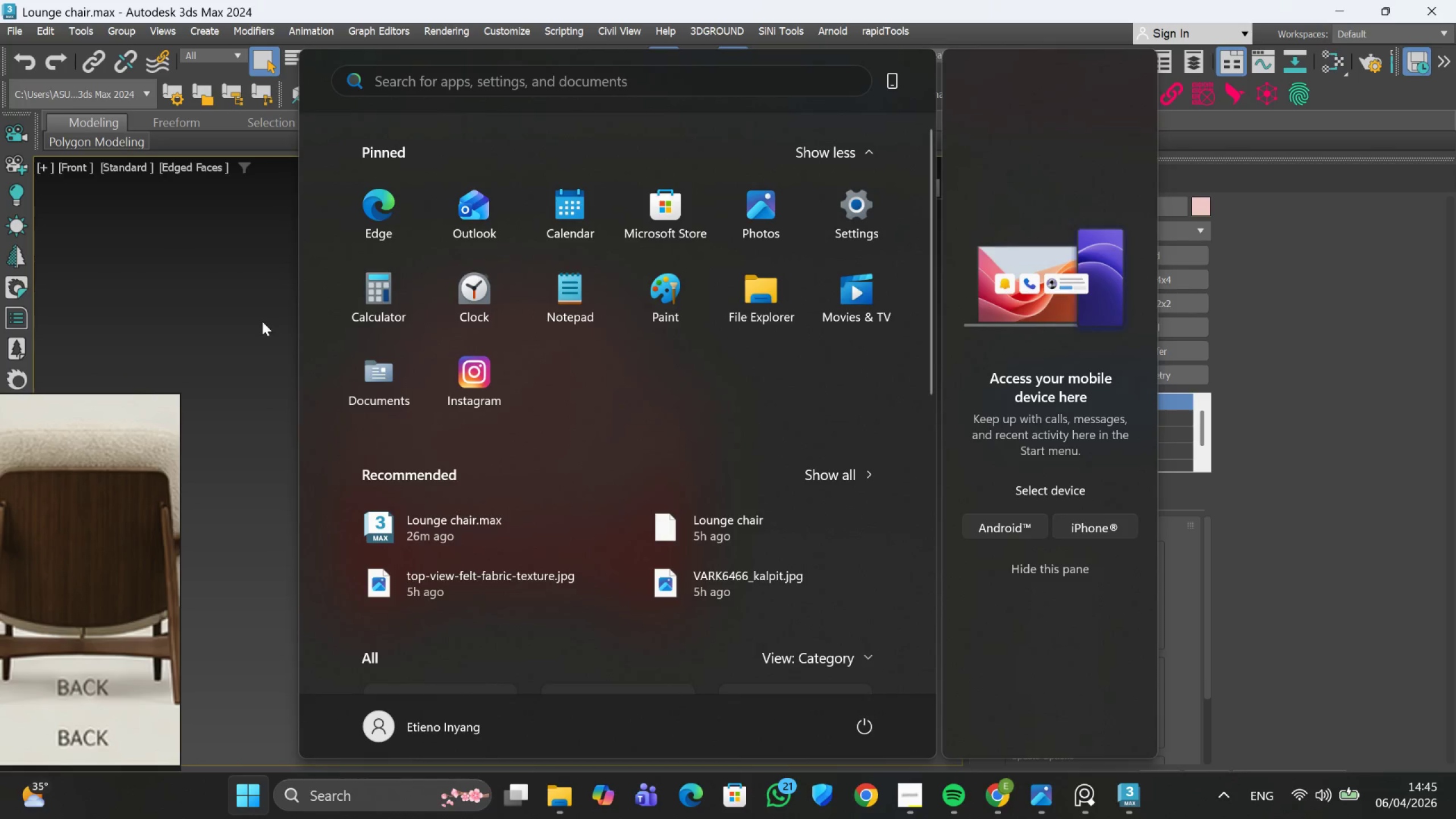 
left_click([252, 307])
 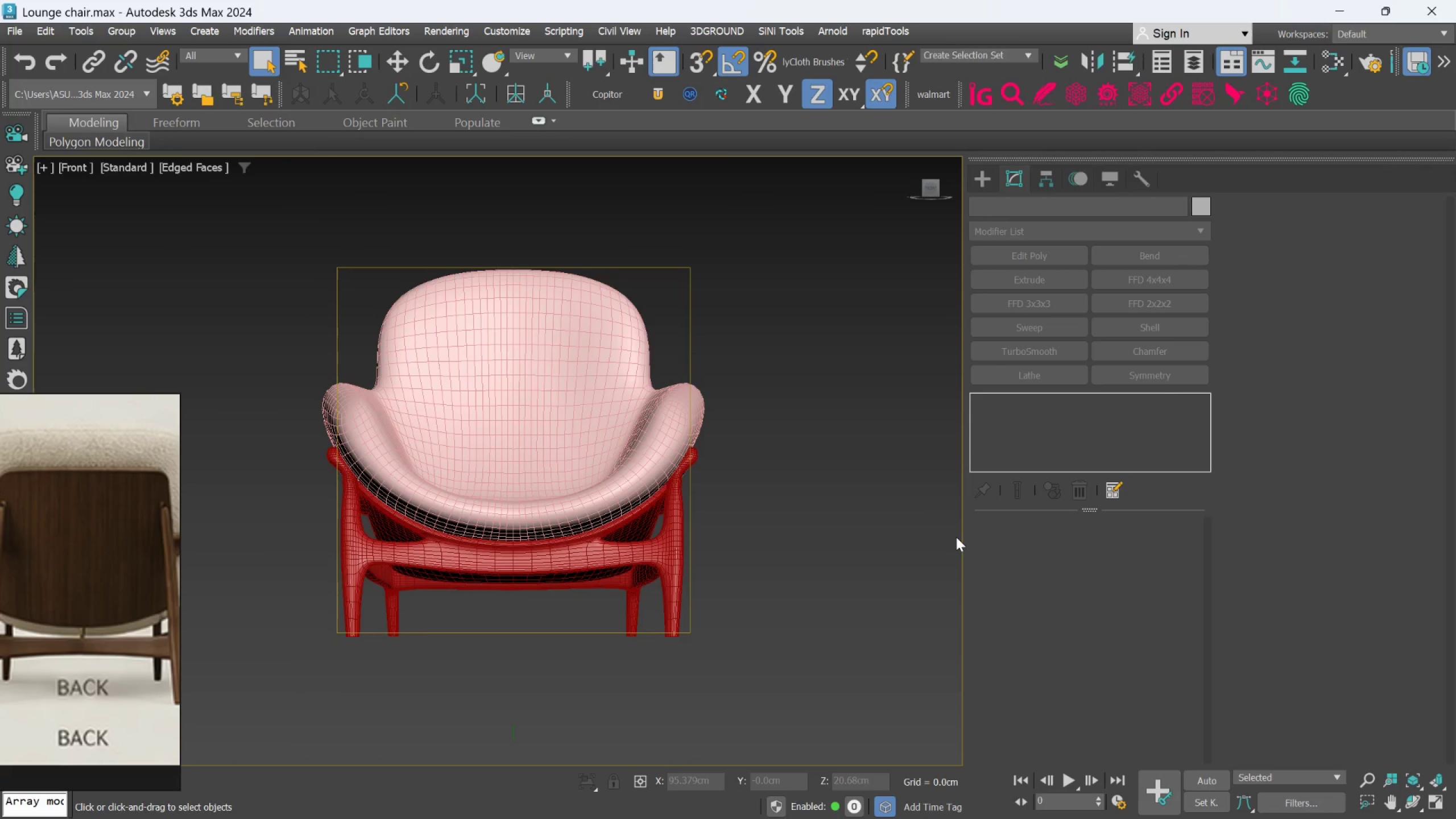 
hold_key(key=AltLeft, duration=0.55)
 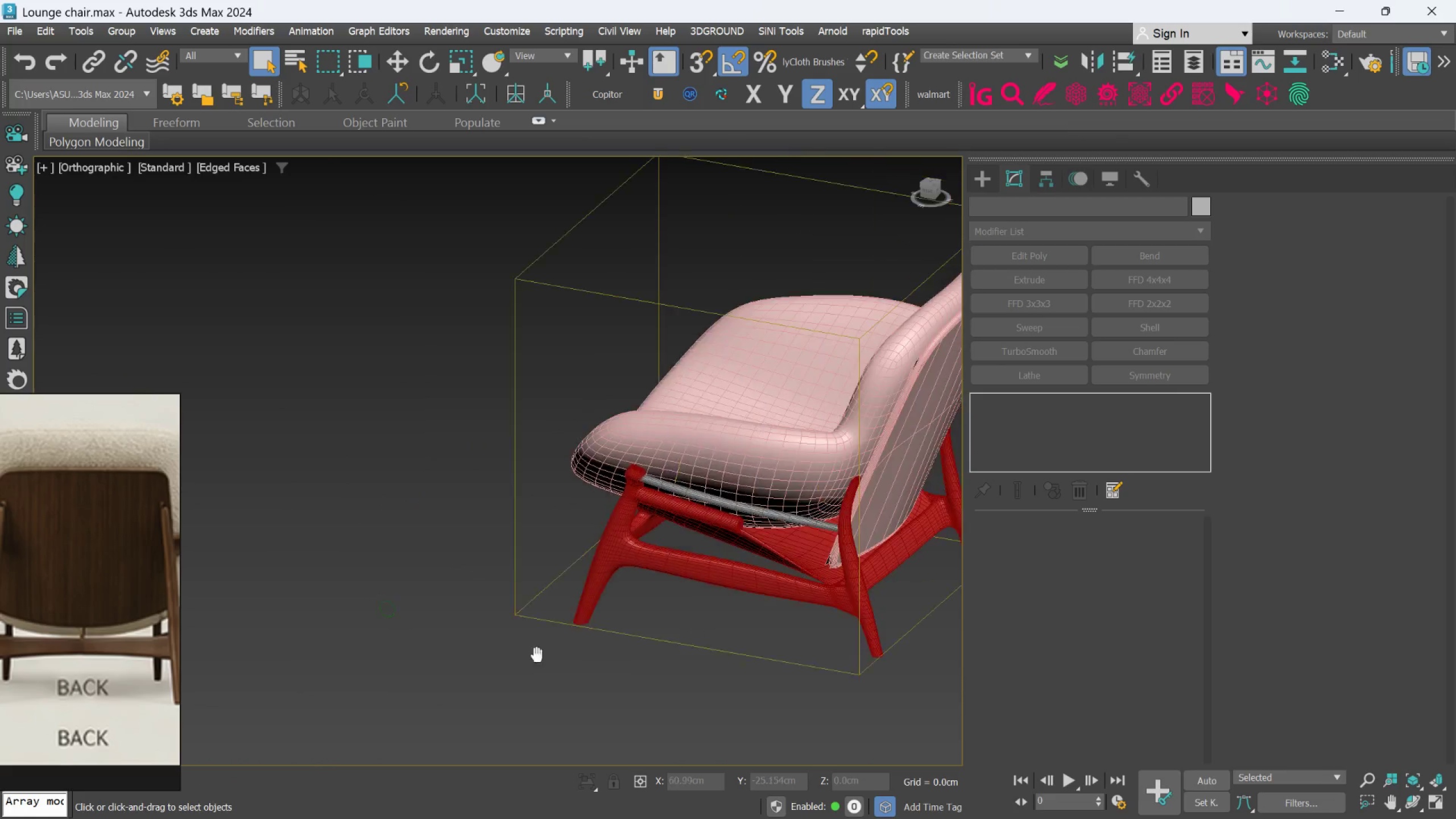 
key(Alt+AltLeft)
 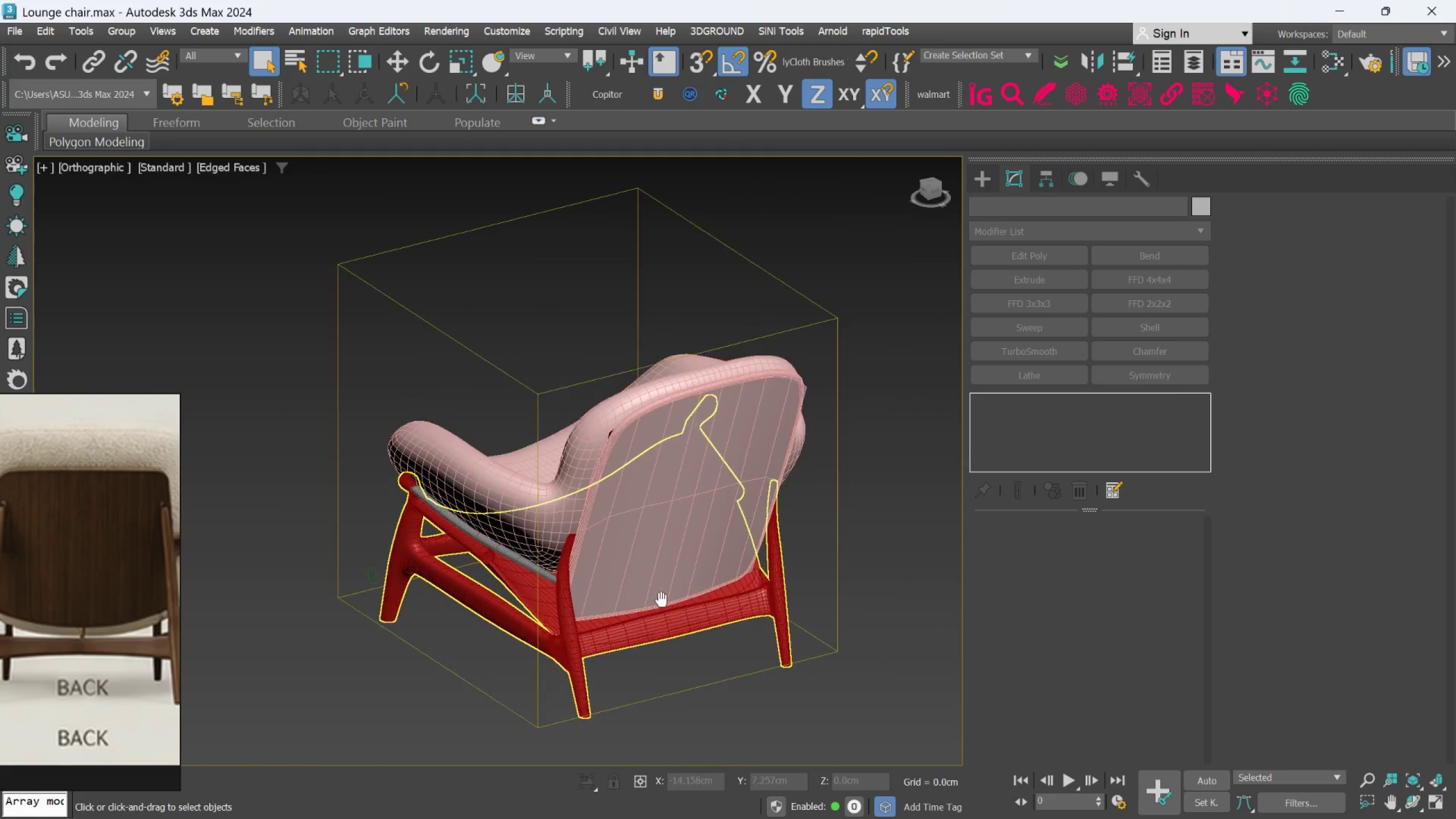 
scroll: coordinate [595, 399], scroll_direction: up, amount: 5.0
 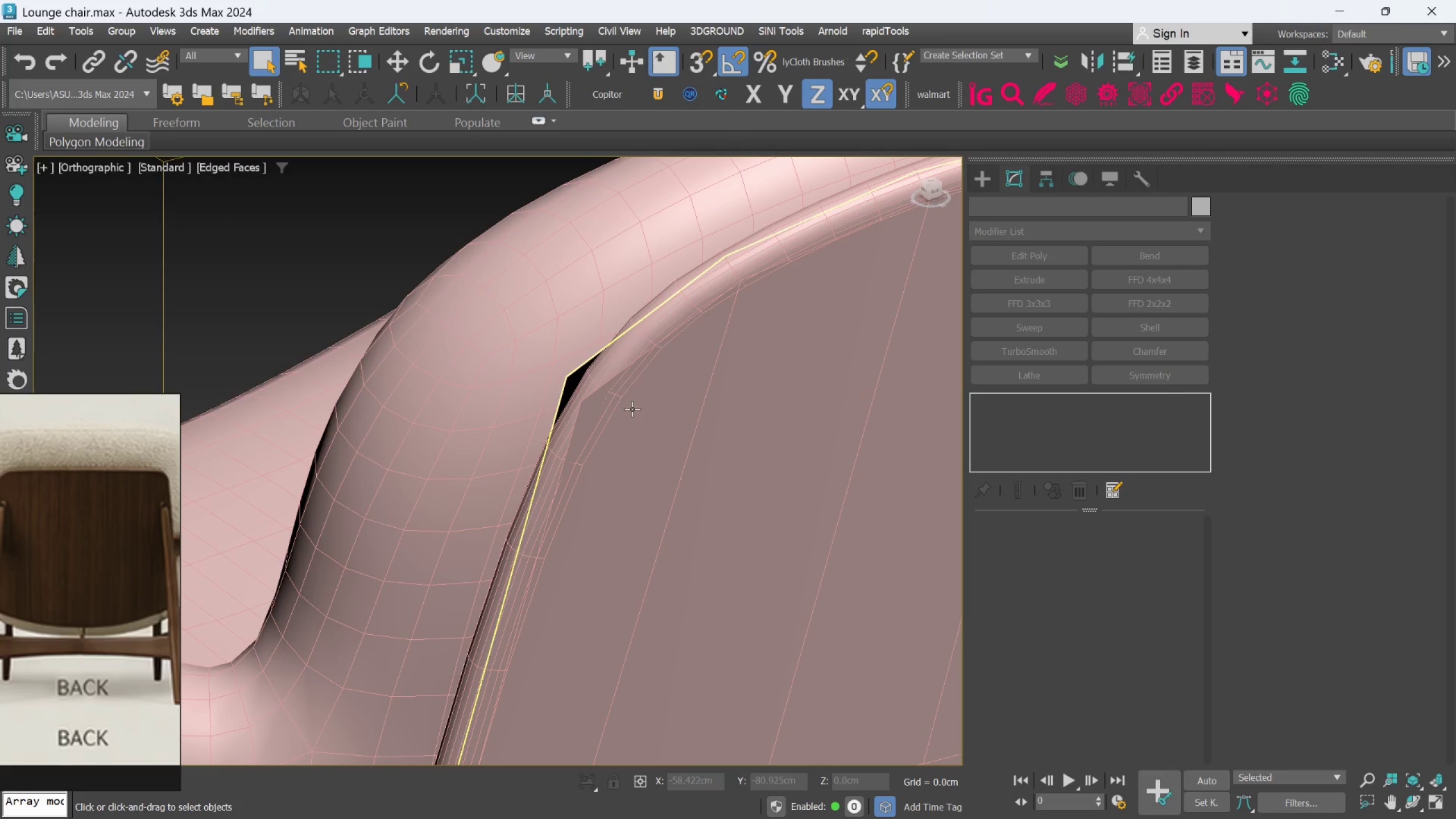 
left_click([711, 440])
 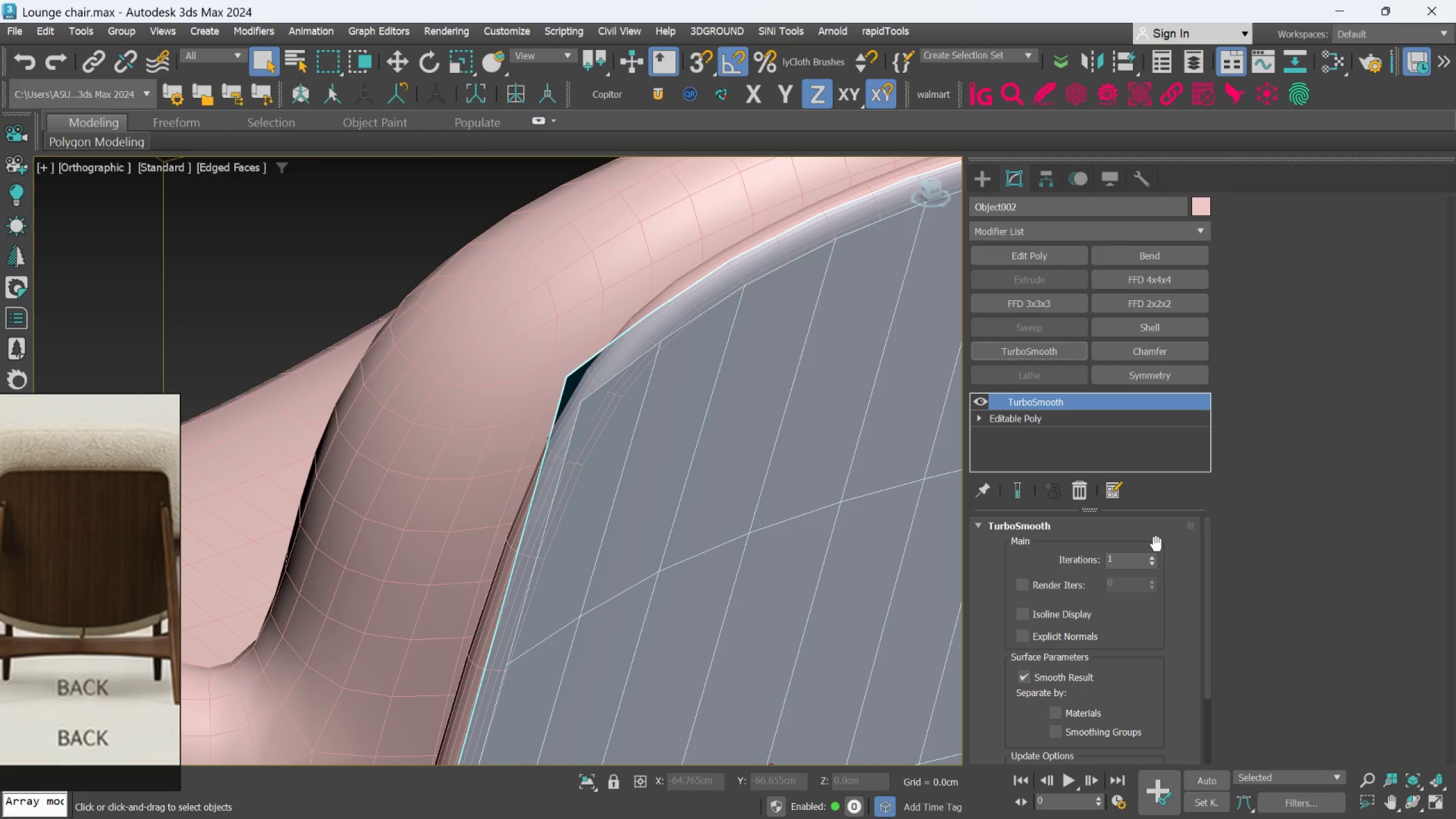 
left_click([1153, 555])
 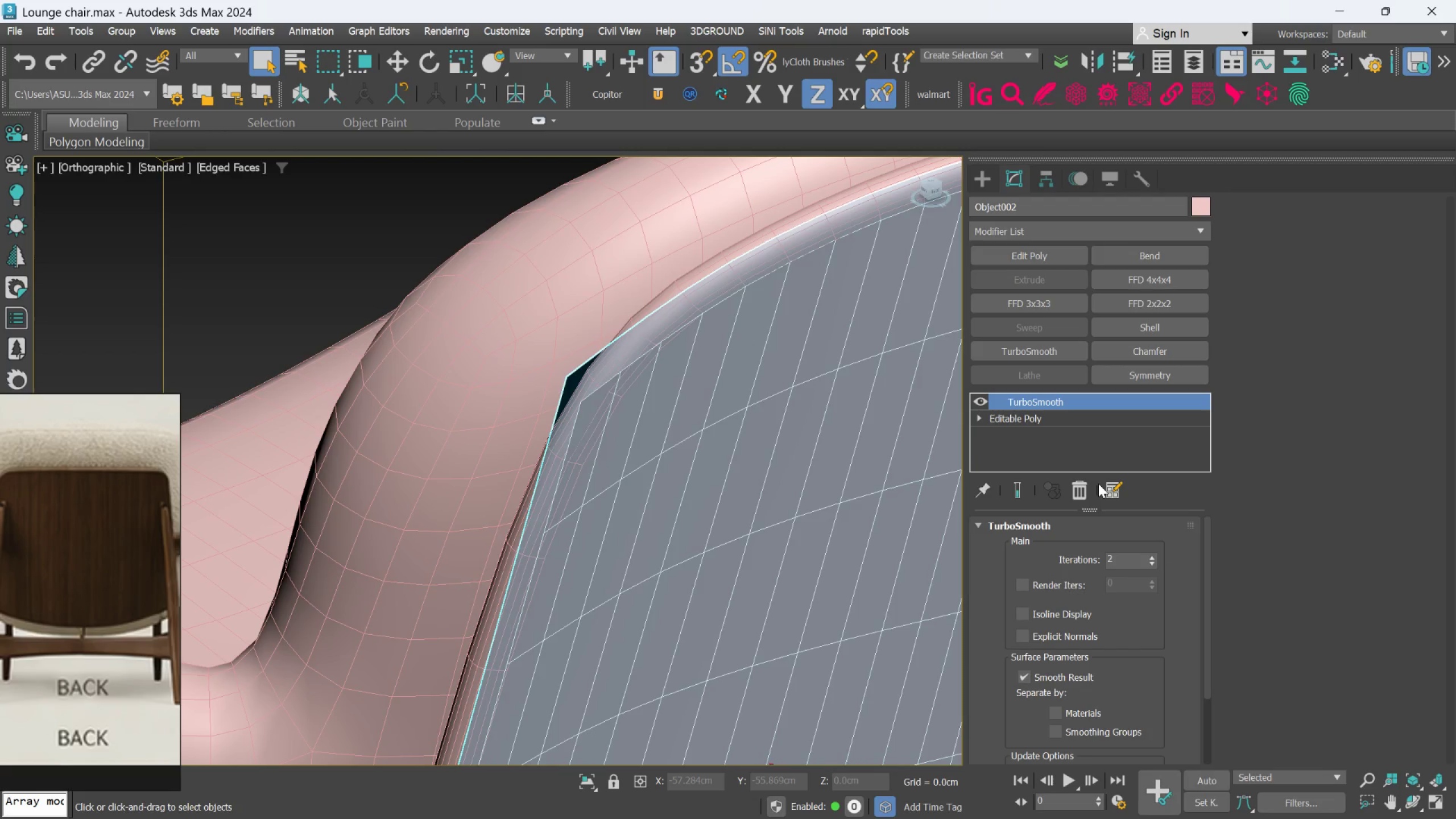 
left_click([1089, 491])
 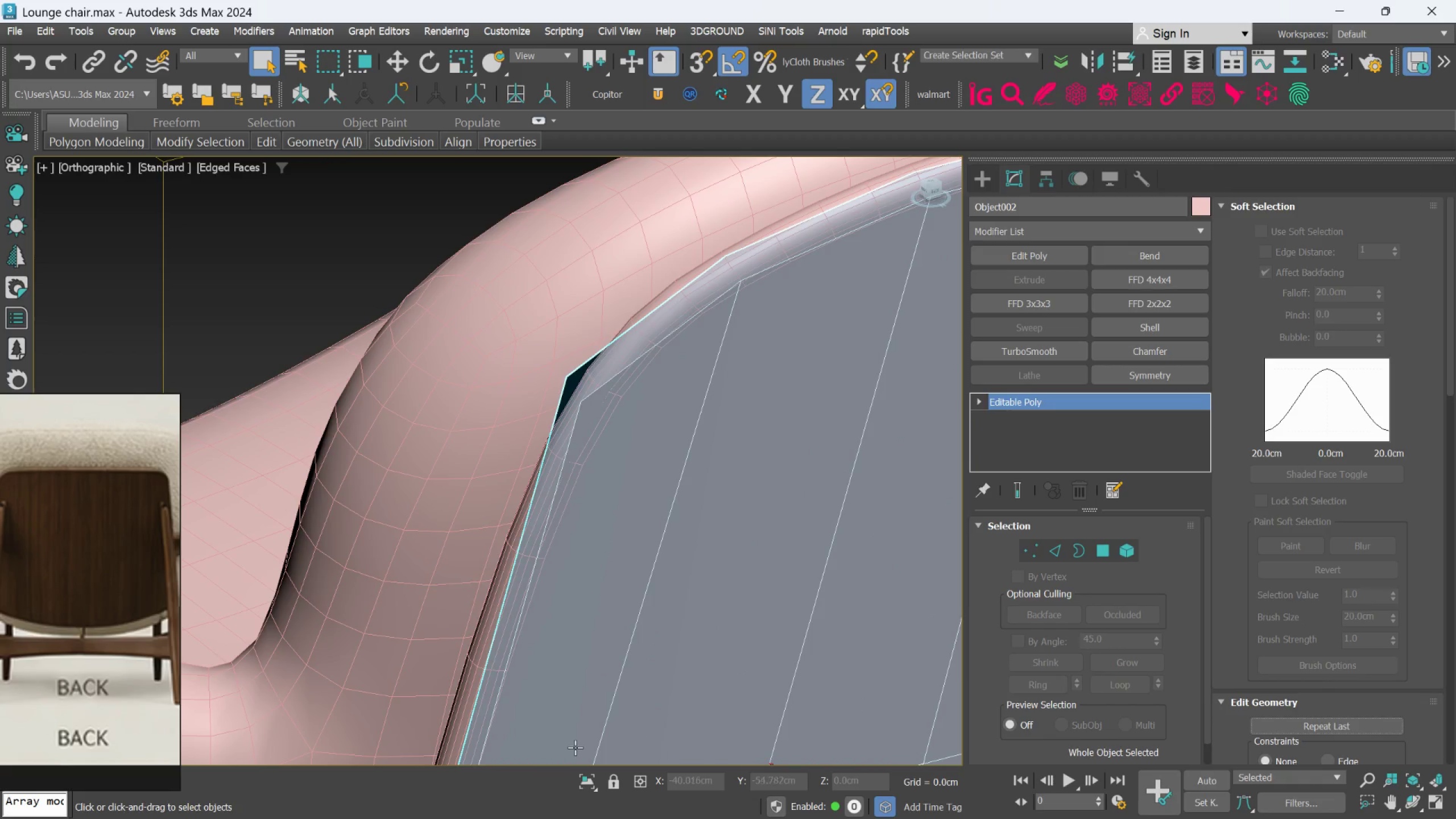 
left_click([588, 780])
 